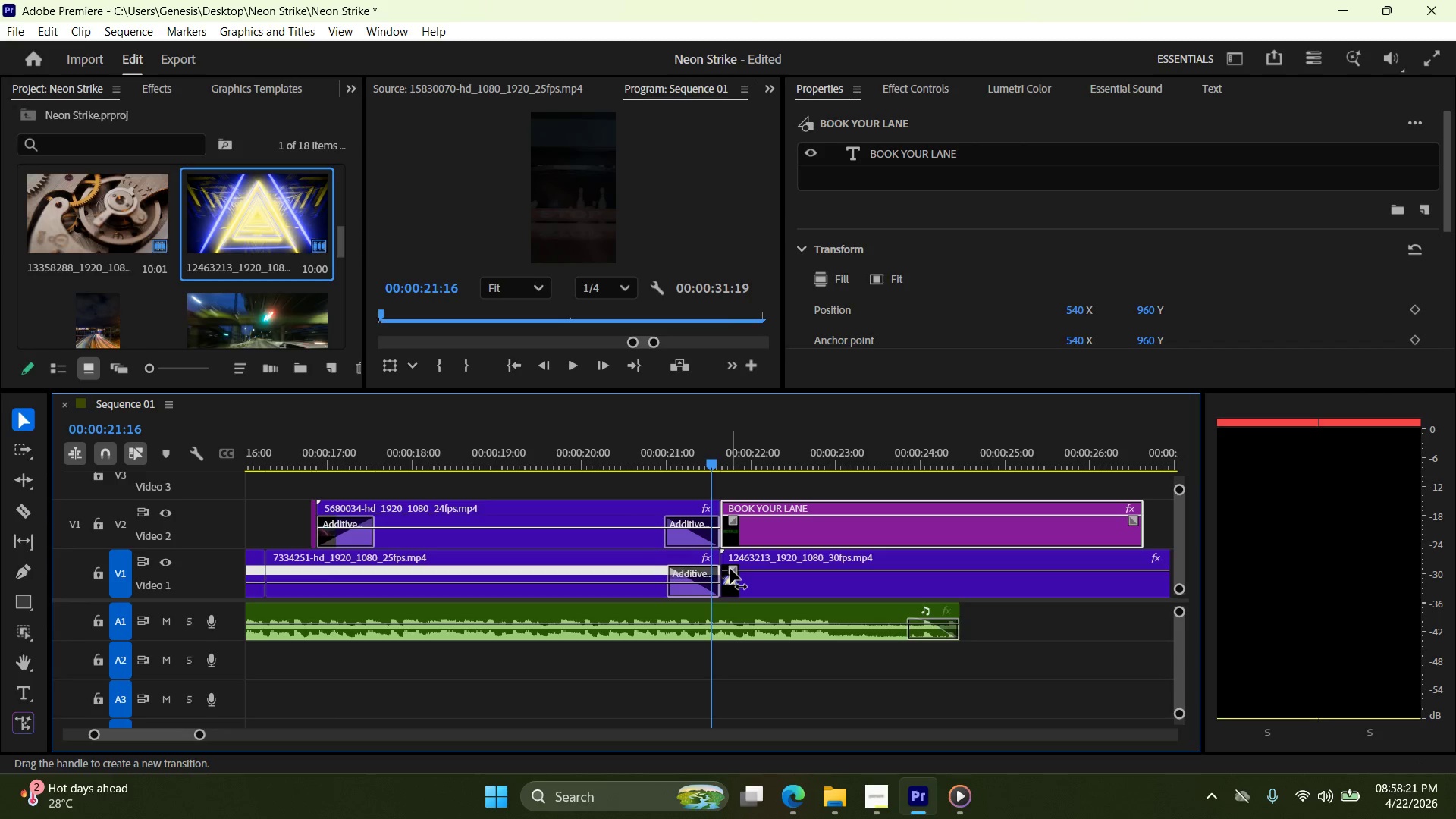 
left_click_drag(start_coordinate=[731, 569], to_coordinate=[745, 570])
 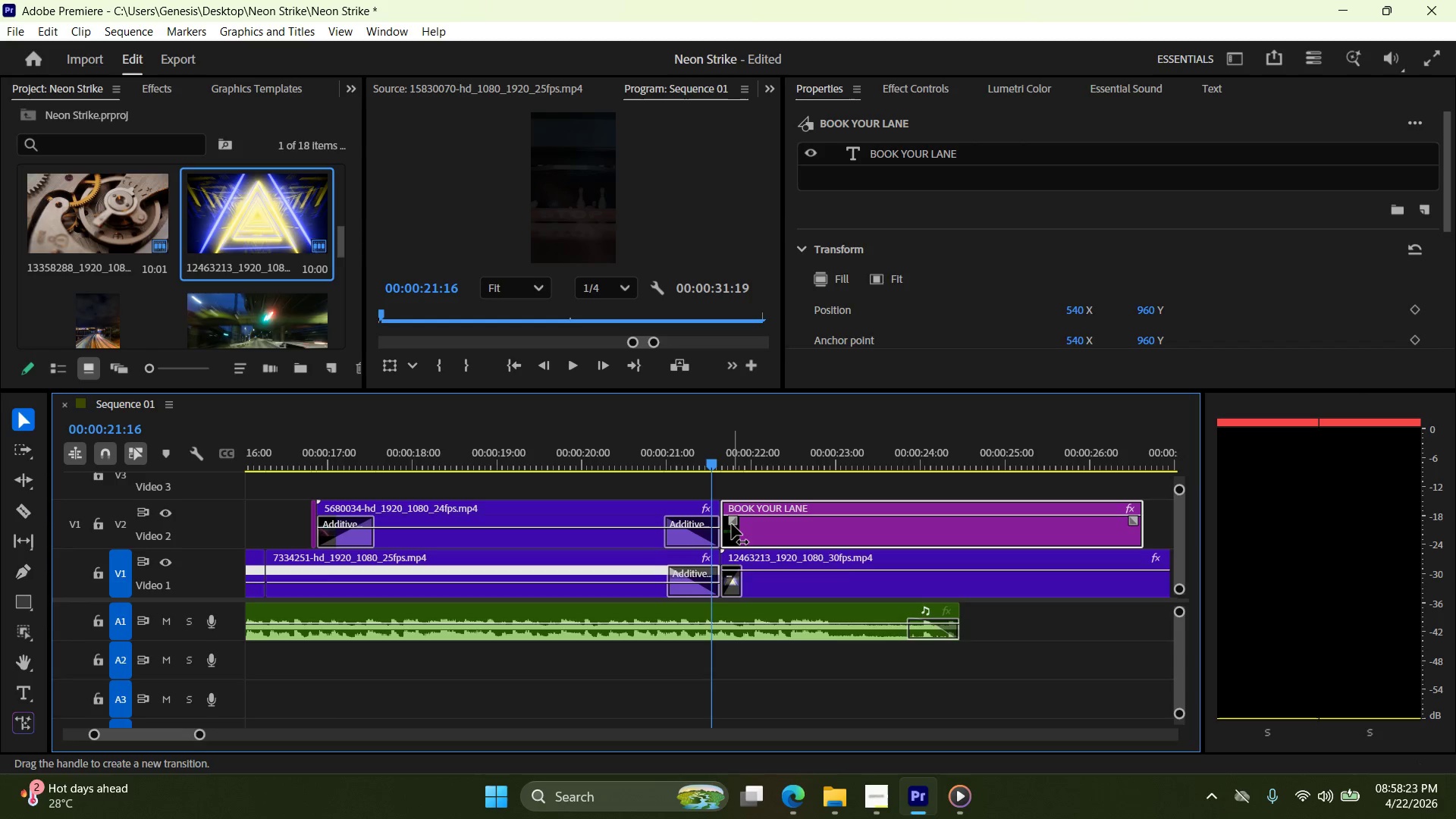 
left_click_drag(start_coordinate=[732, 524], to_coordinate=[738, 525])
 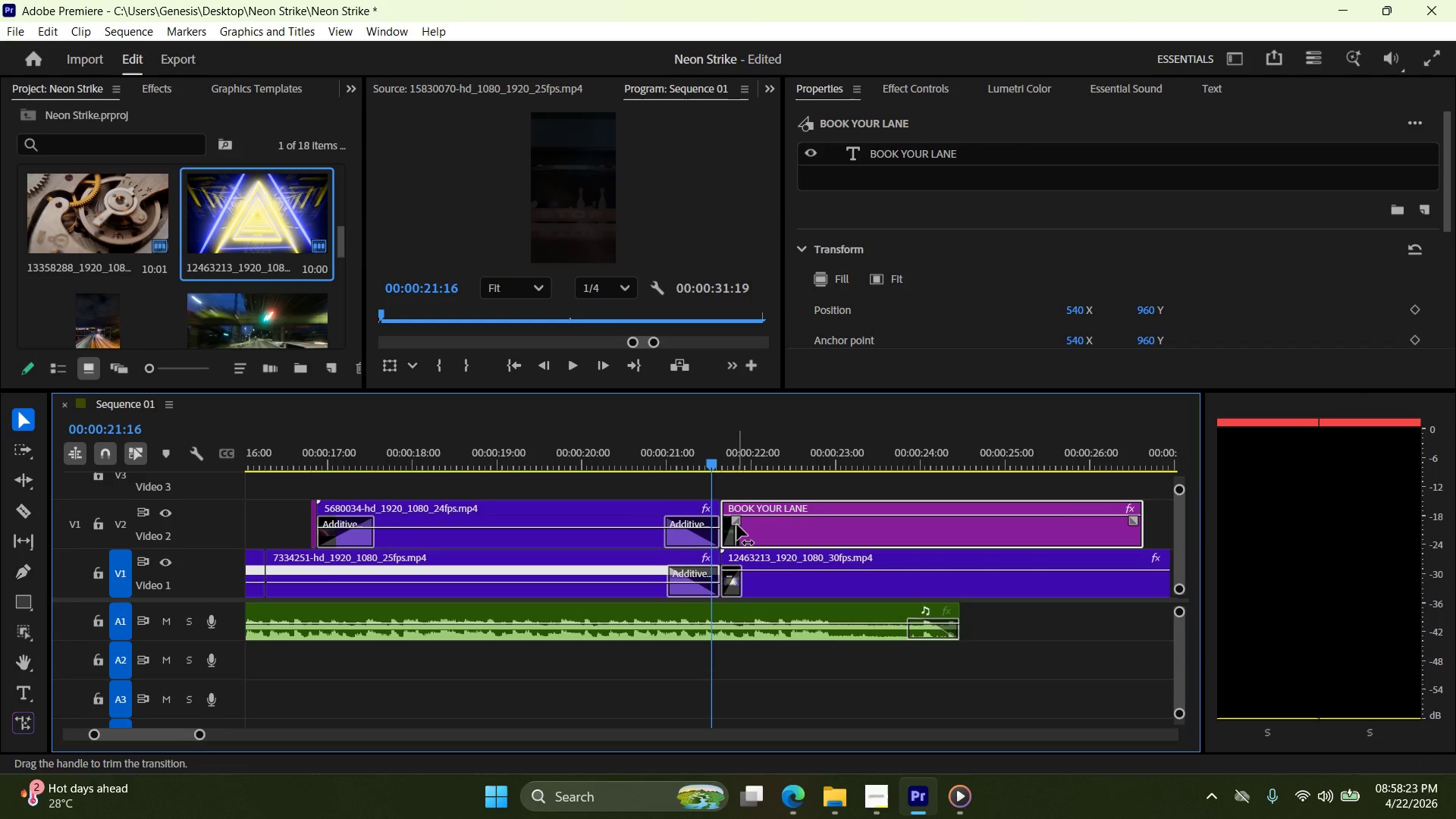 
key(Control+Z)
 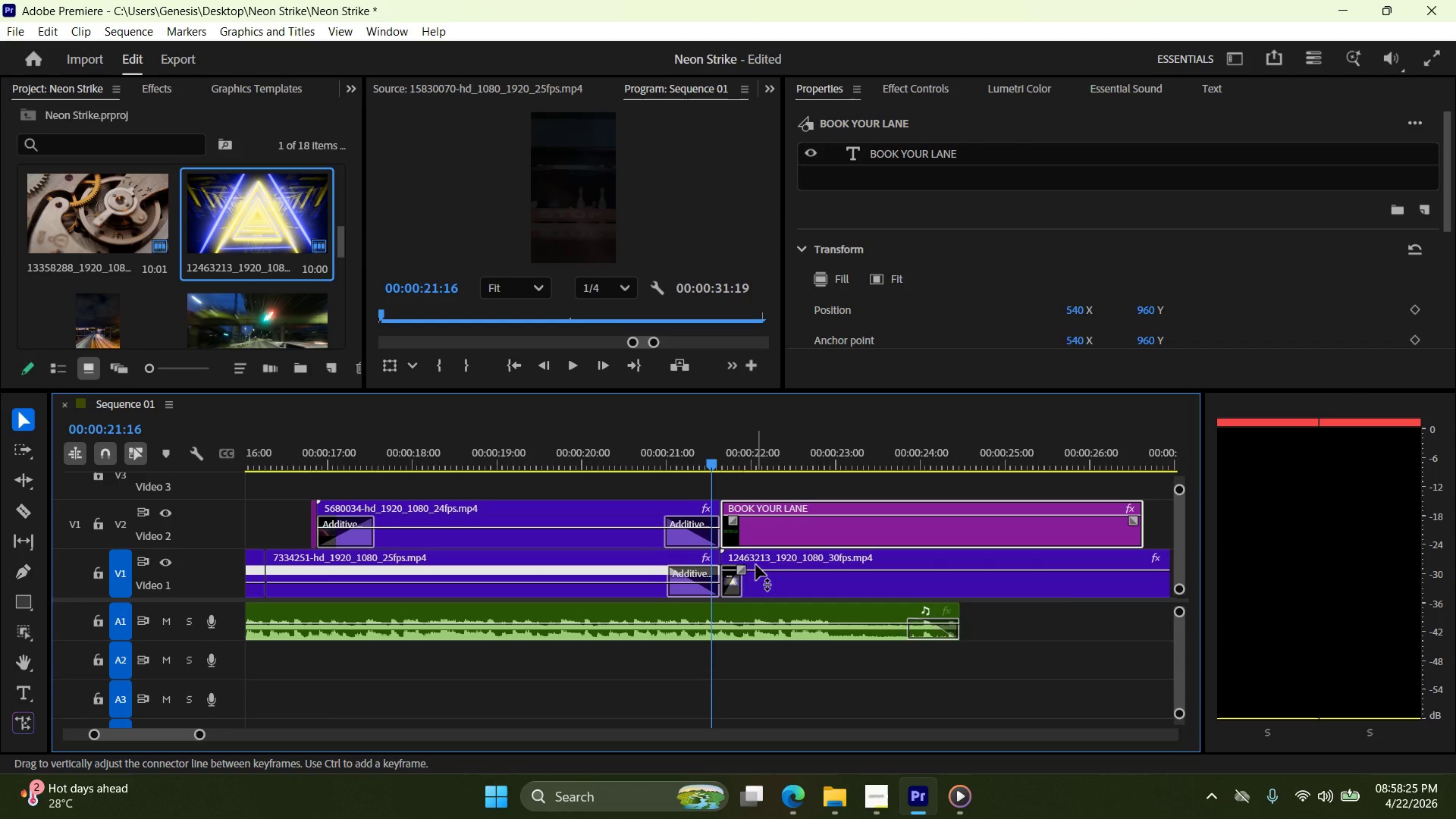 
left_click_drag(start_coordinate=[756, 565], to_coordinate=[760, 564])
 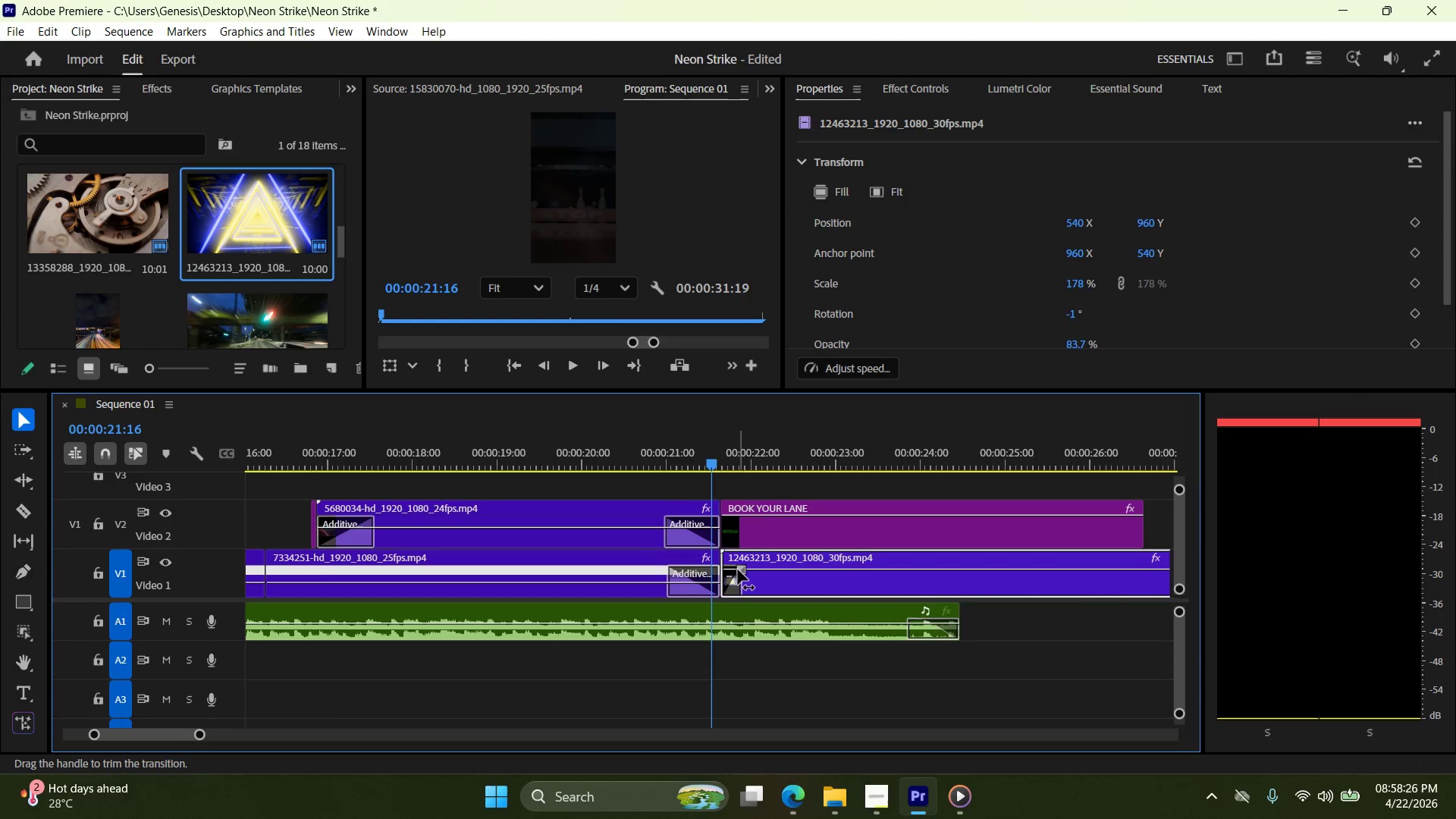 
left_click_drag(start_coordinate=[742, 570], to_coordinate=[735, 570])
 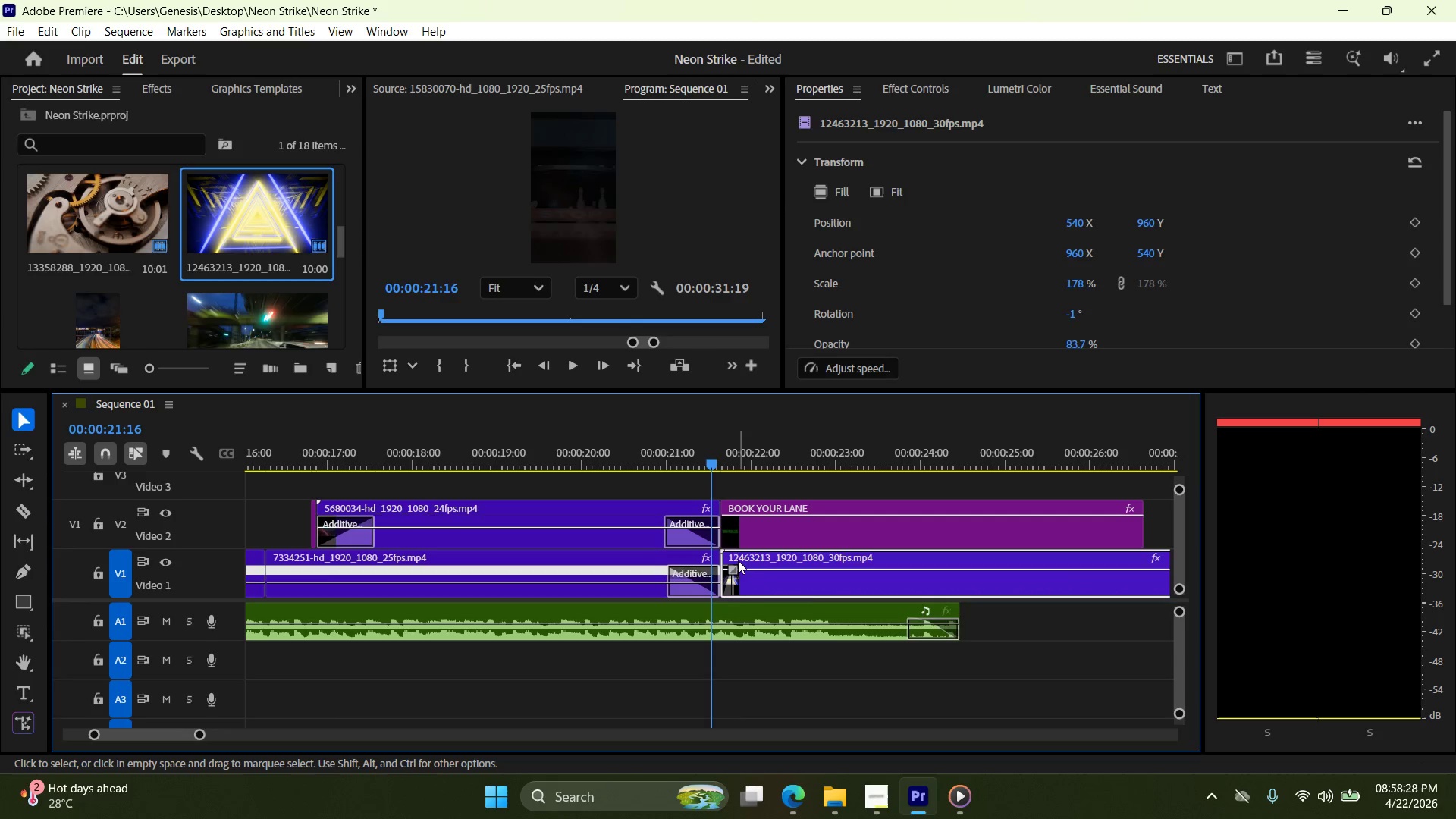 
left_click_drag(start_coordinate=[738, 560], to_coordinate=[750, 560])
 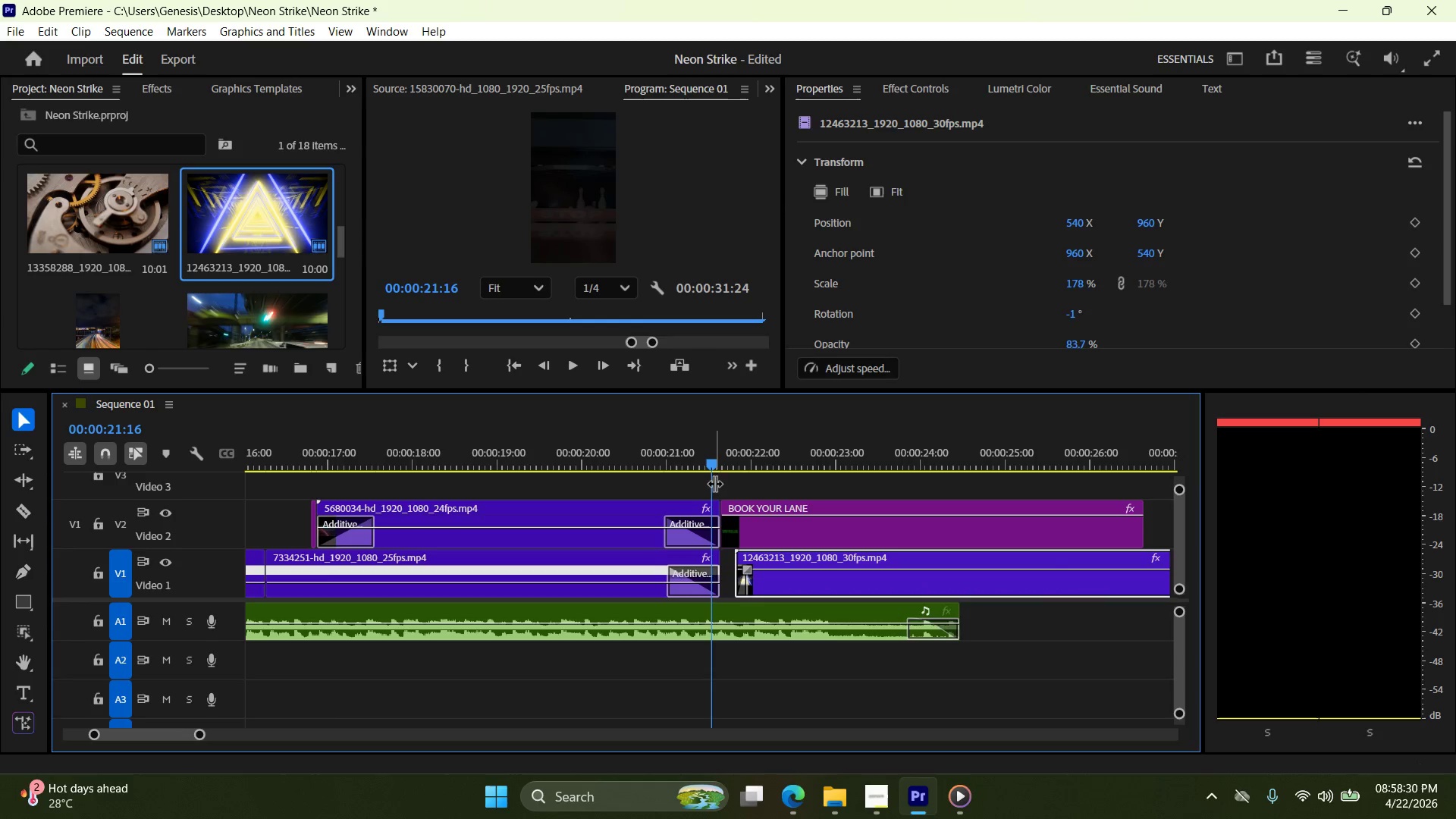 
left_click_drag(start_coordinate=[714, 463], to_coordinate=[733, 463])
 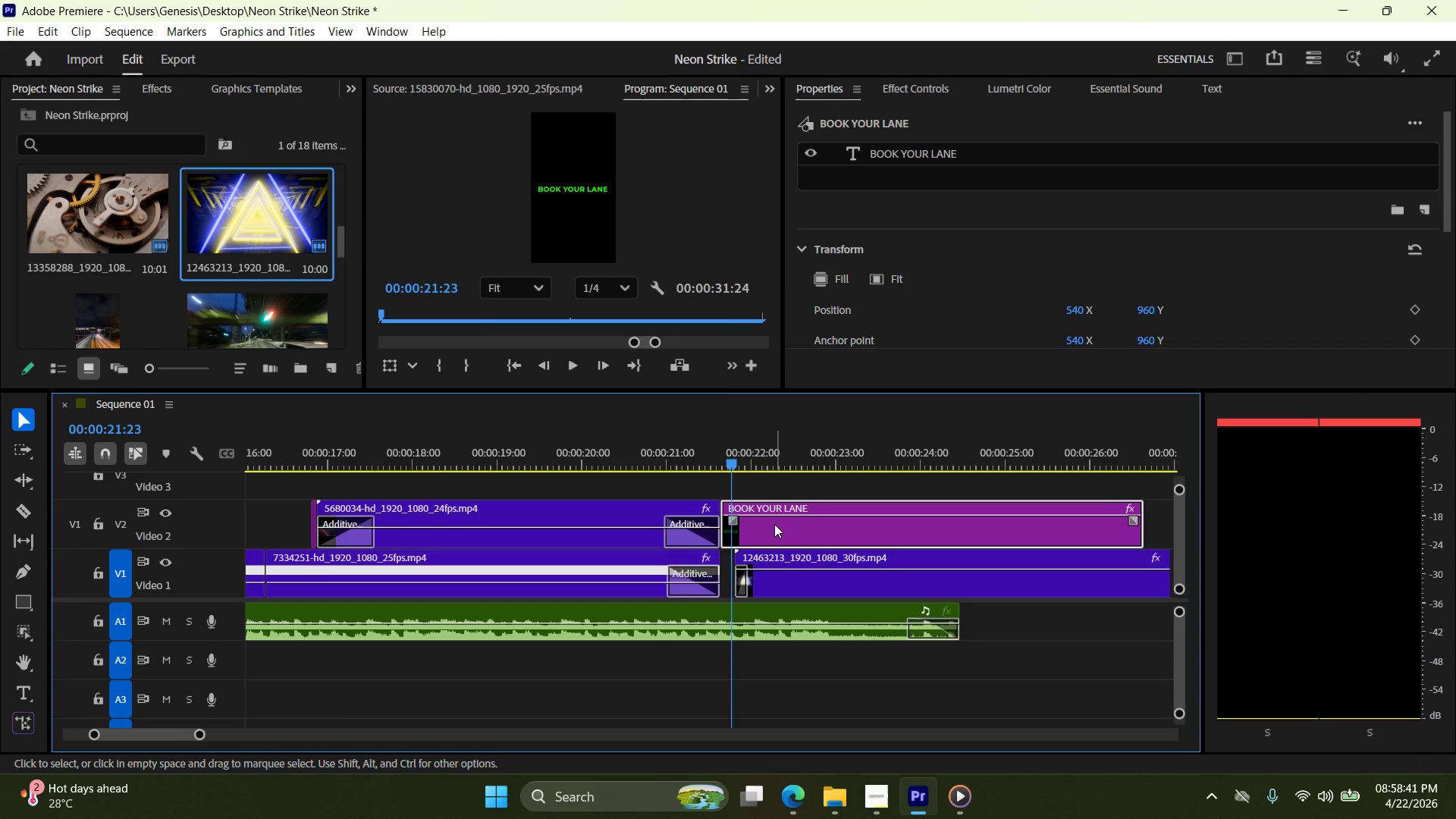 
wait(6.27)
 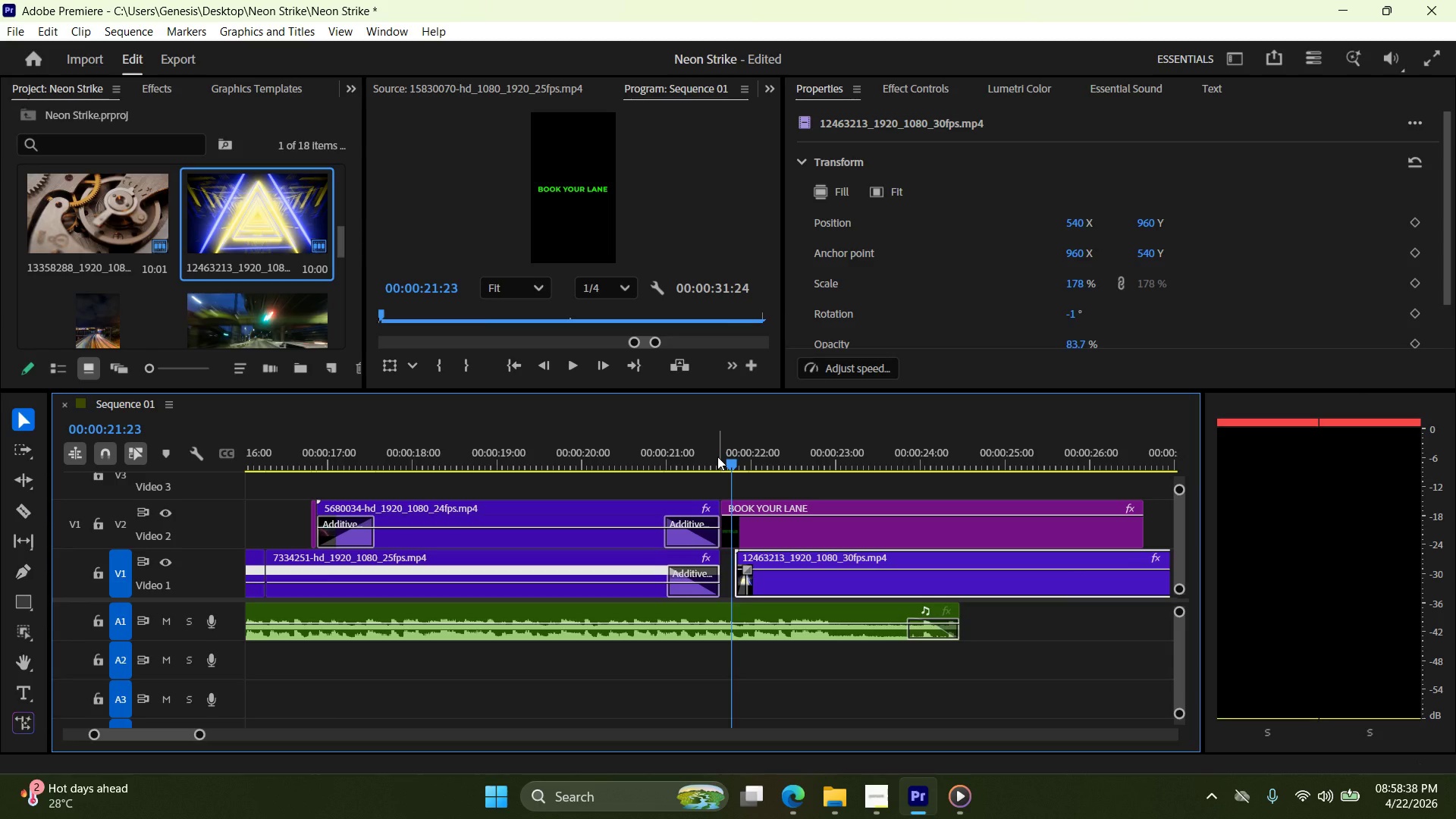 
left_click([147, 84])
 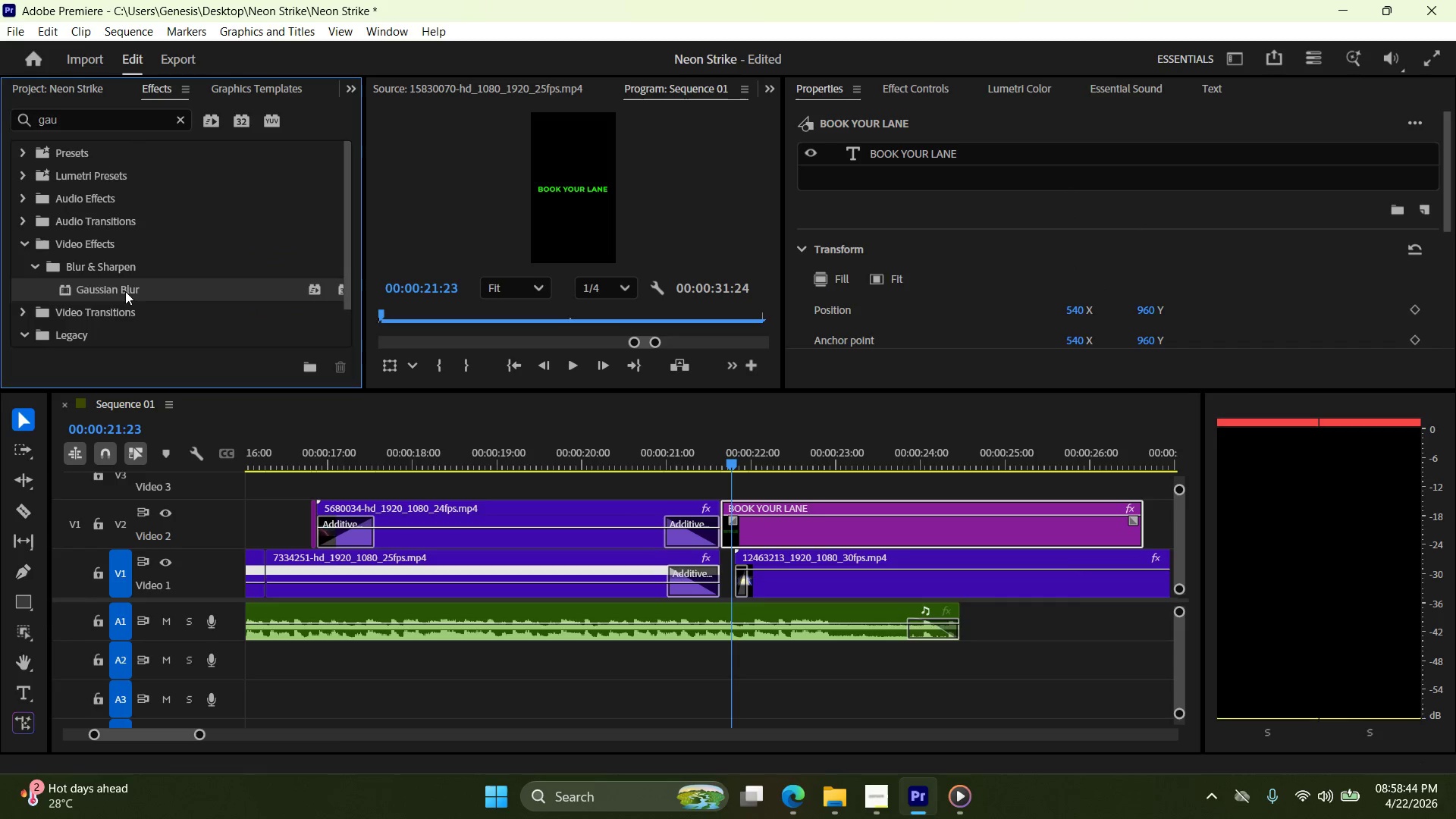 
left_click_drag(start_coordinate=[125, 289], to_coordinate=[796, 529])
 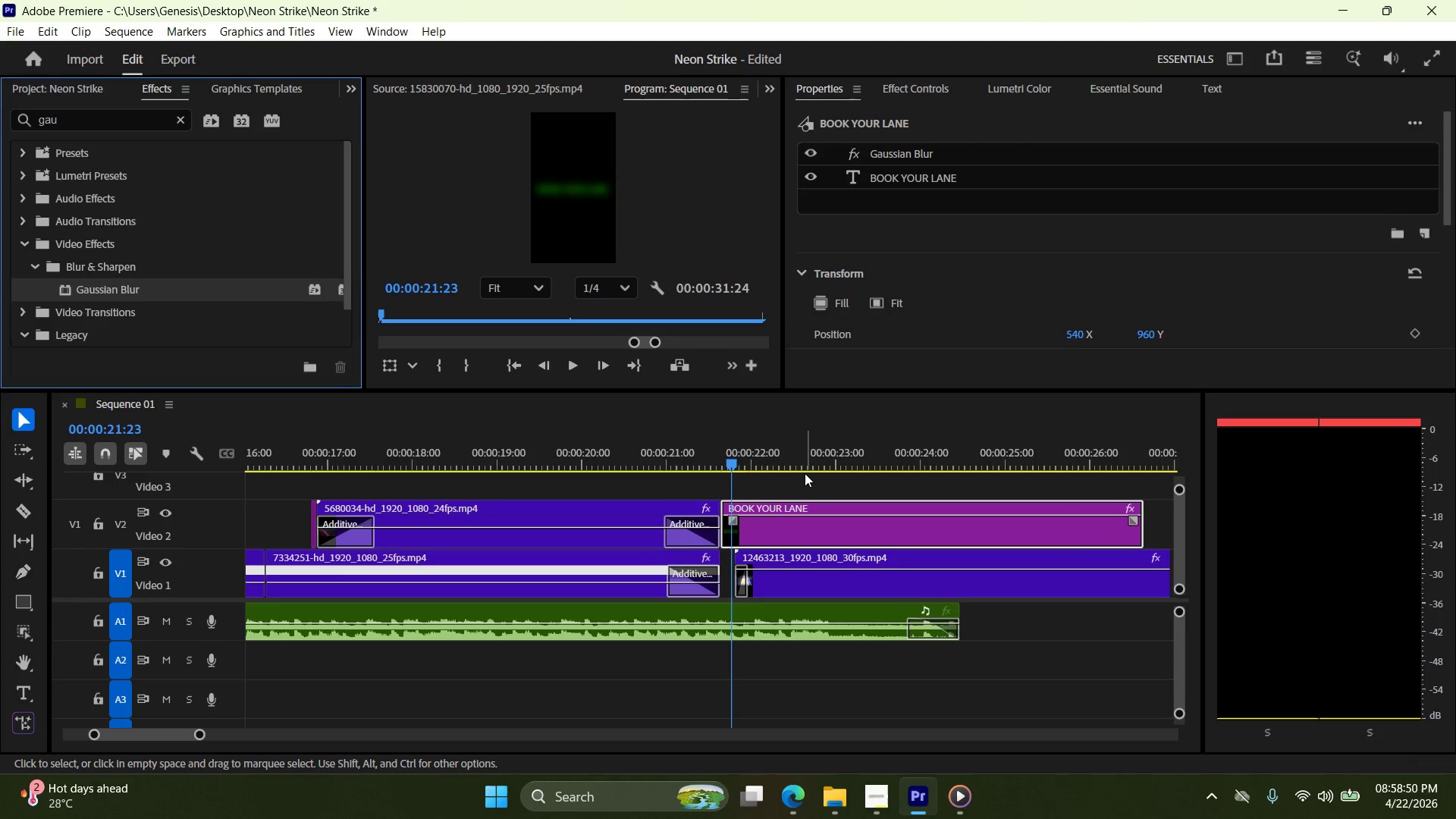 
wait(6.66)
 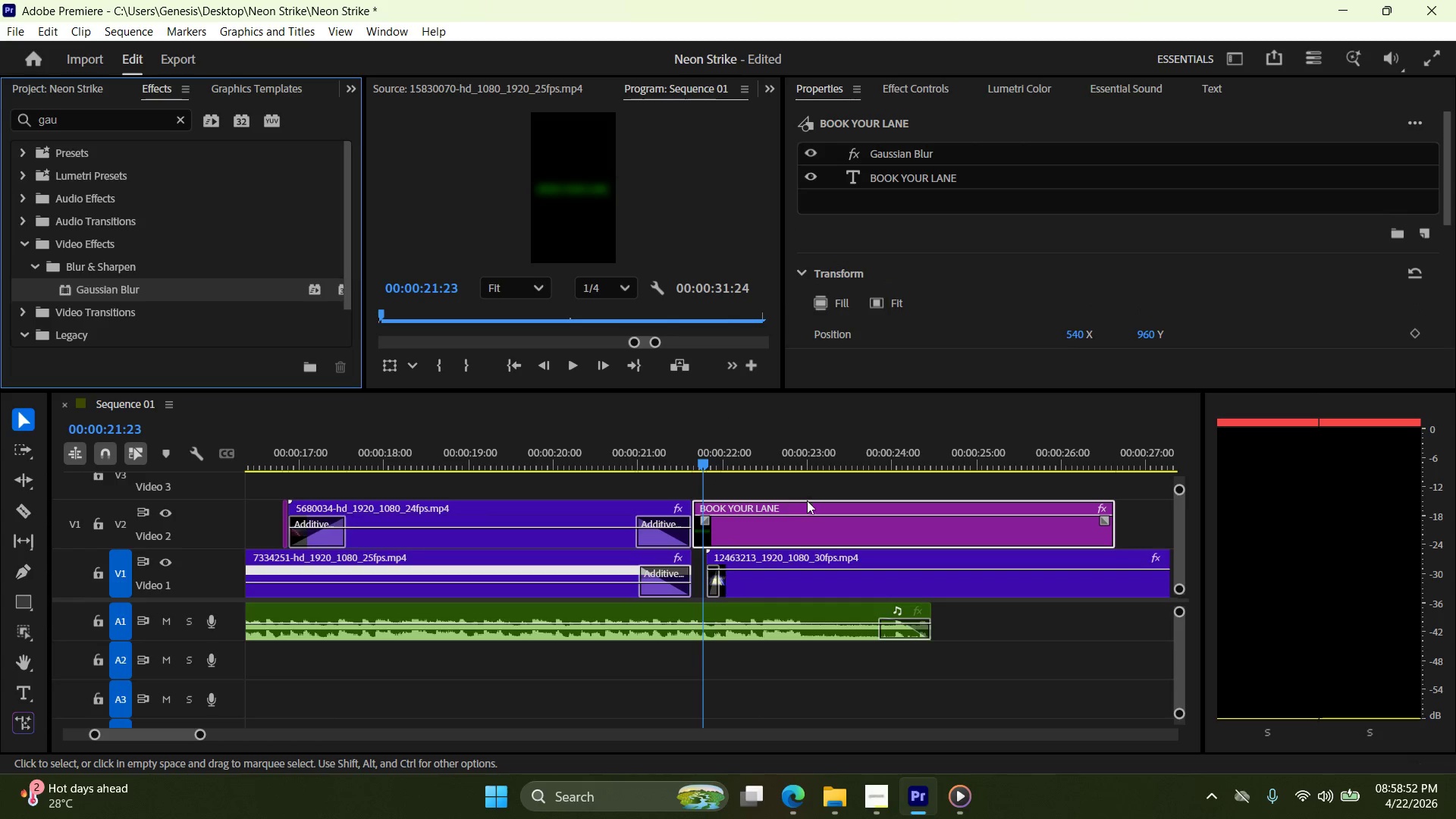 
key(Control+Z)
 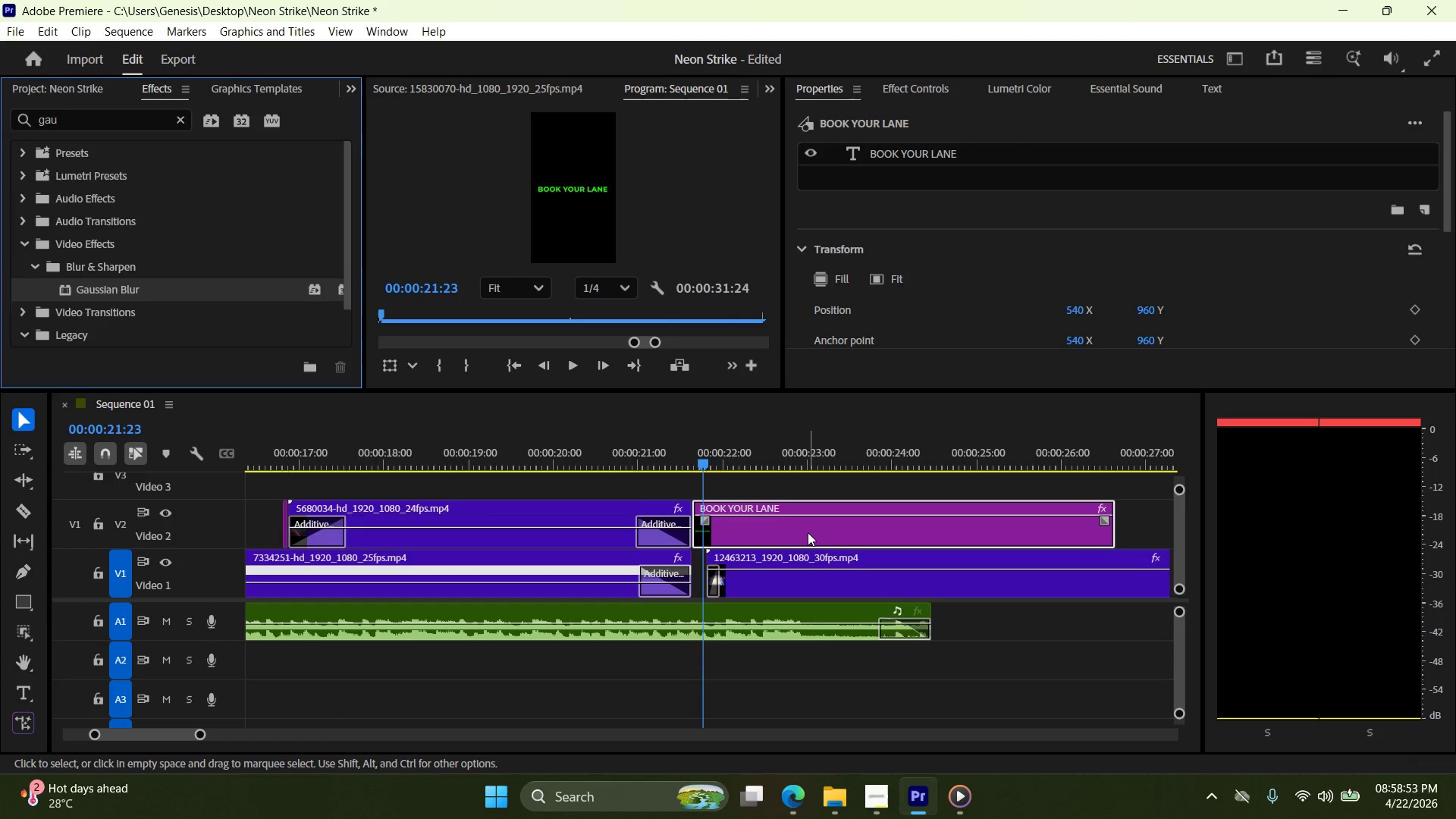 
scroll: coordinate [807, 500], scroll_direction: down, amount: 1.0
 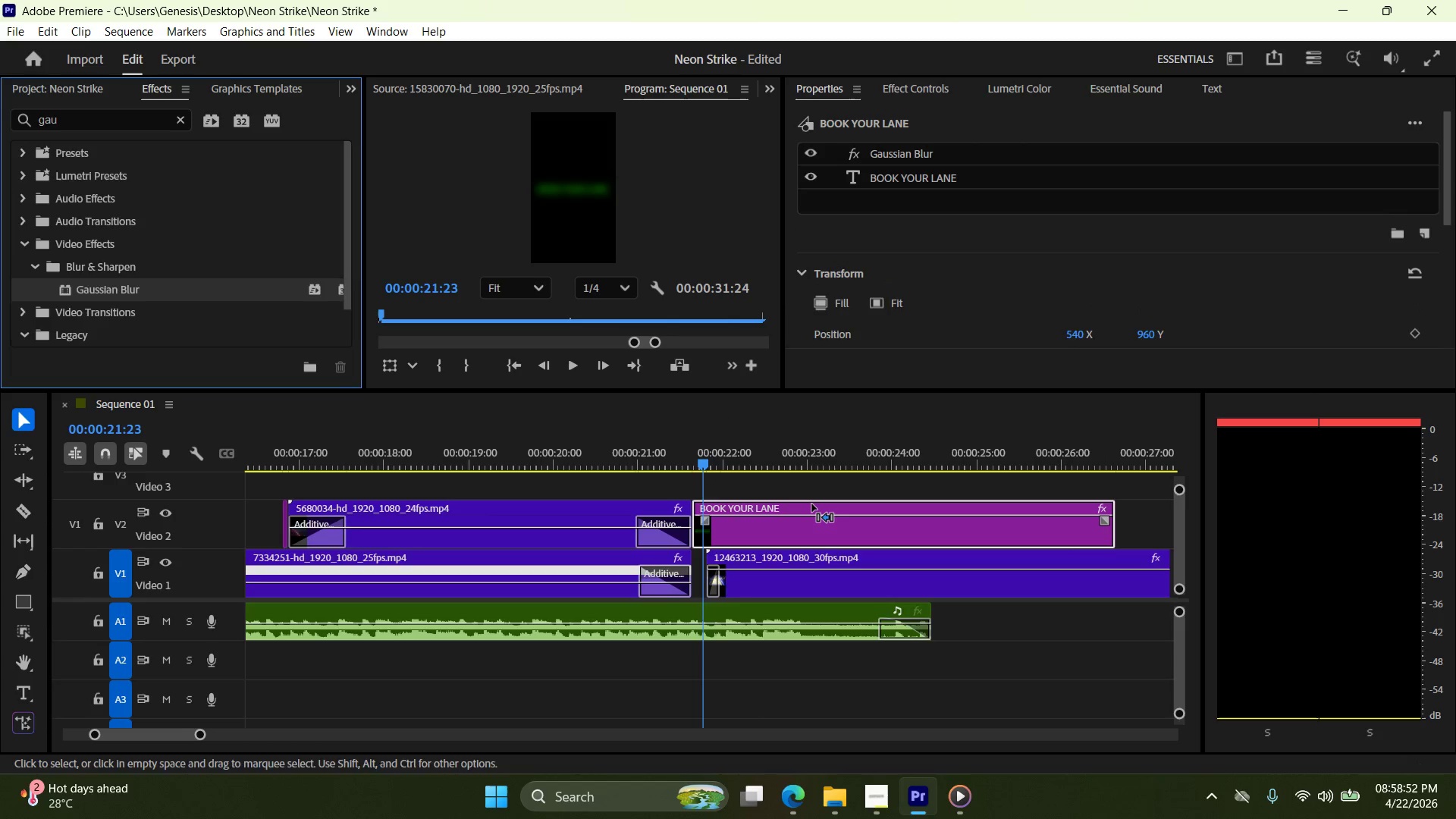 
left_click([808, 532])
 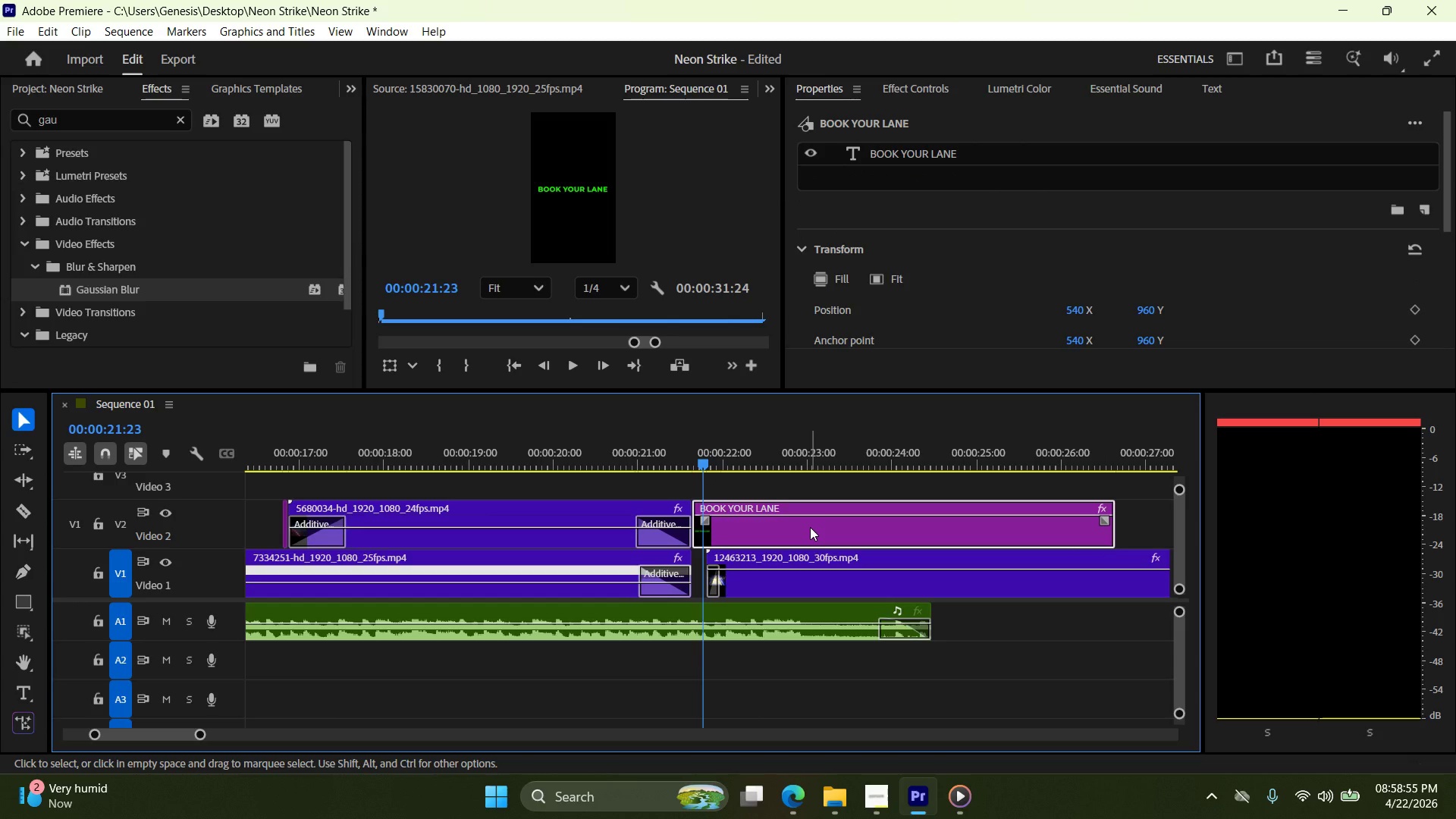 
hold_key(key=ControlLeft, duration=1.16)
 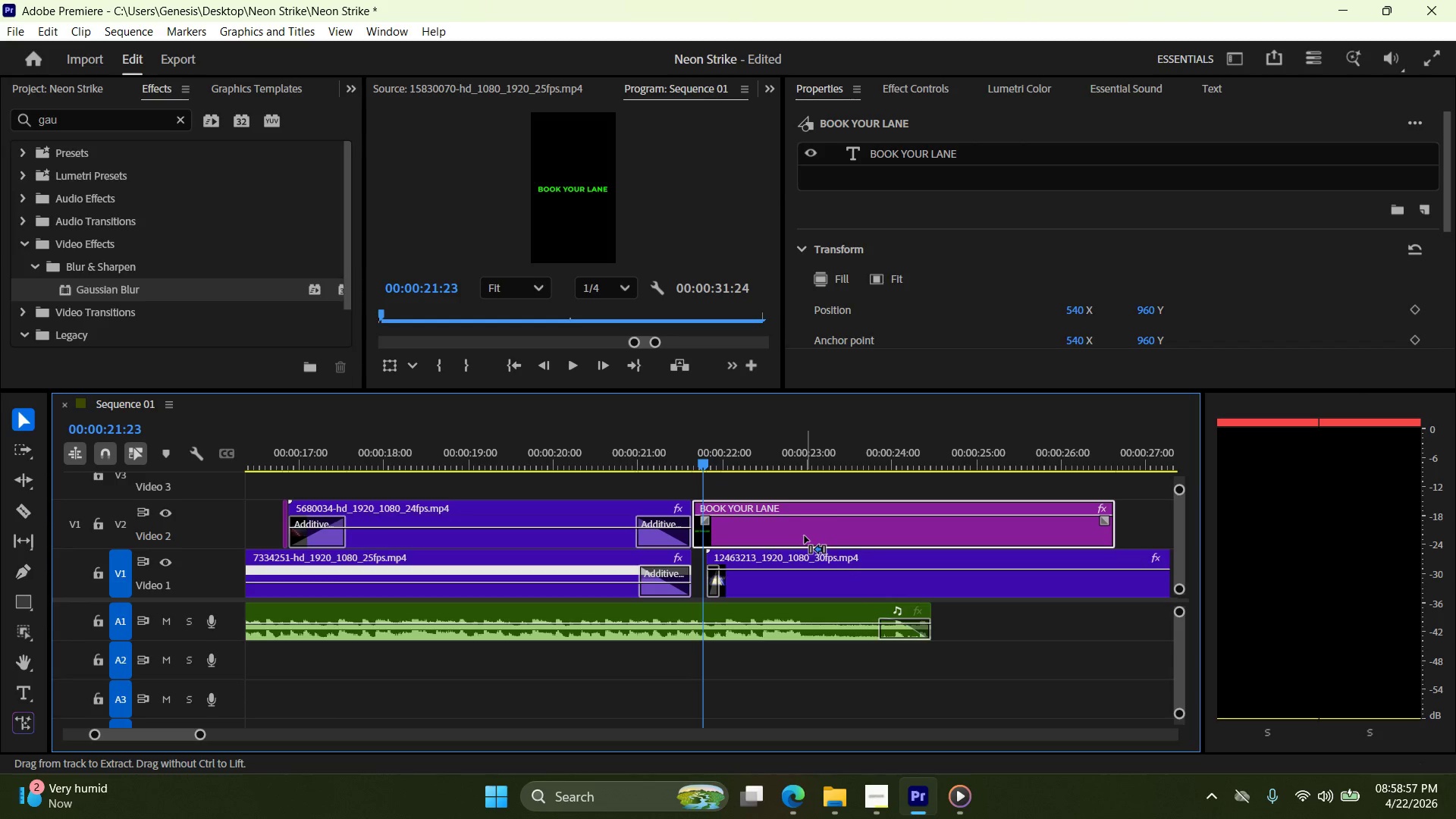 
key(C)
 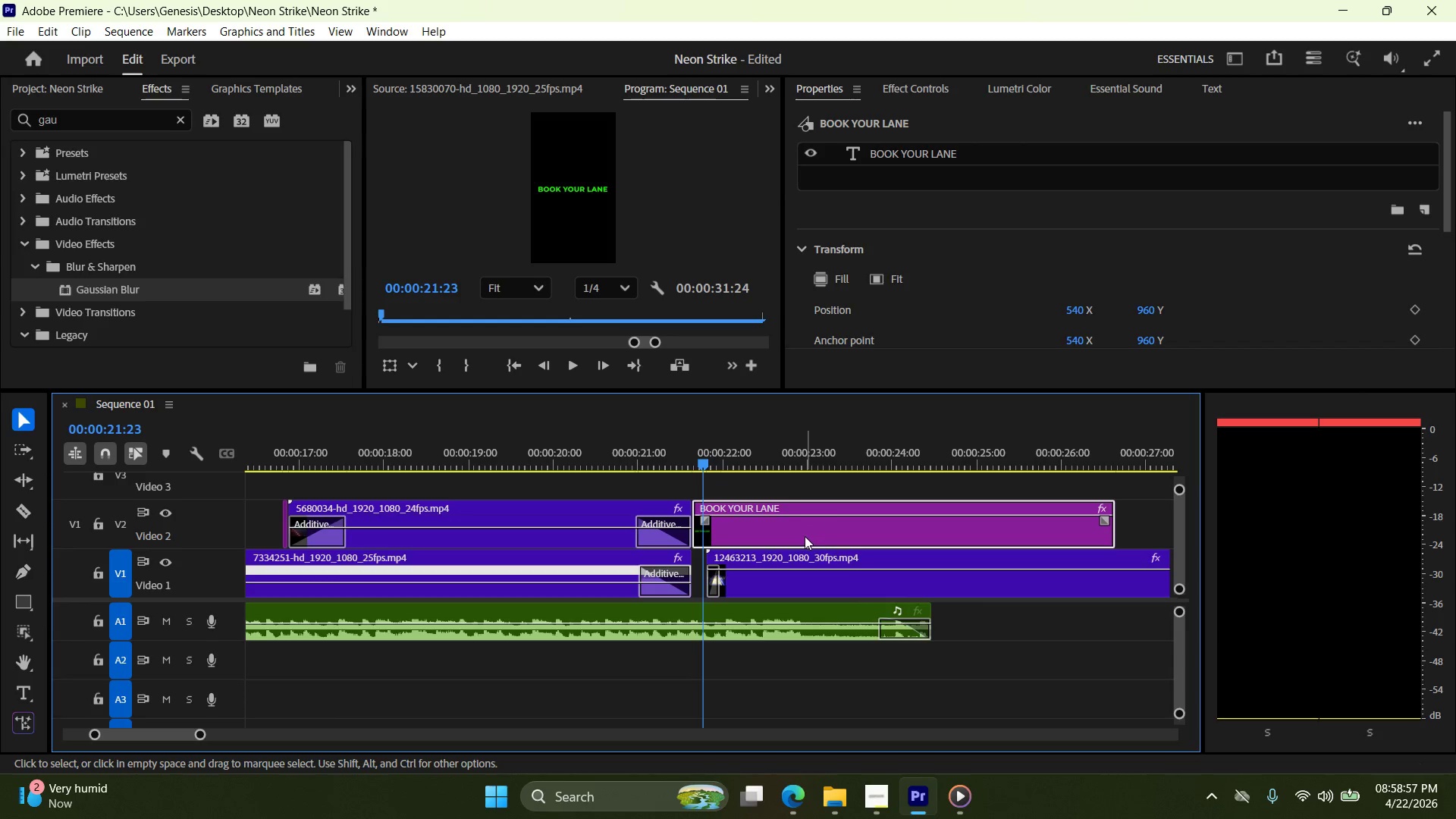 
key(C)
 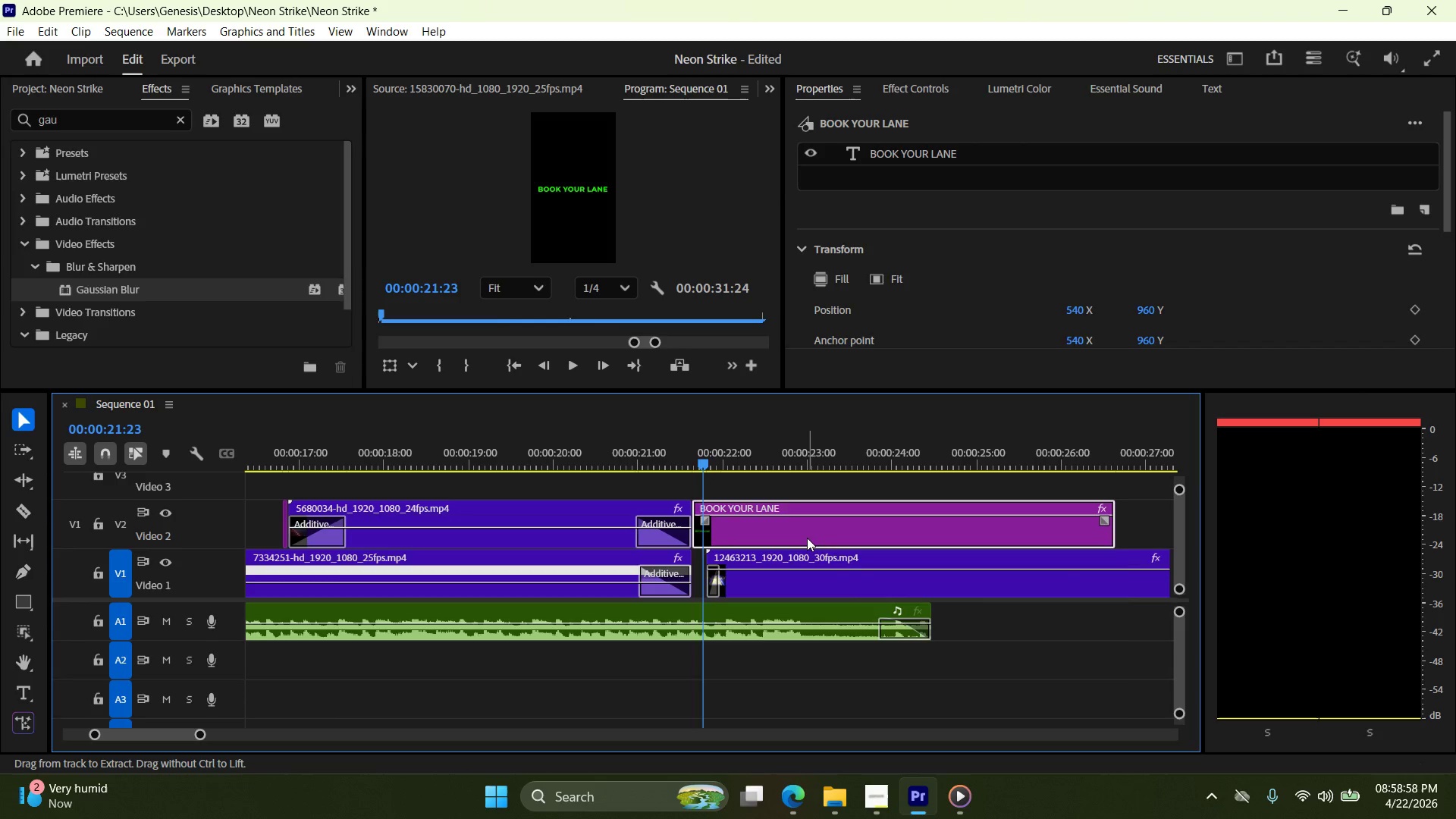 
key(Control+V)
 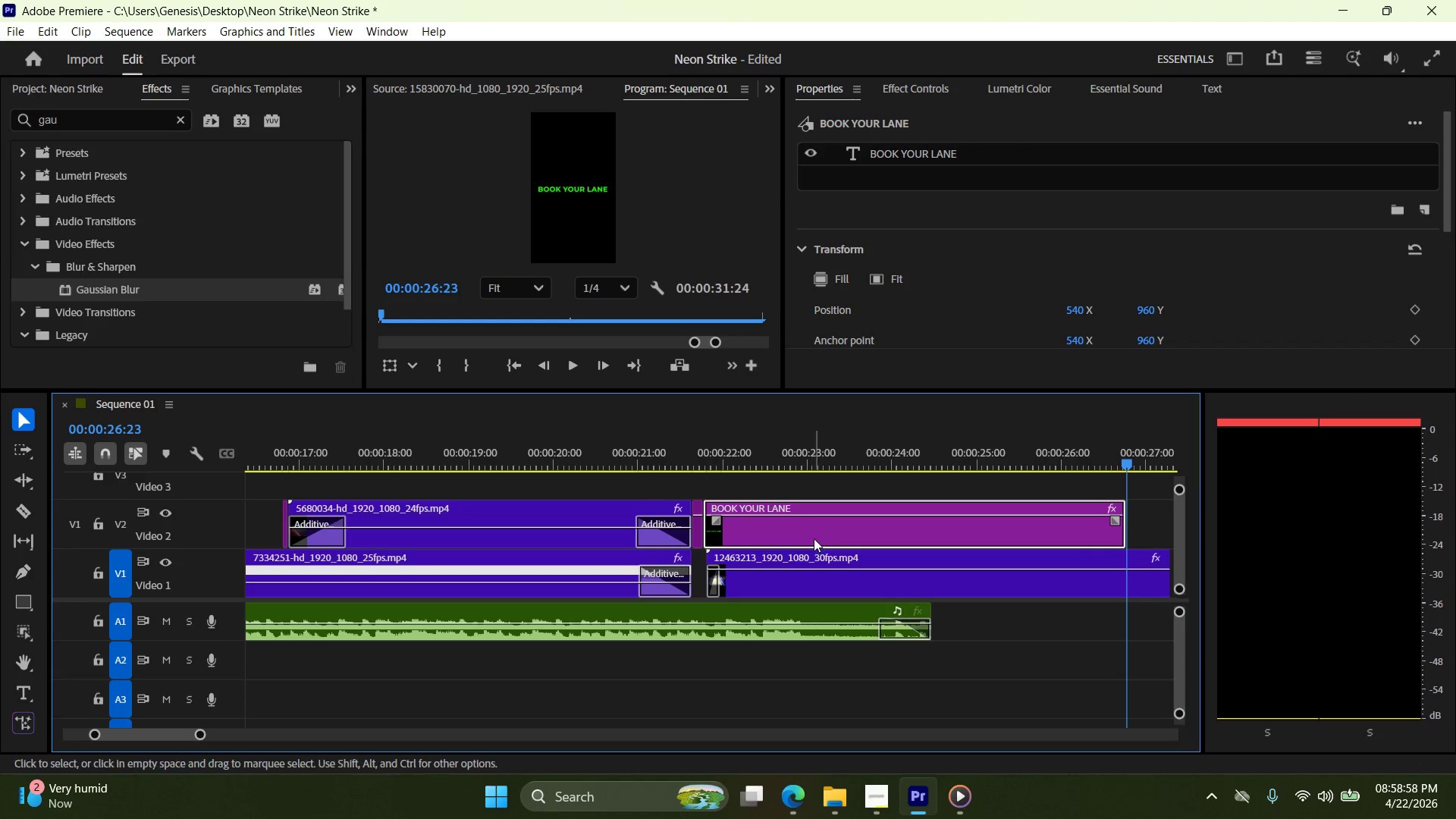 
hold_key(key=ControlLeft, duration=0.33)
 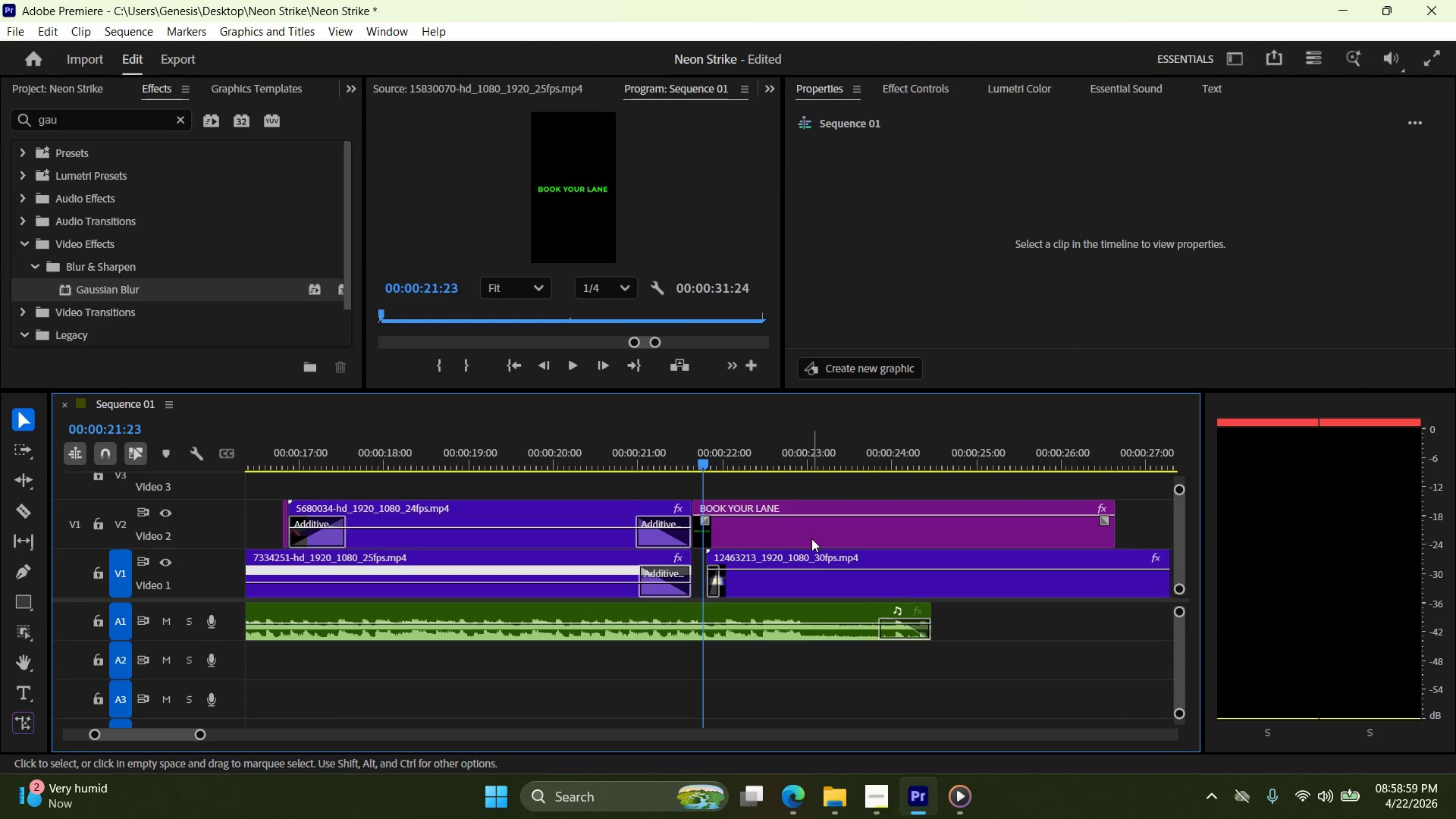 
key(Z)
 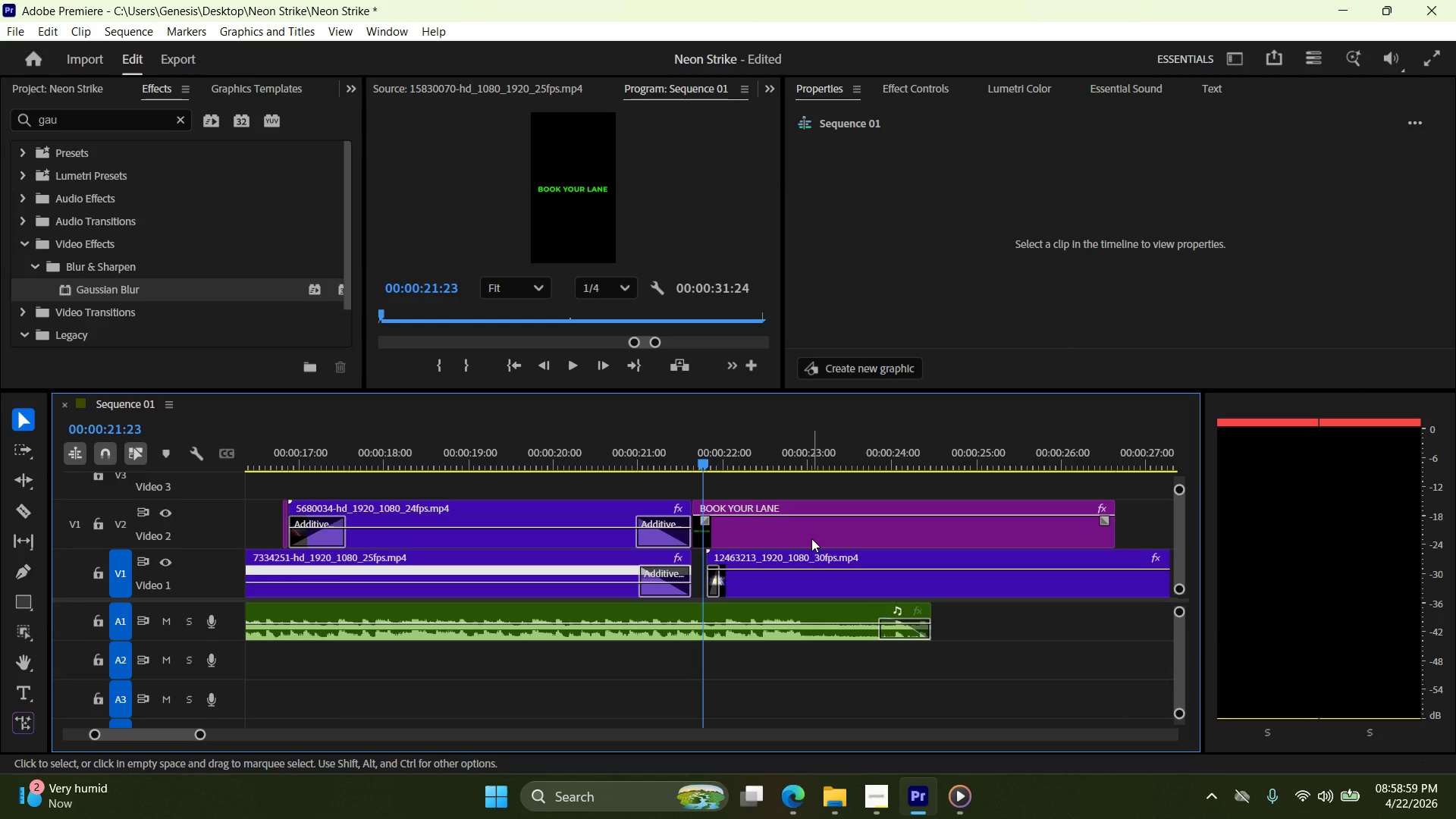 
left_click([808, 538])
 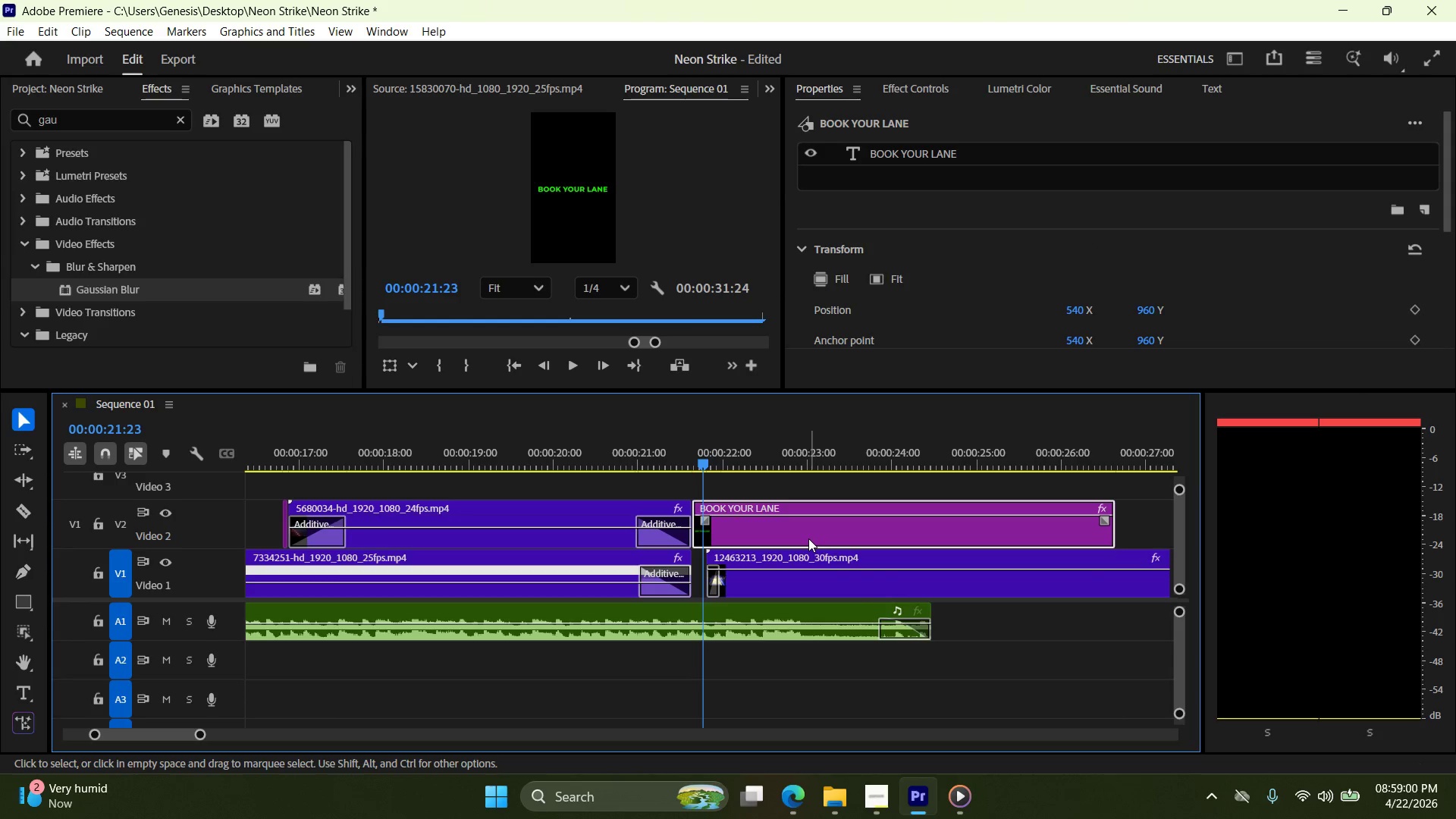 
hold_key(key=AltLeft, duration=1.03)
left_click_drag(start_coordinate=[808, 538], to_coordinate=[799, 481])
 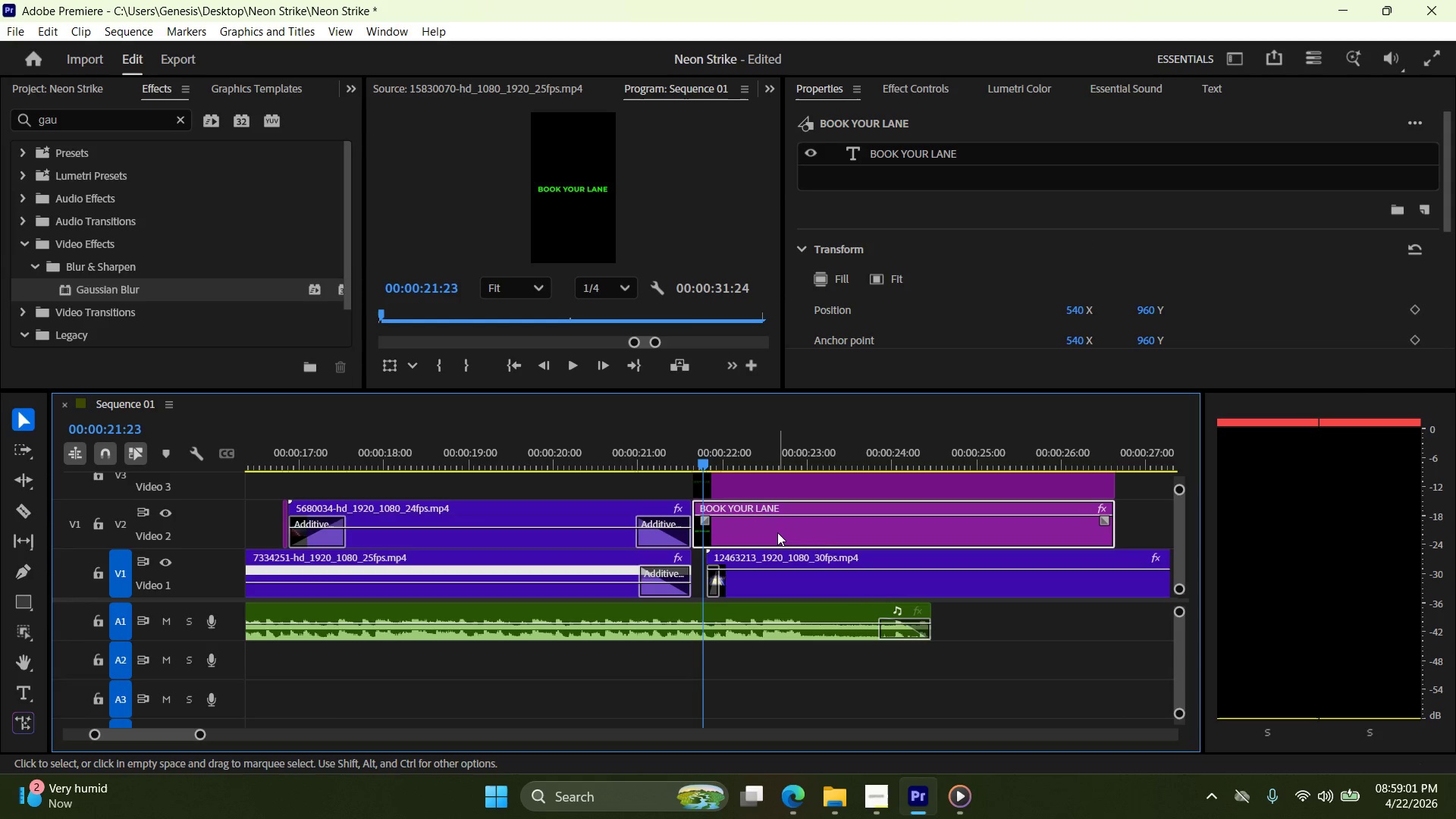 
left_click([777, 532])
 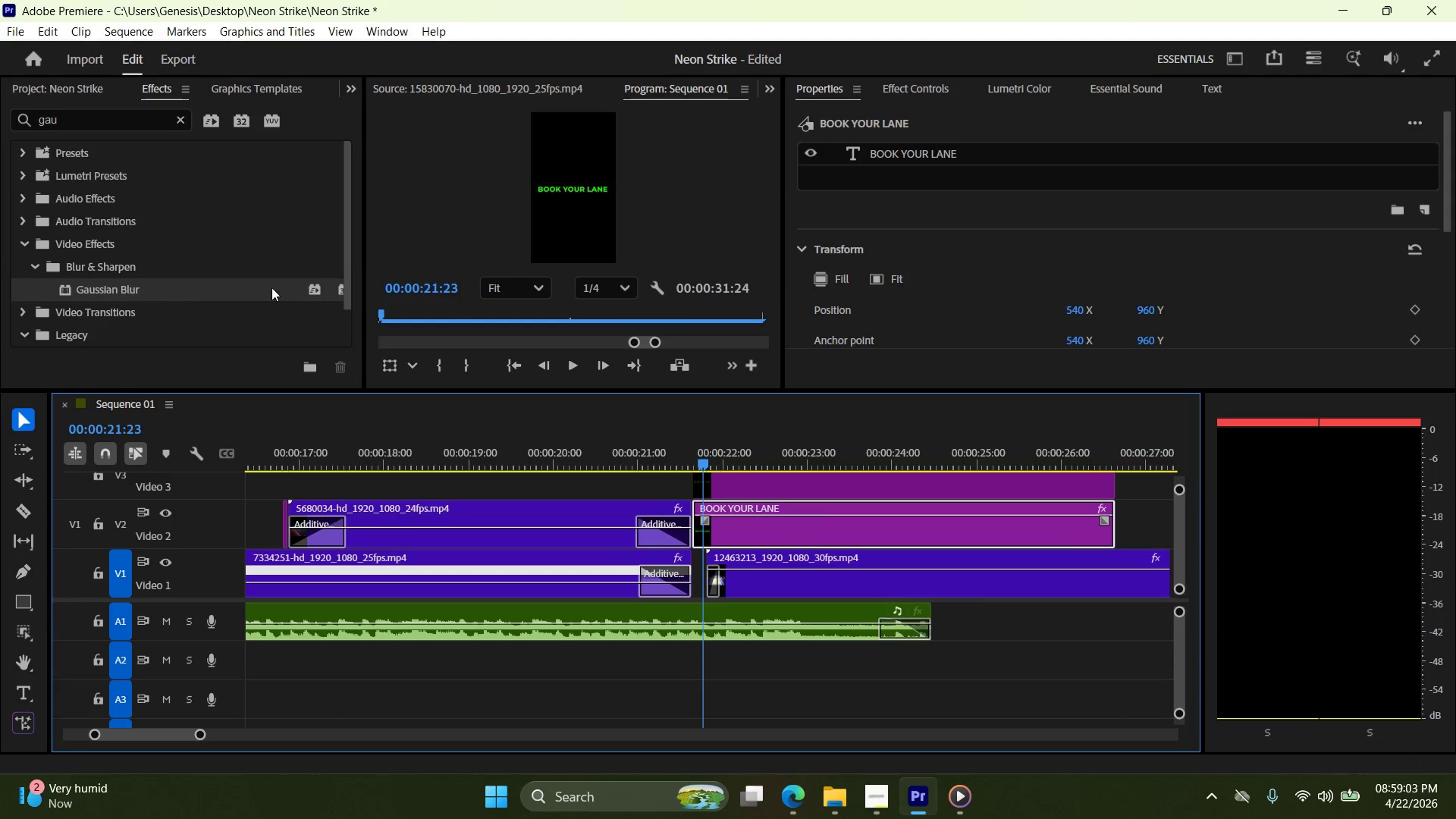 
left_click_drag(start_coordinate=[313, 287], to_coordinate=[739, 526])
 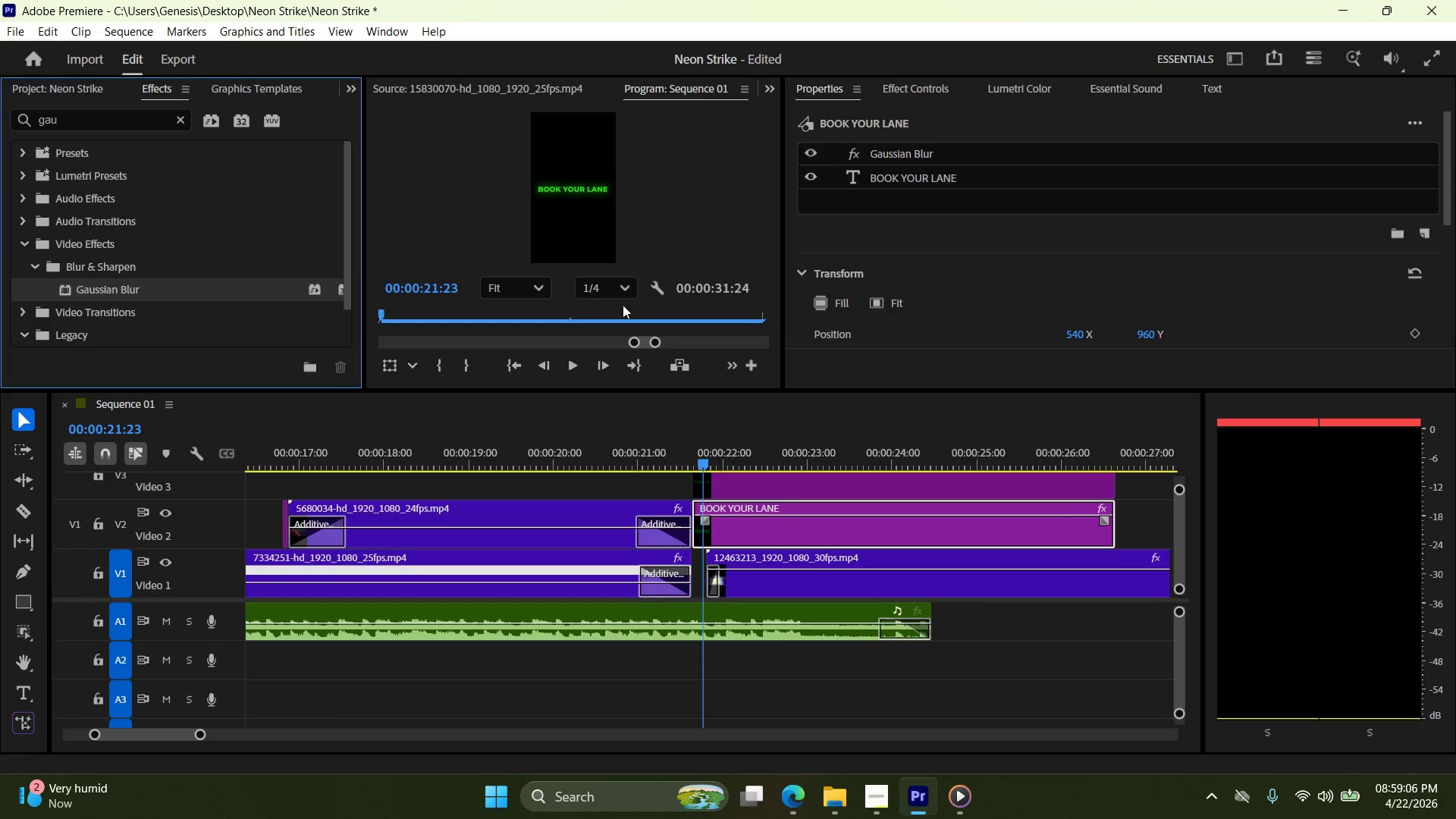 
hold_key(key=AltLeft, duration=3.17)
scroll: coordinate [566, 214], scroll_direction: up, amount: 24.0
 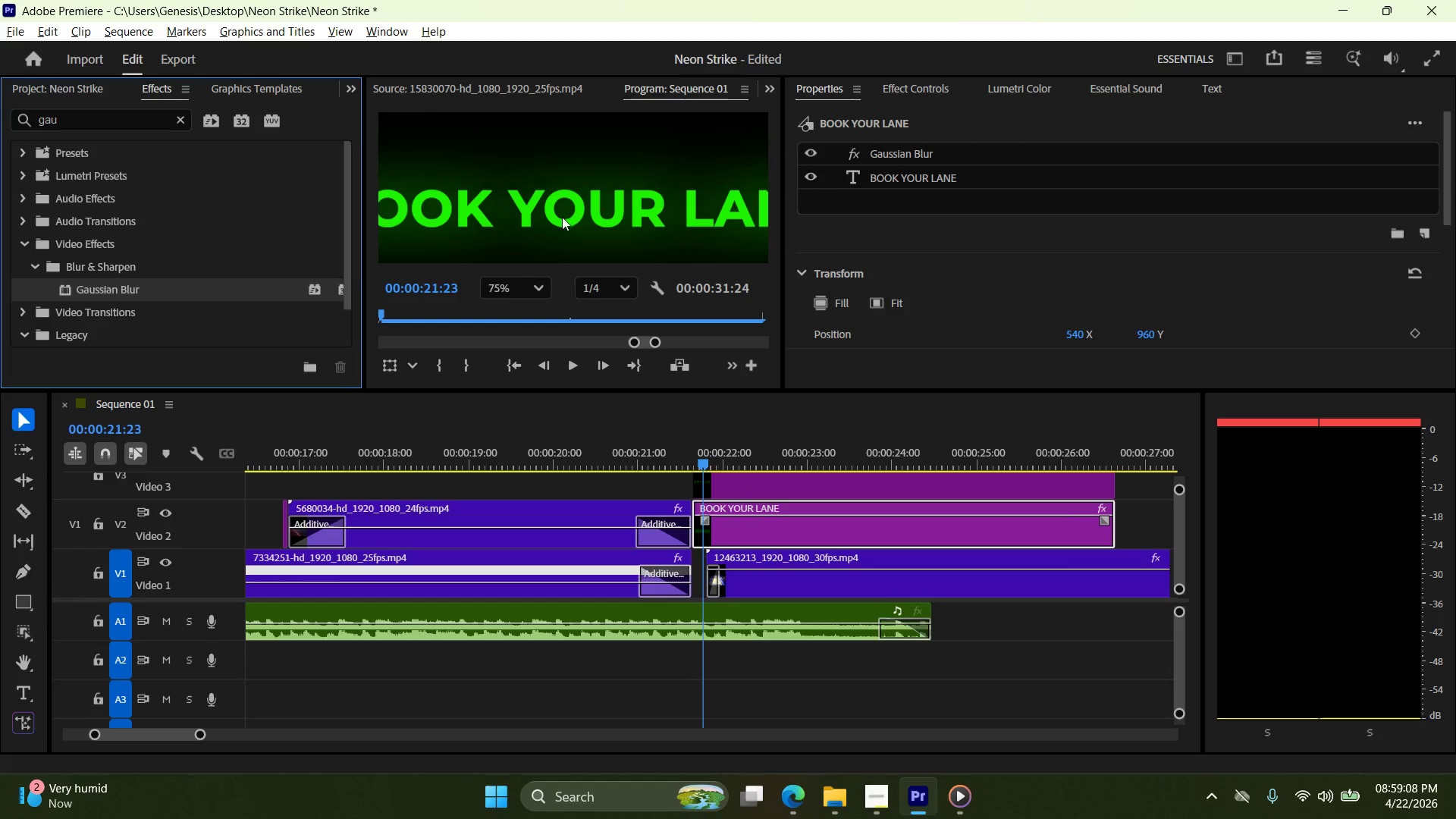 
scroll: coordinate [559, 225], scroll_direction: down, amount: 12.0
 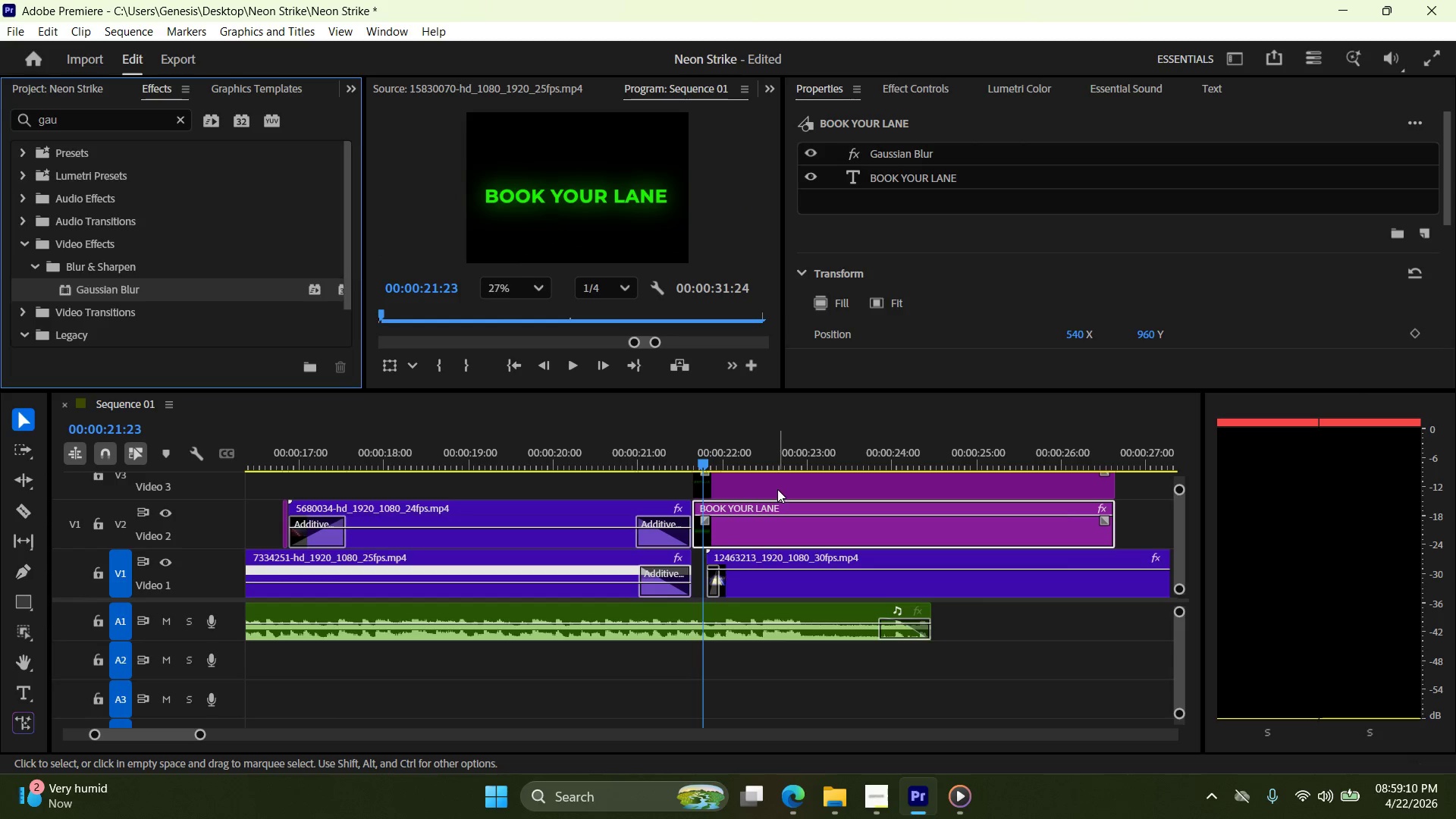 
left_click([777, 489])
 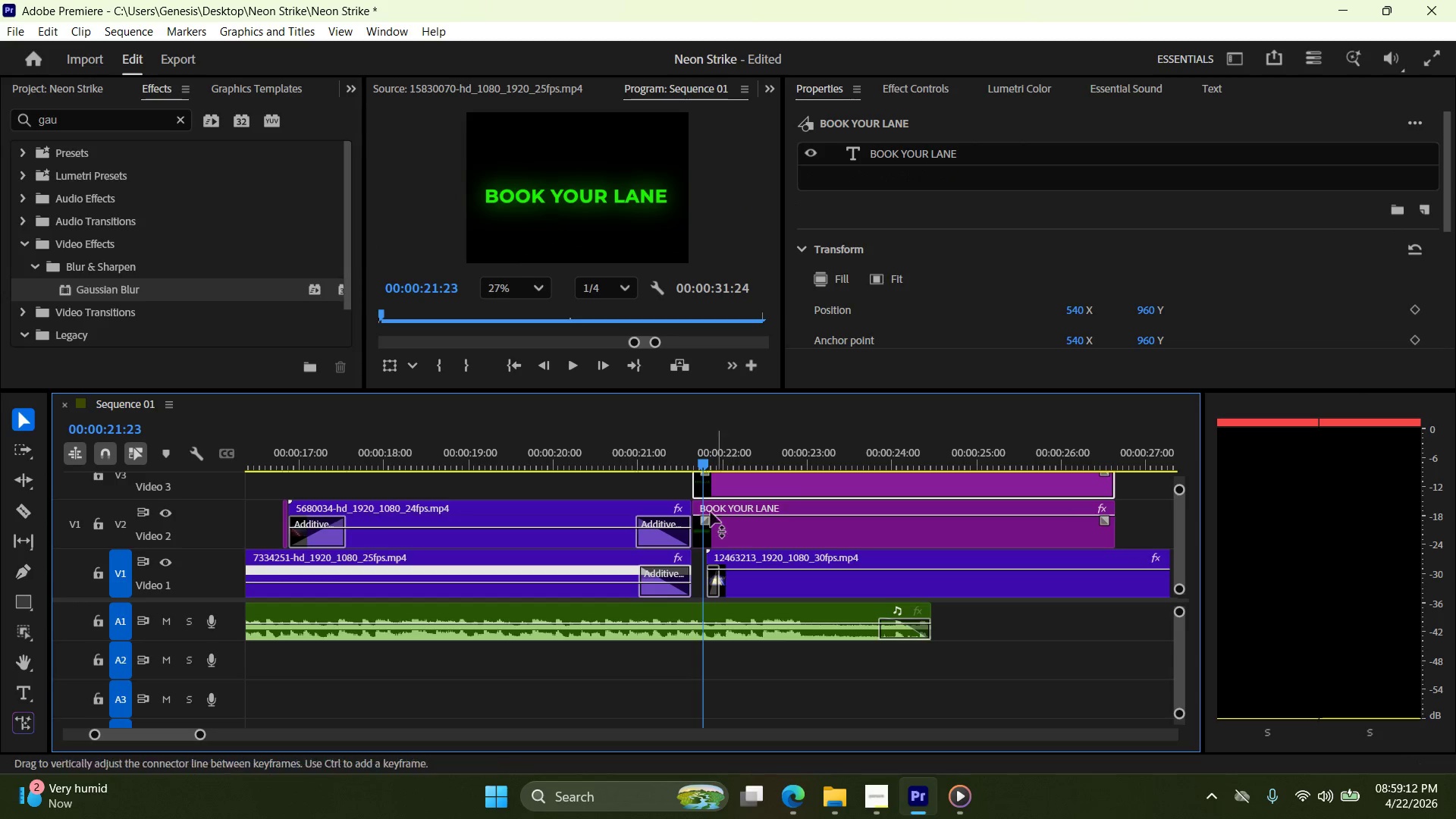 
left_click_drag(start_coordinate=[705, 457], to_coordinate=[709, 460])
 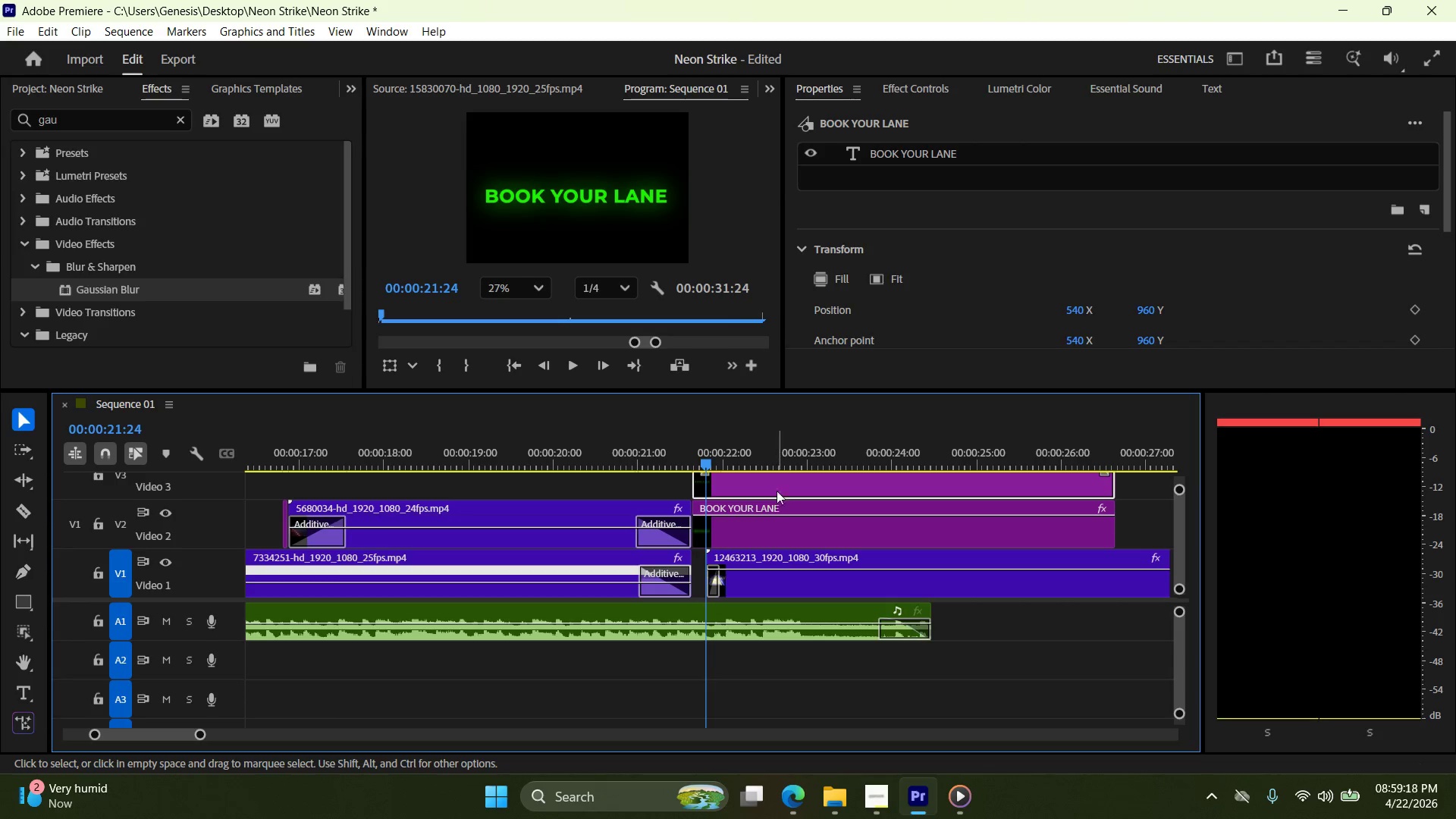 
left_click([777, 485])
 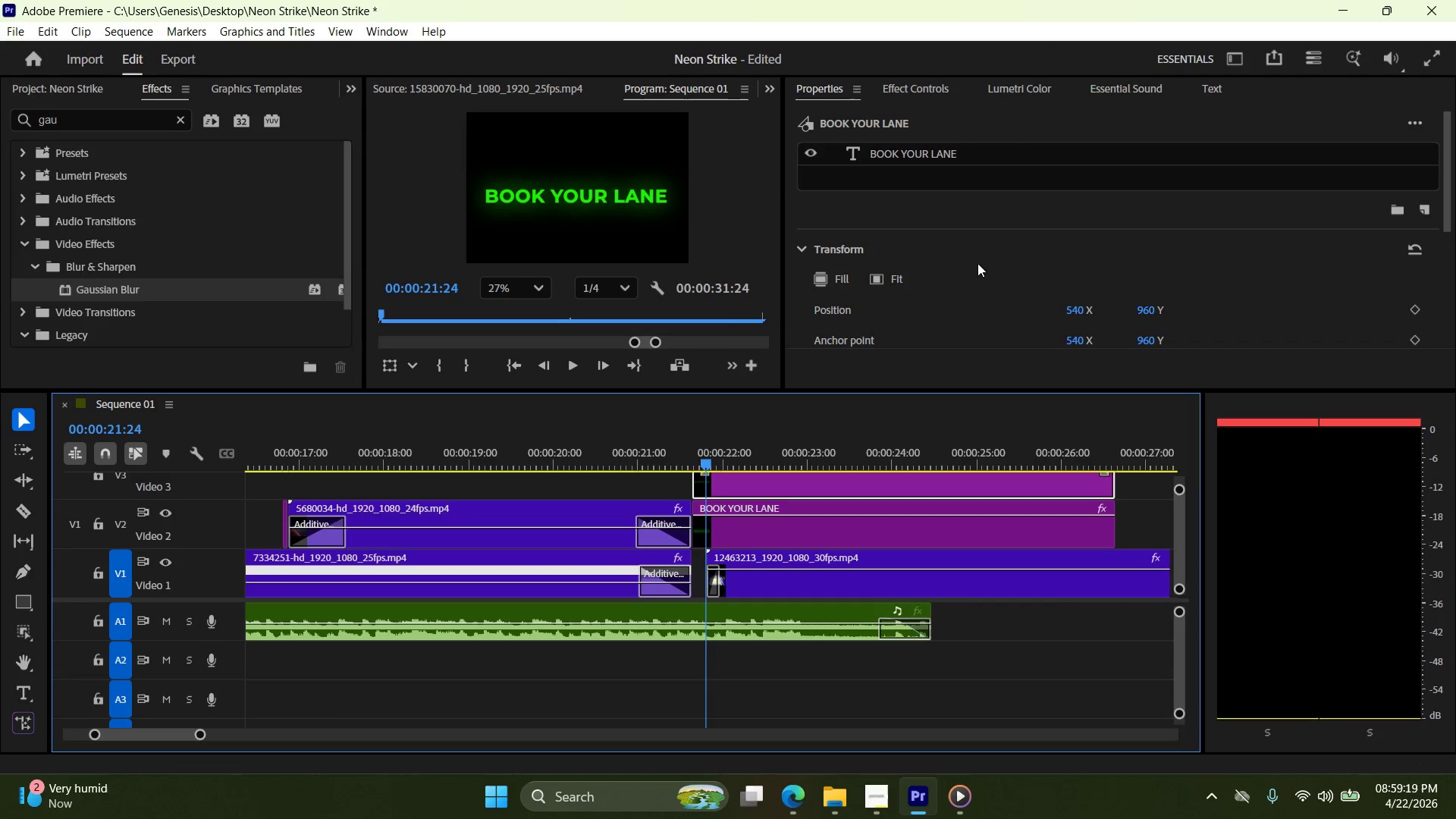 
scroll: coordinate [1107, 284], scroll_direction: up, amount: 4.0
 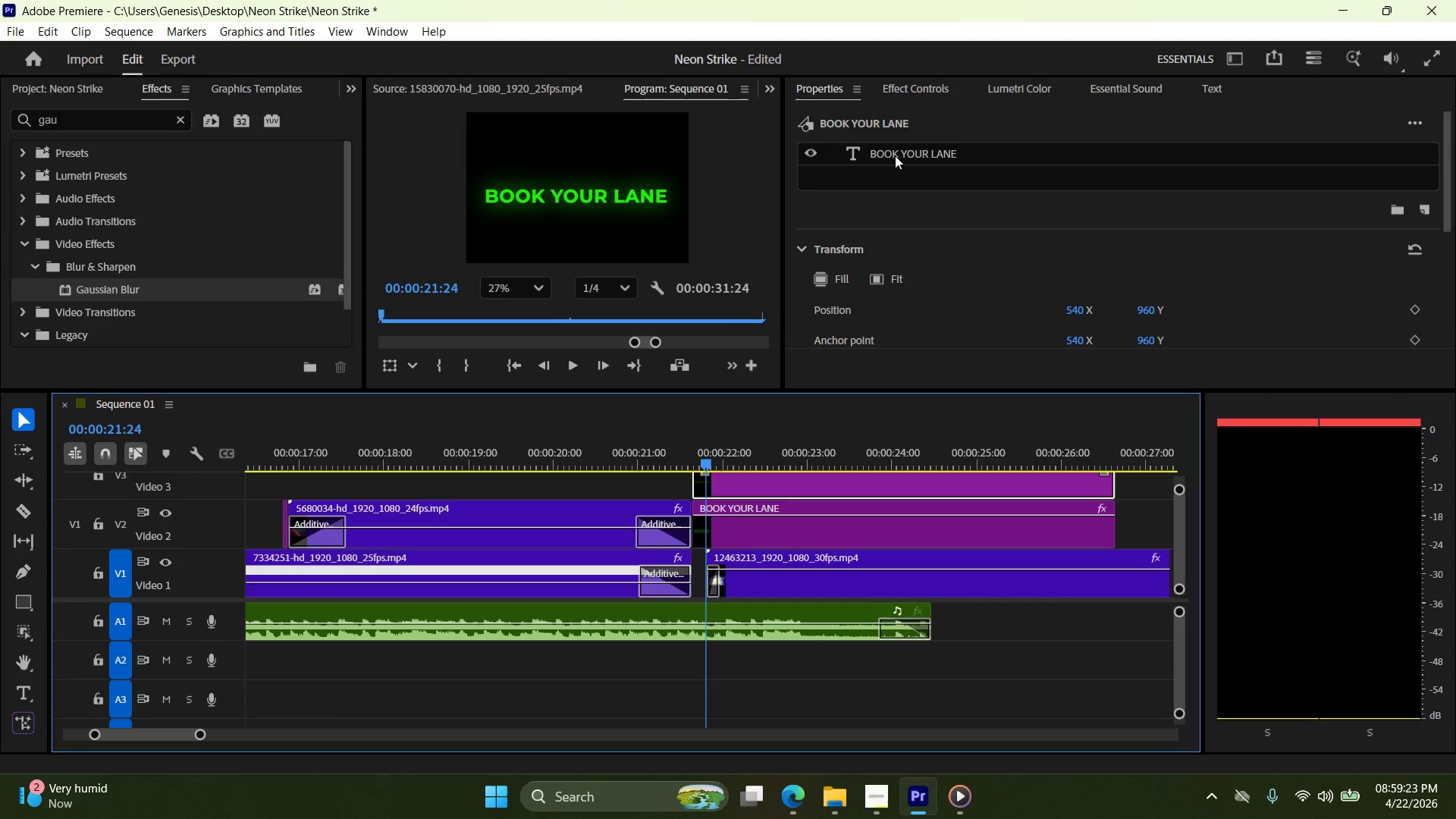 
left_click([895, 155])
 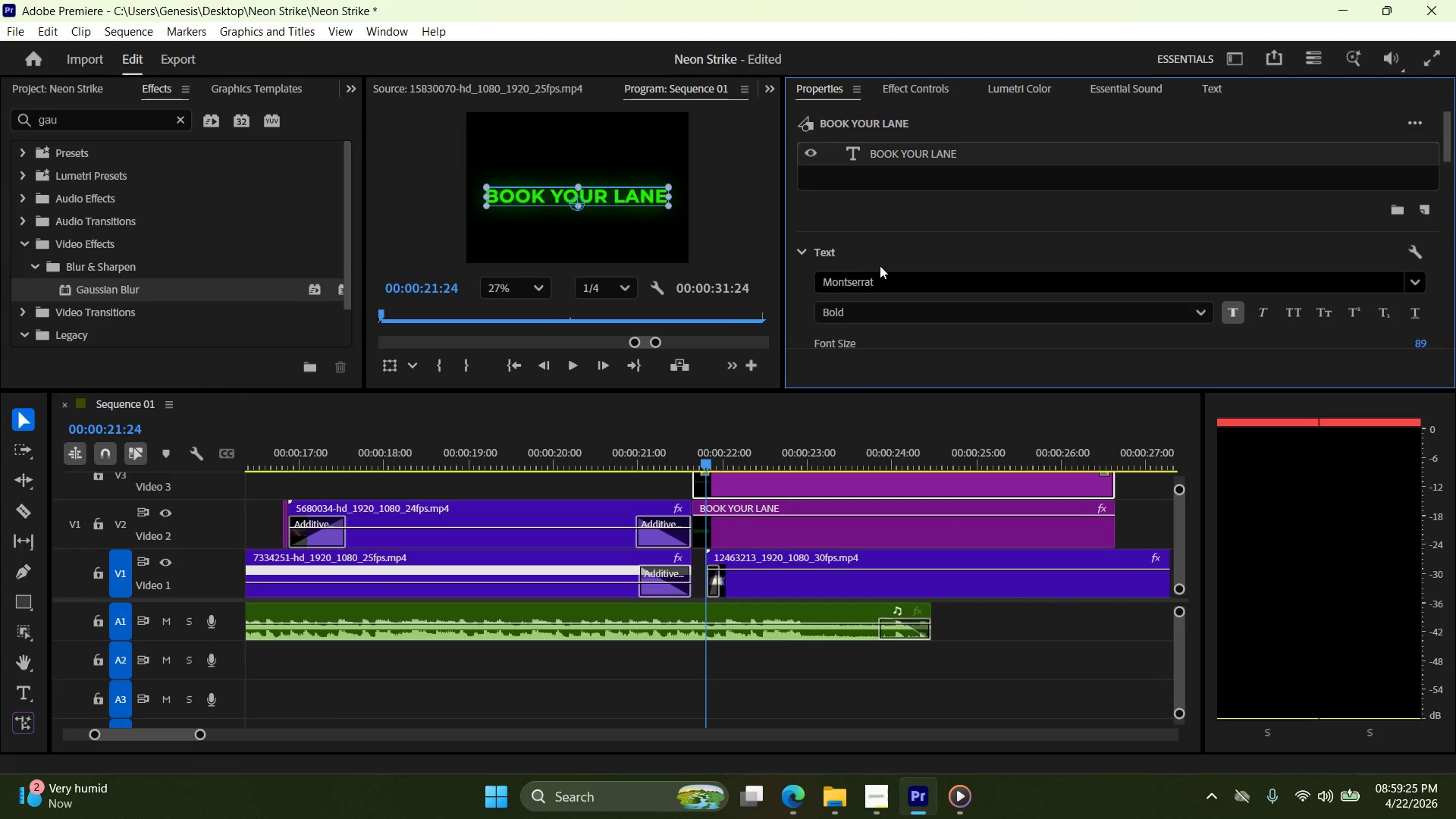 
scroll: coordinate [912, 273], scroll_direction: down, amount: 3.0
 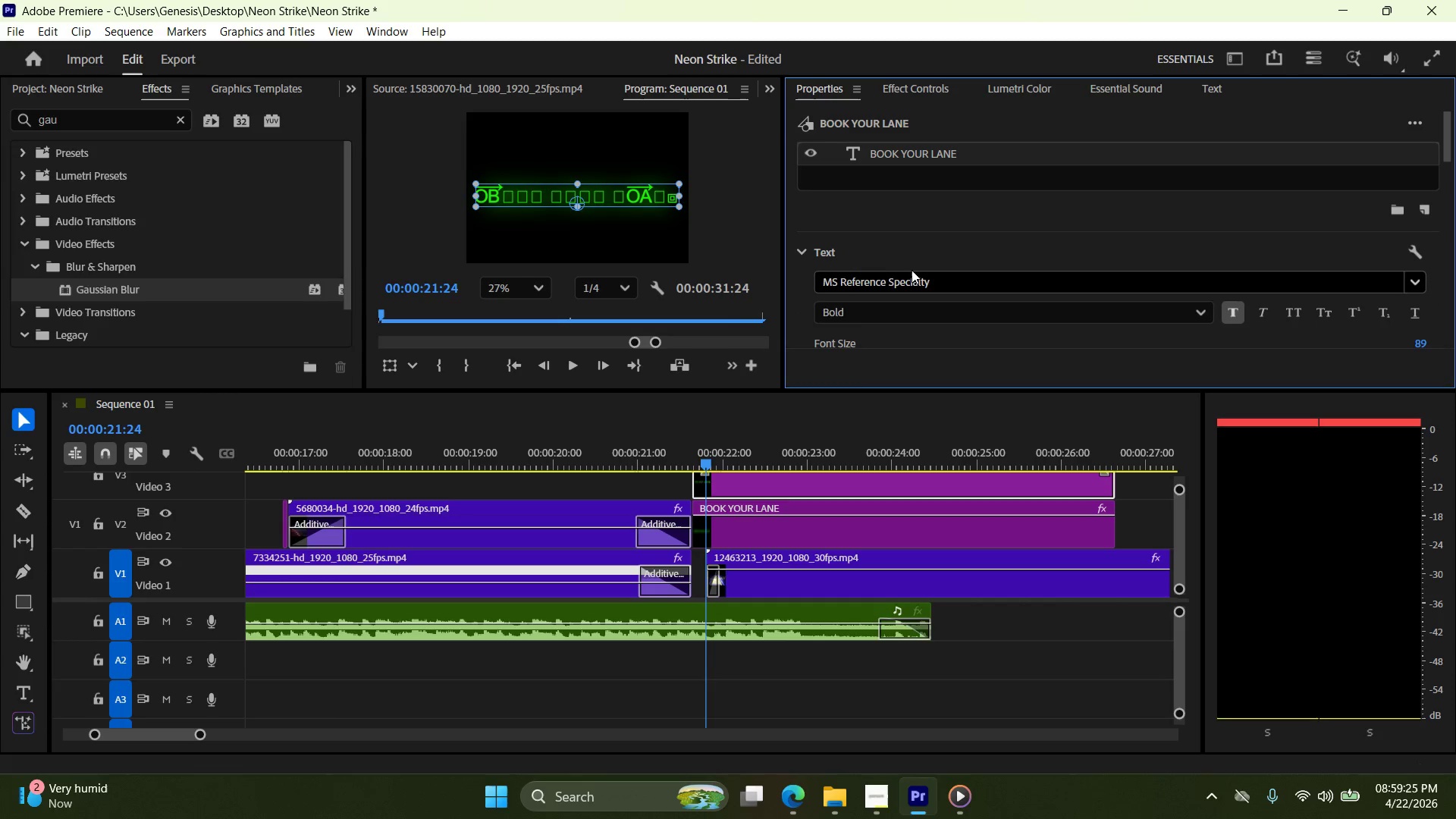 
scroll: coordinate [909, 270], scroll_direction: up, amount: 3.0
 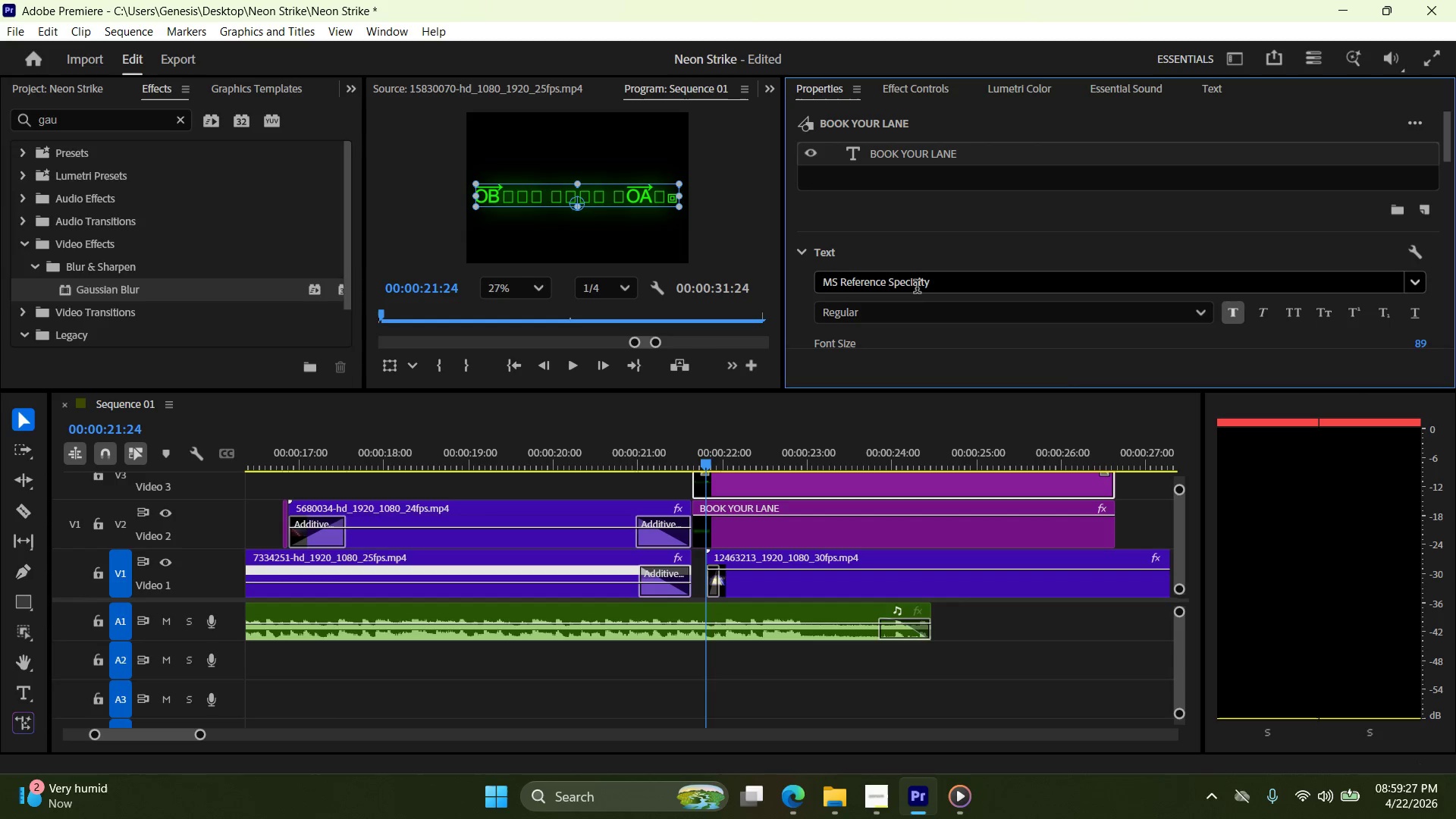 
key(Control+Z)
 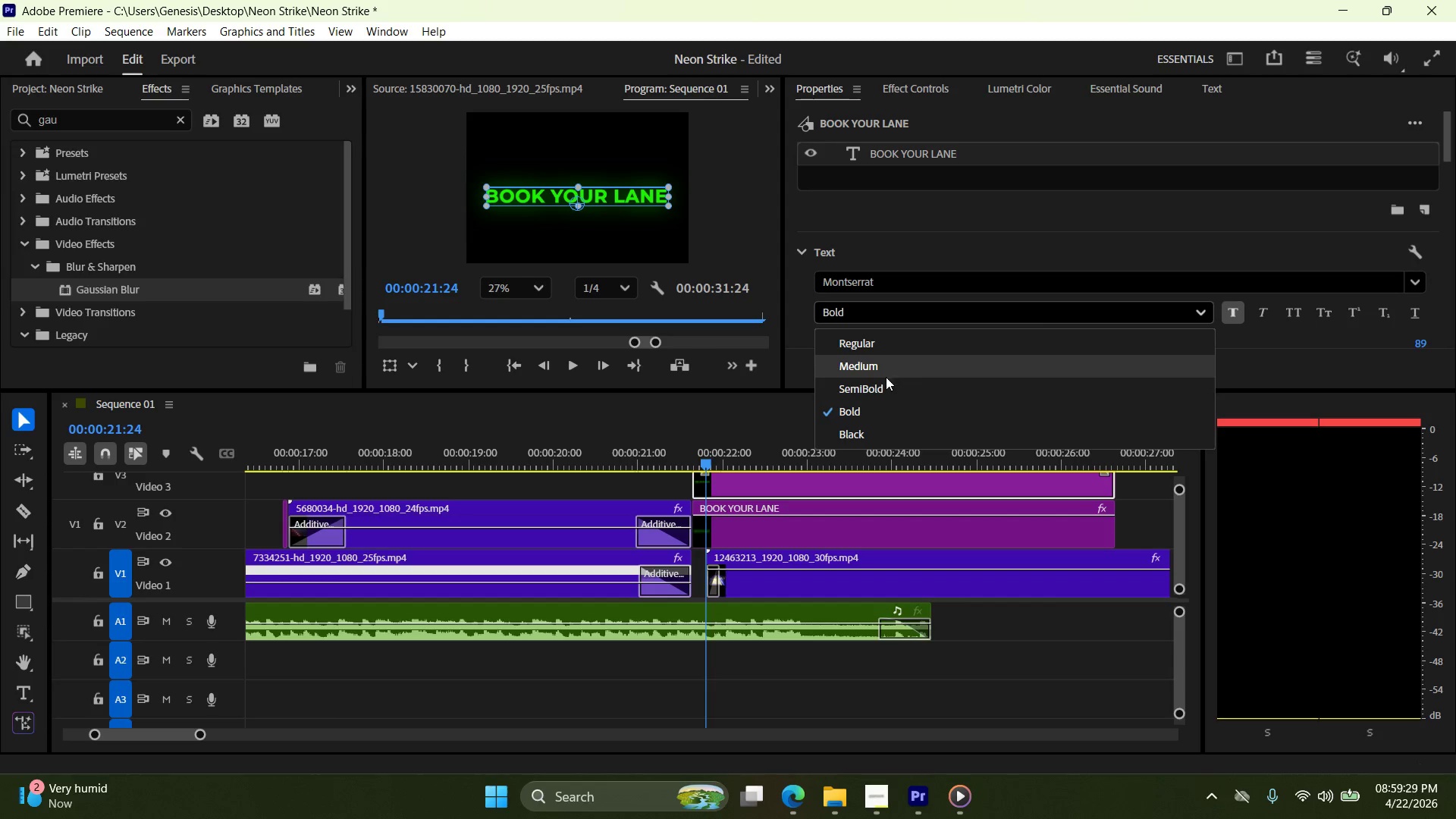 
left_click([879, 388])
 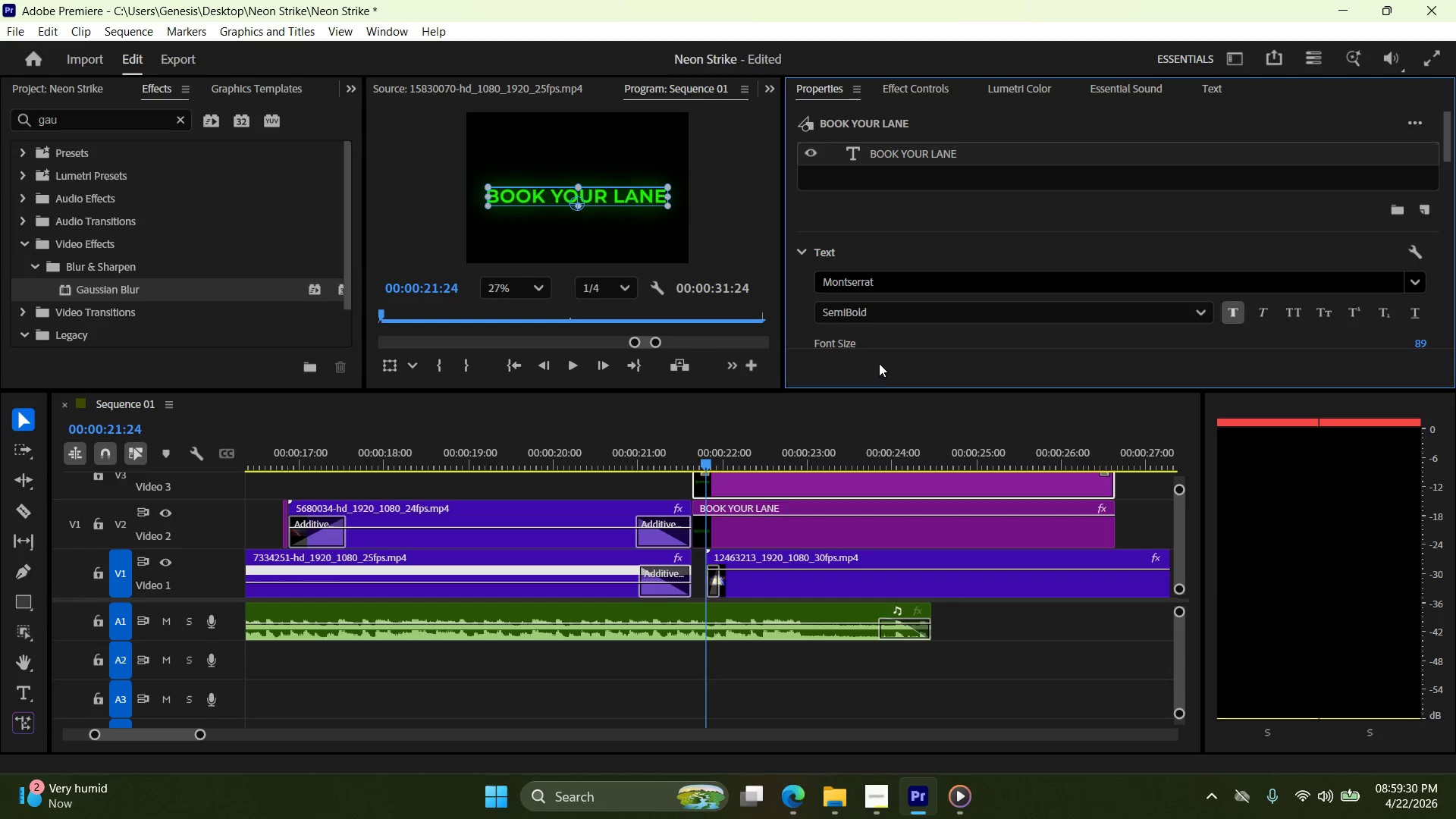 
mouse_move([880, 322])
 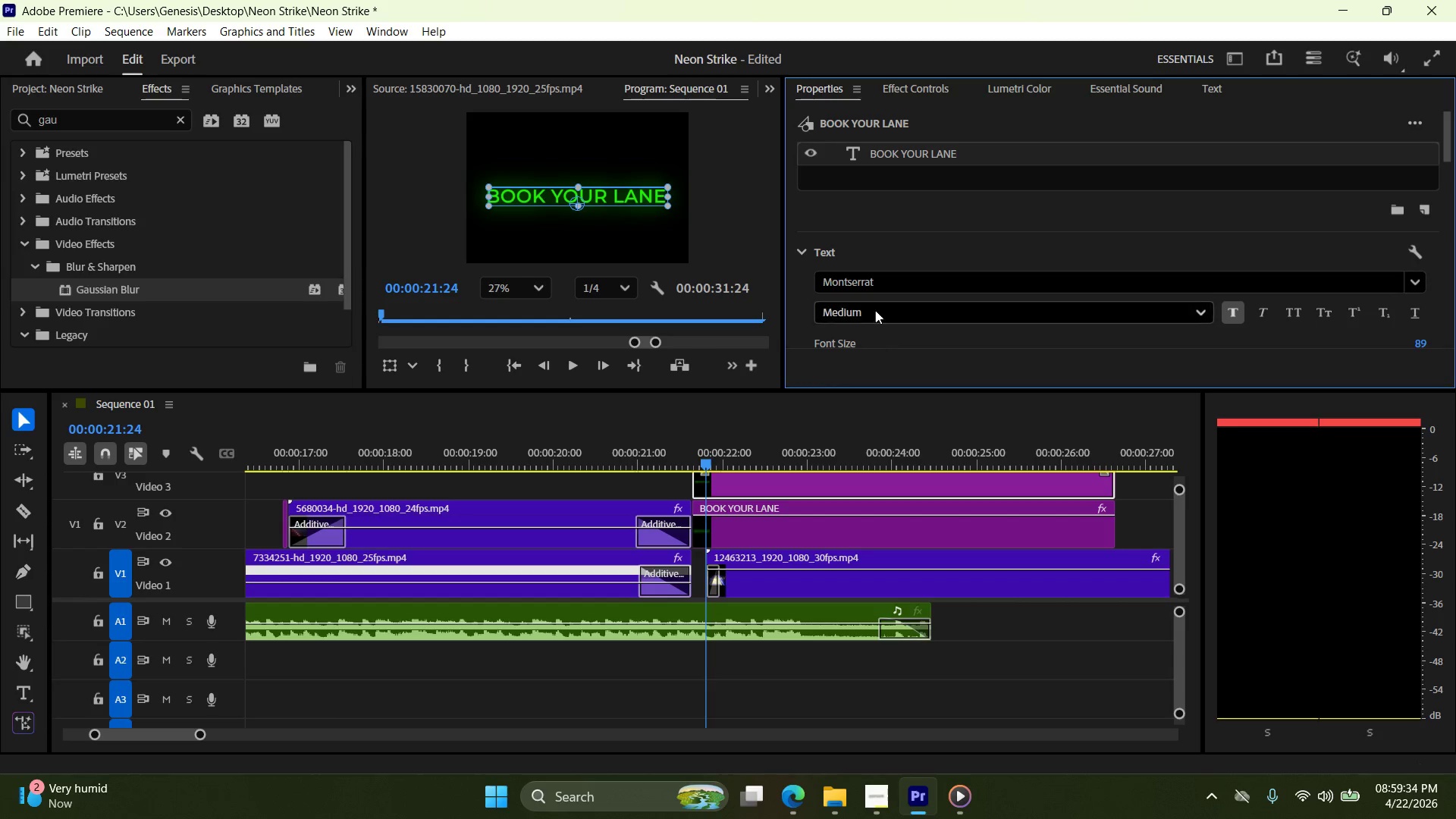 
scroll: coordinate [890, 267], scroll_direction: down, amount: 14.0
 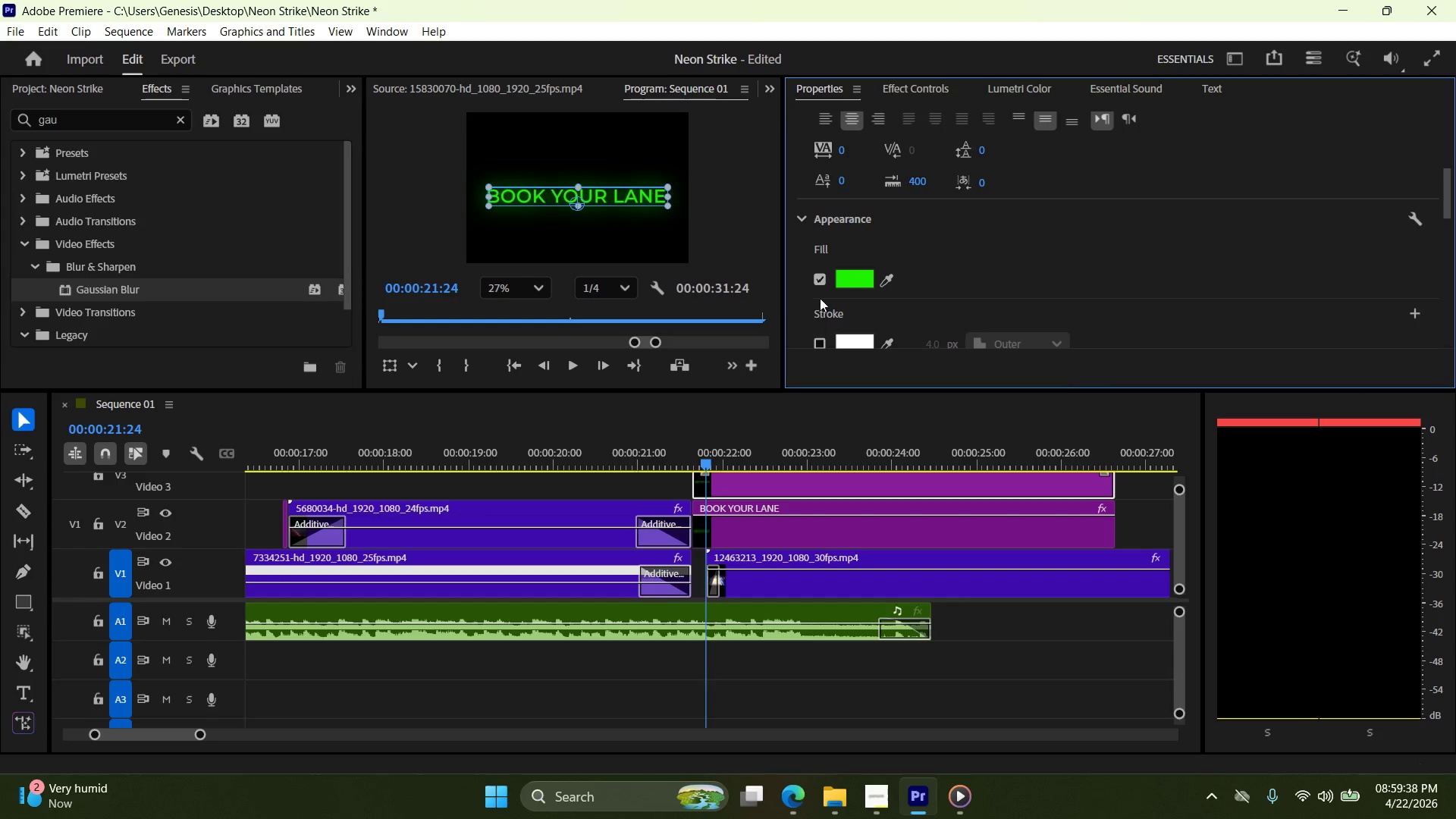 
double_click([852, 278])
 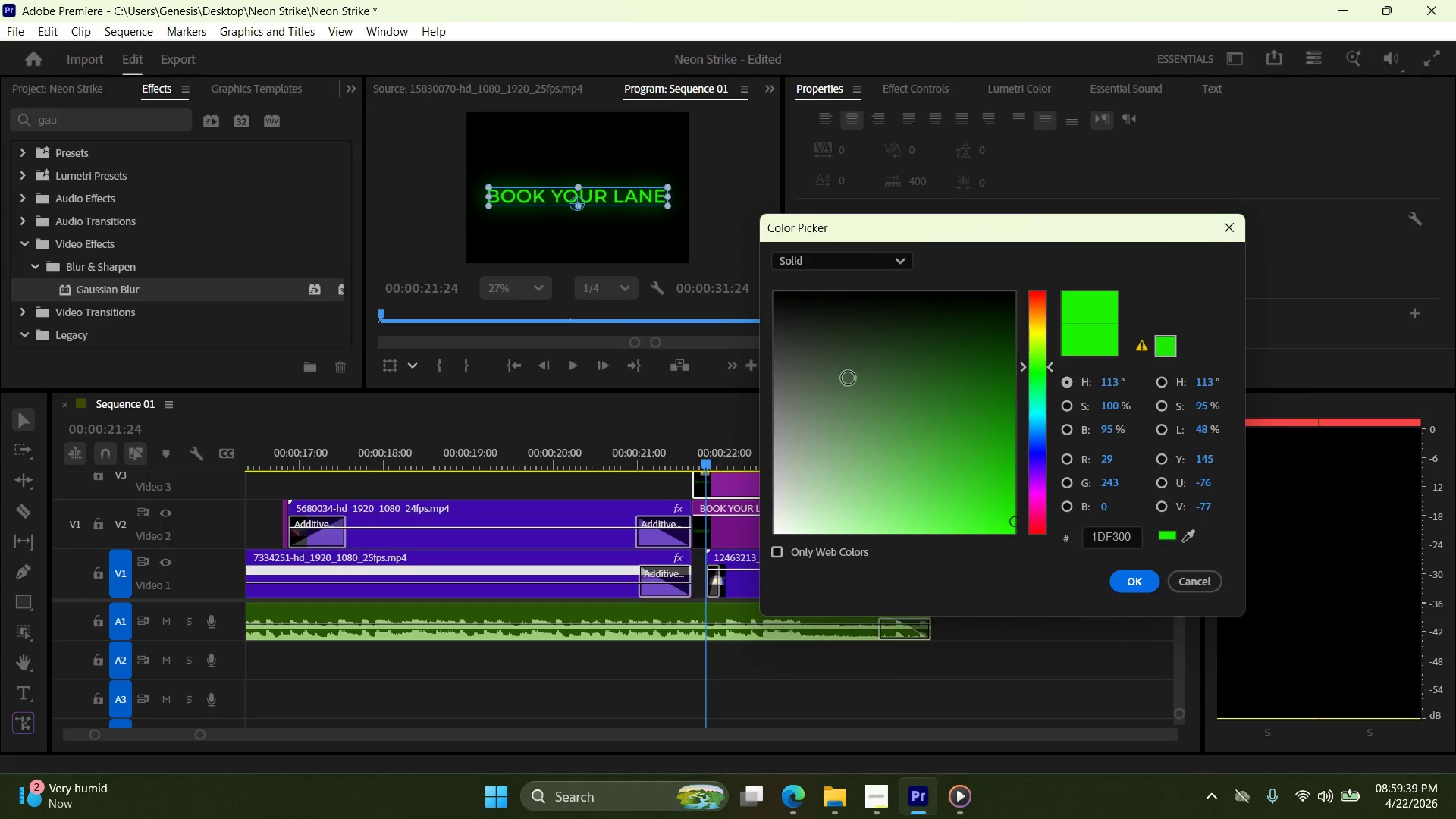 
left_click_drag(start_coordinate=[832, 388], to_coordinate=[876, 485])
 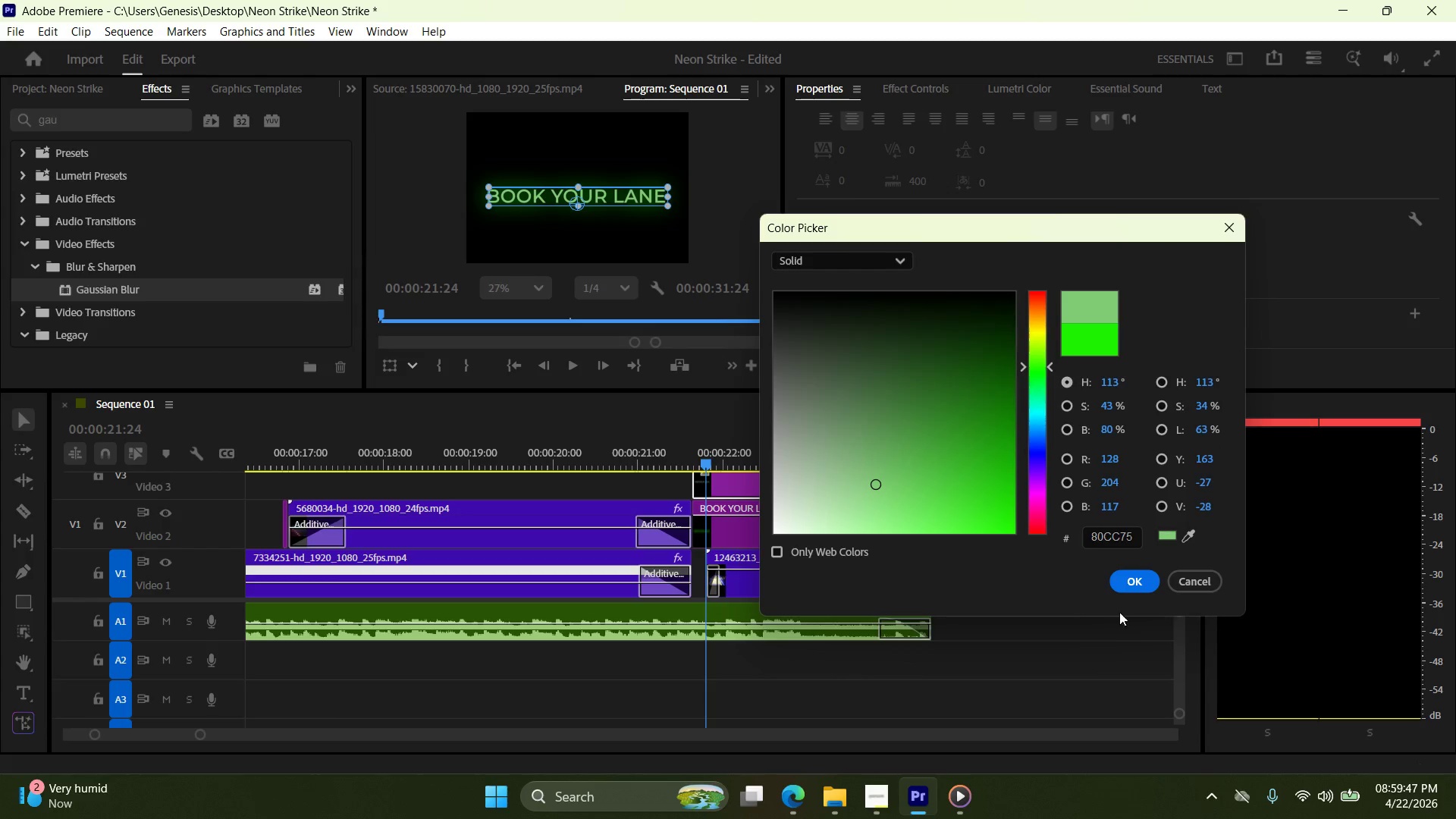 
left_click([1131, 582])
 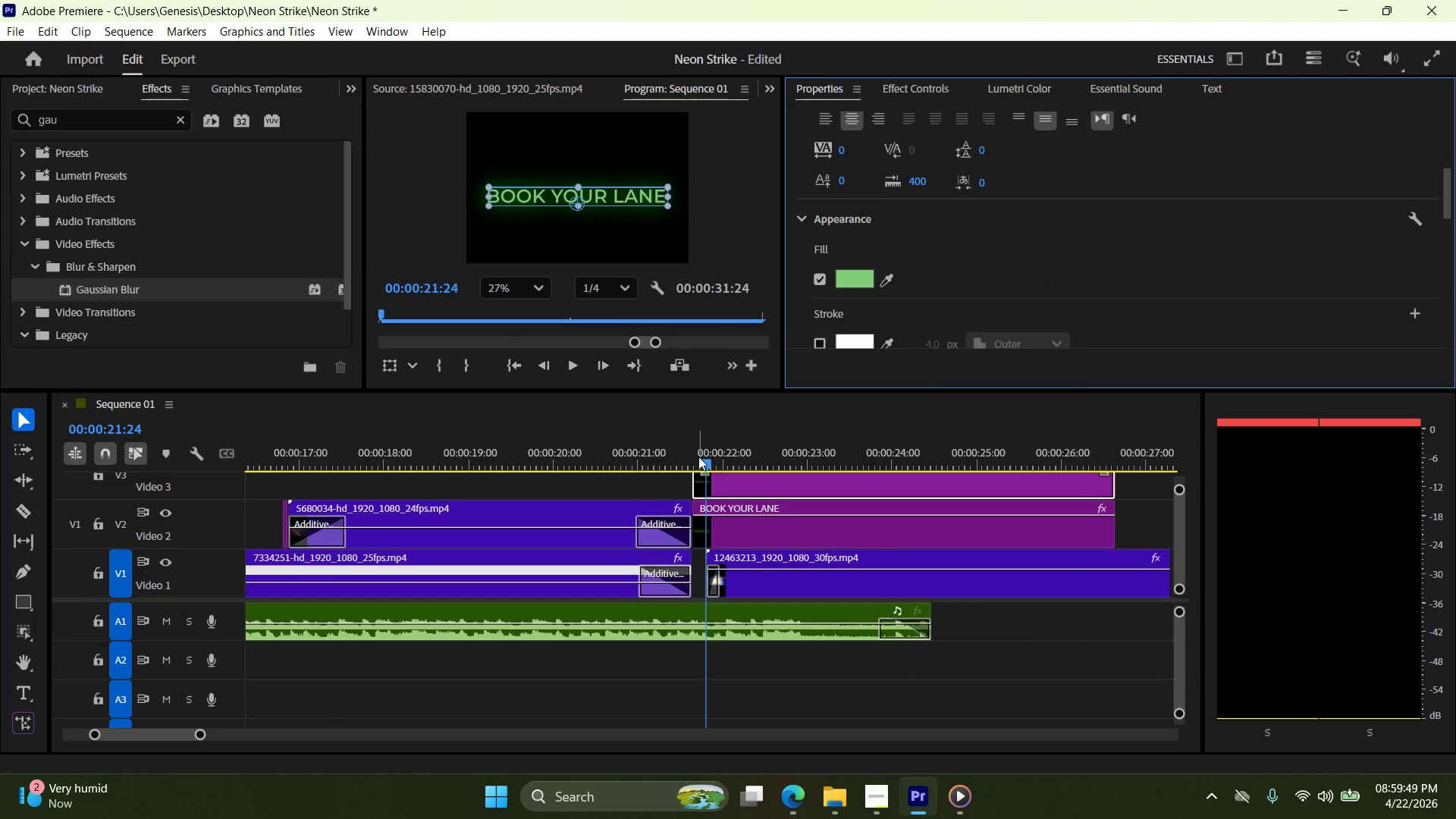 
left_click_drag(start_coordinate=[708, 463], to_coordinate=[701, 478])
 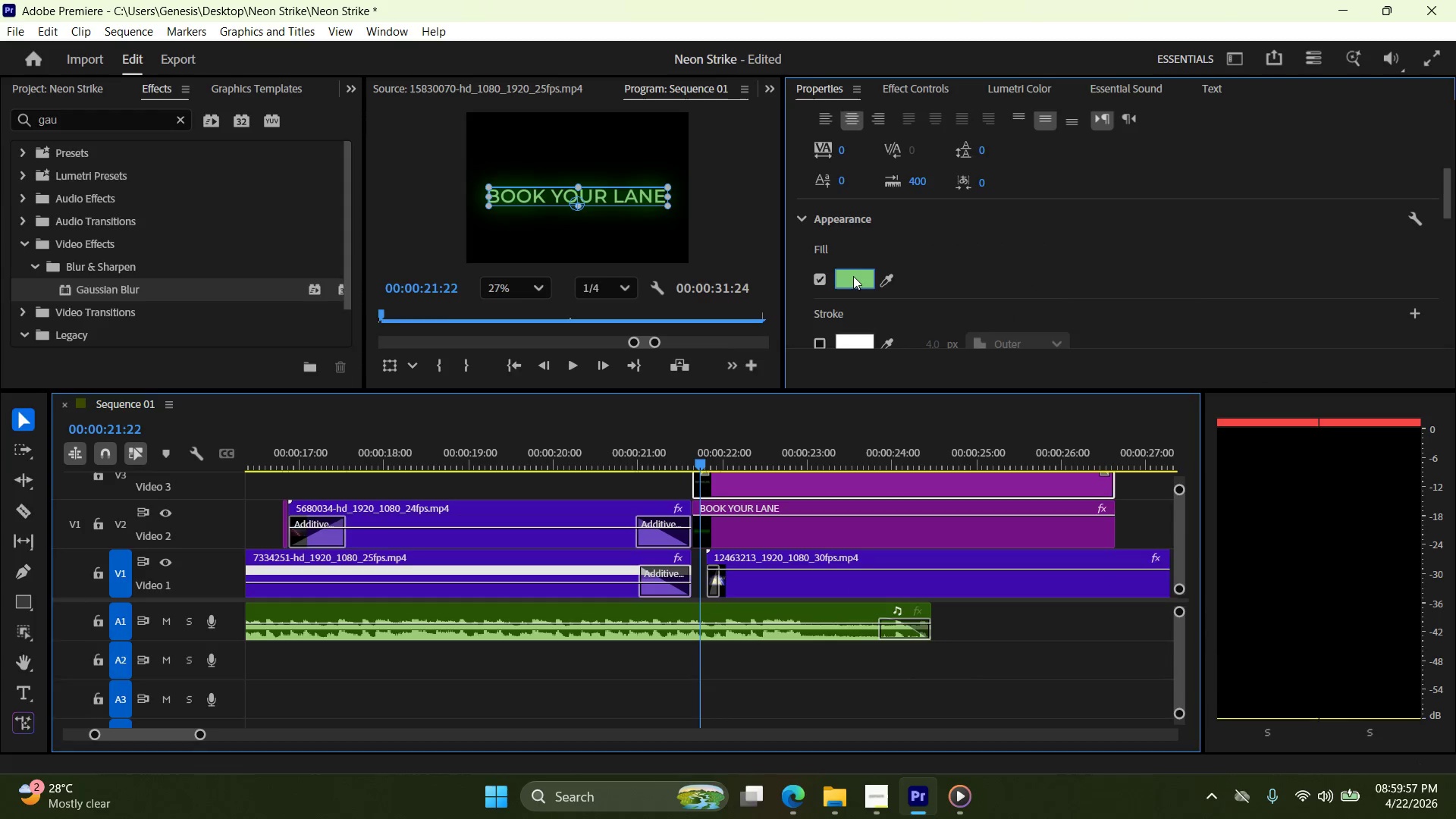 
double_click([853, 276])
 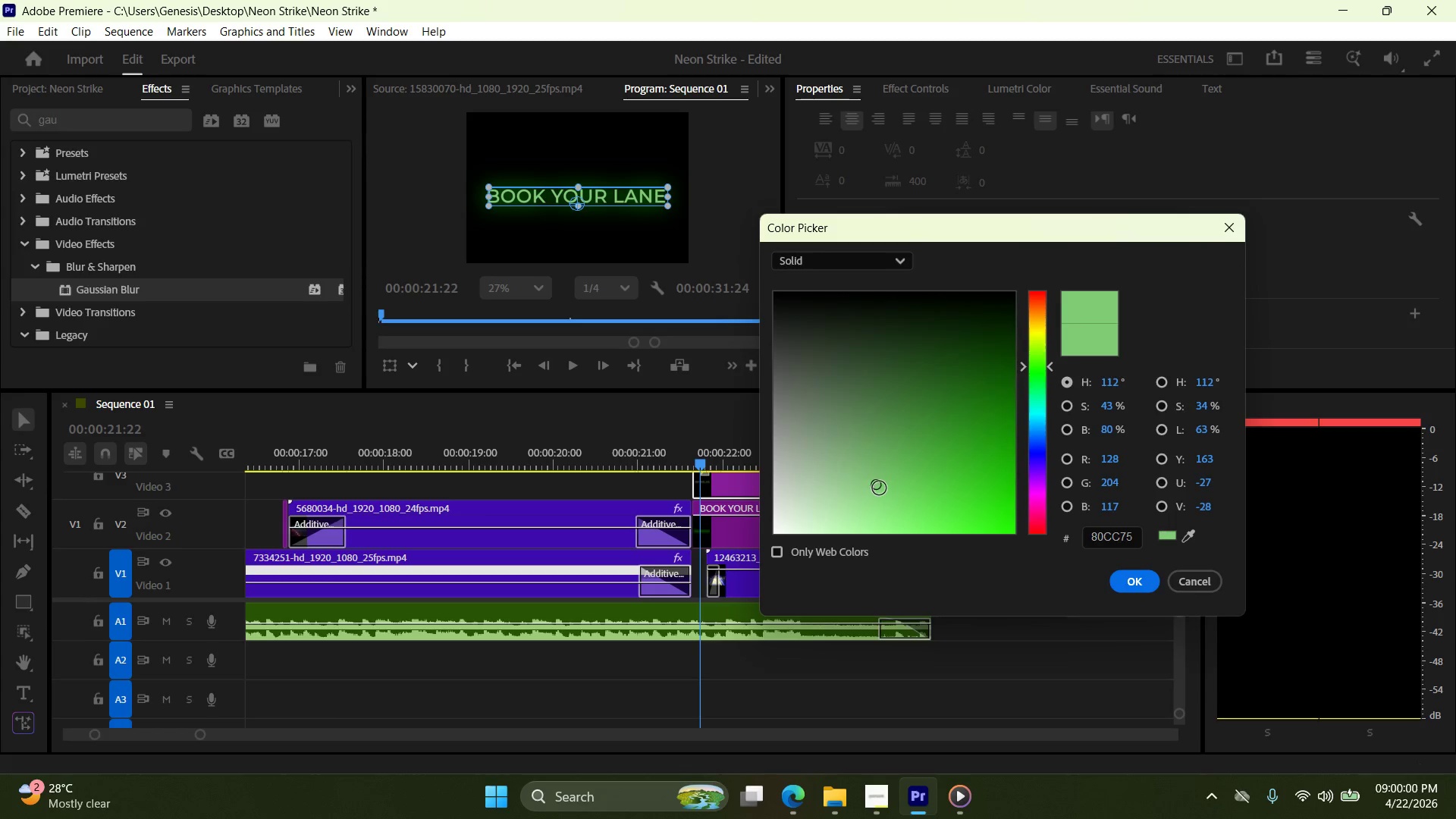 
left_click([724, 538])
 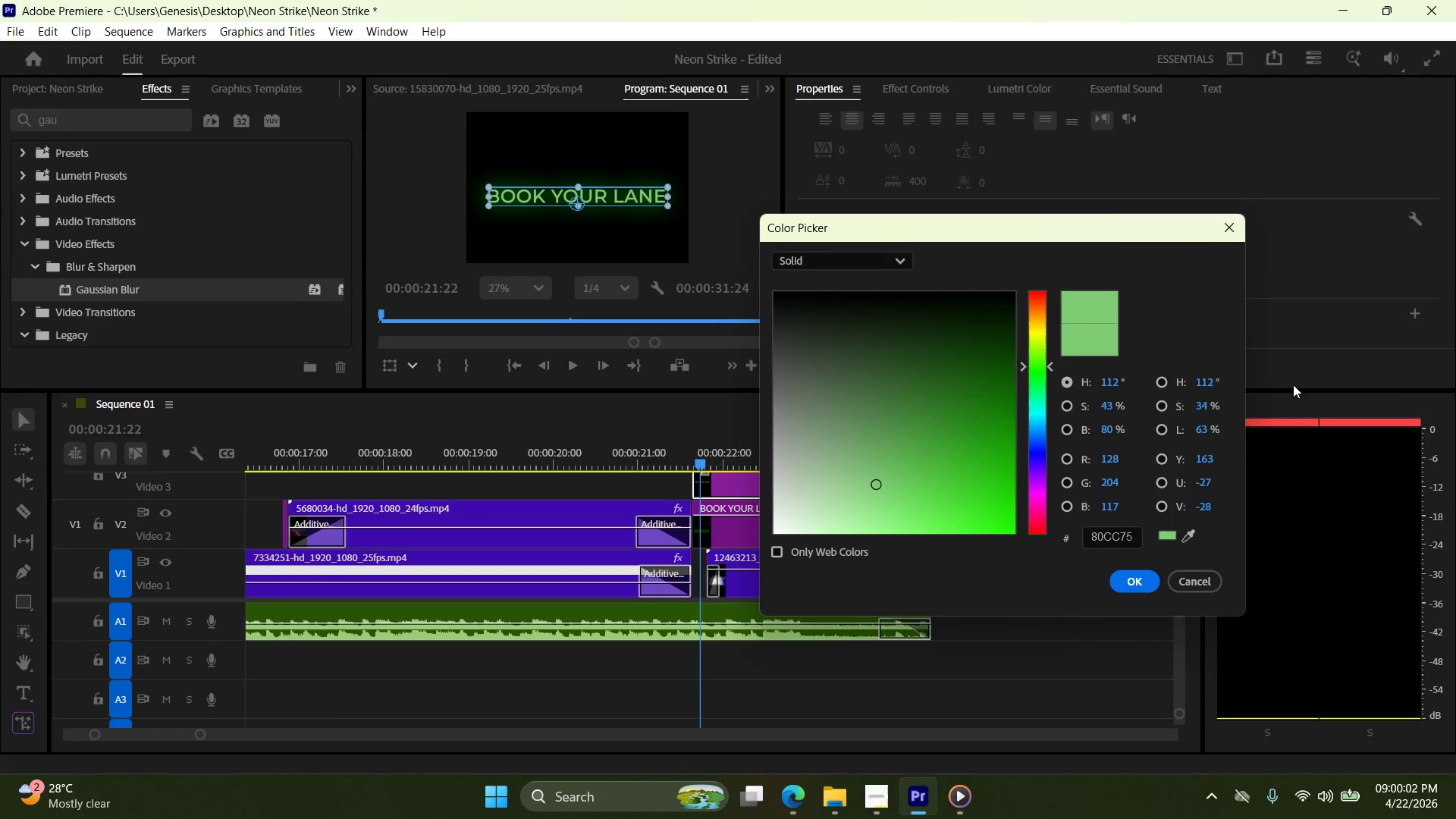 
left_click([1194, 582])
 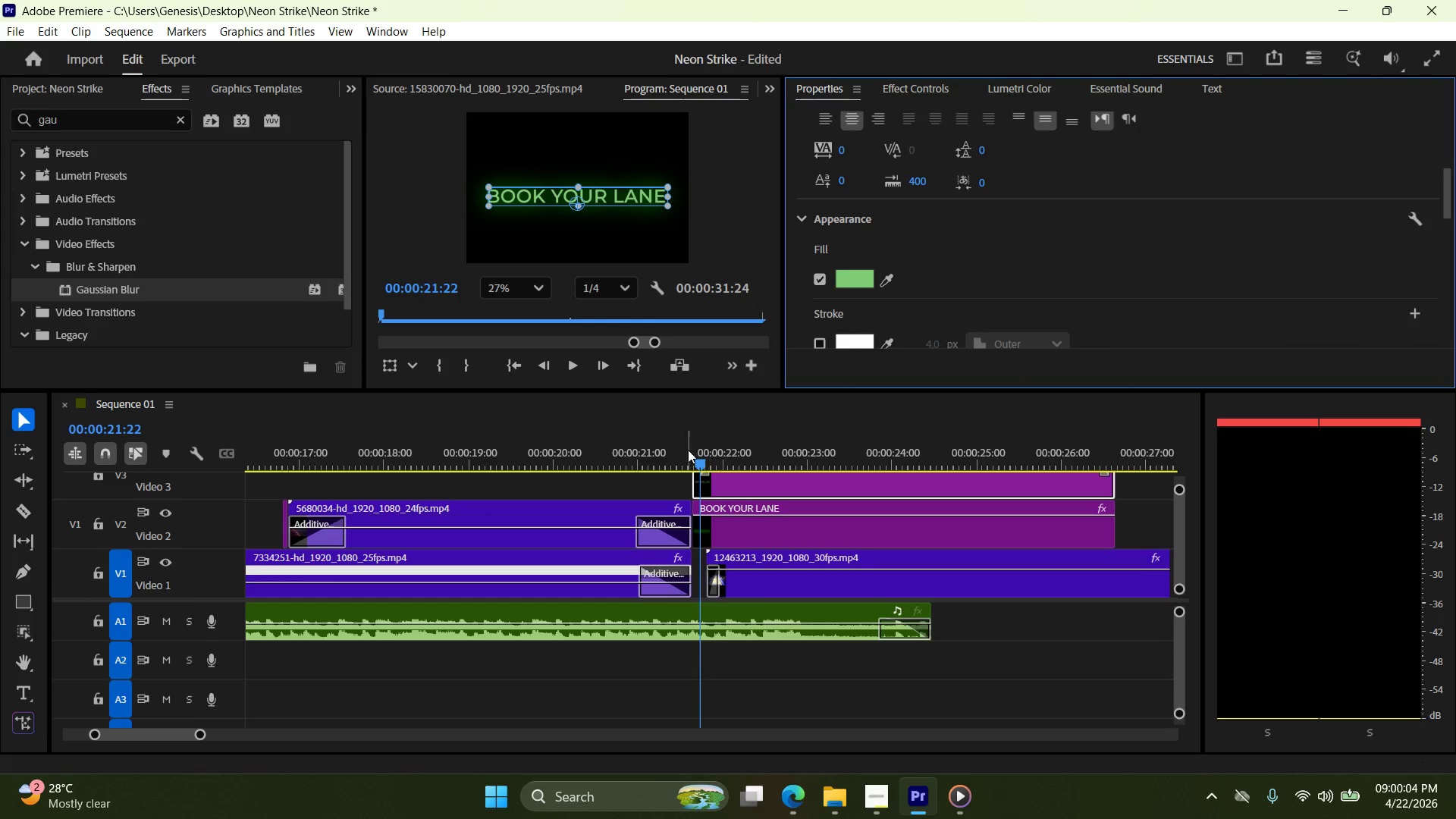 
left_click_drag(start_coordinate=[702, 457], to_coordinate=[719, 460])
 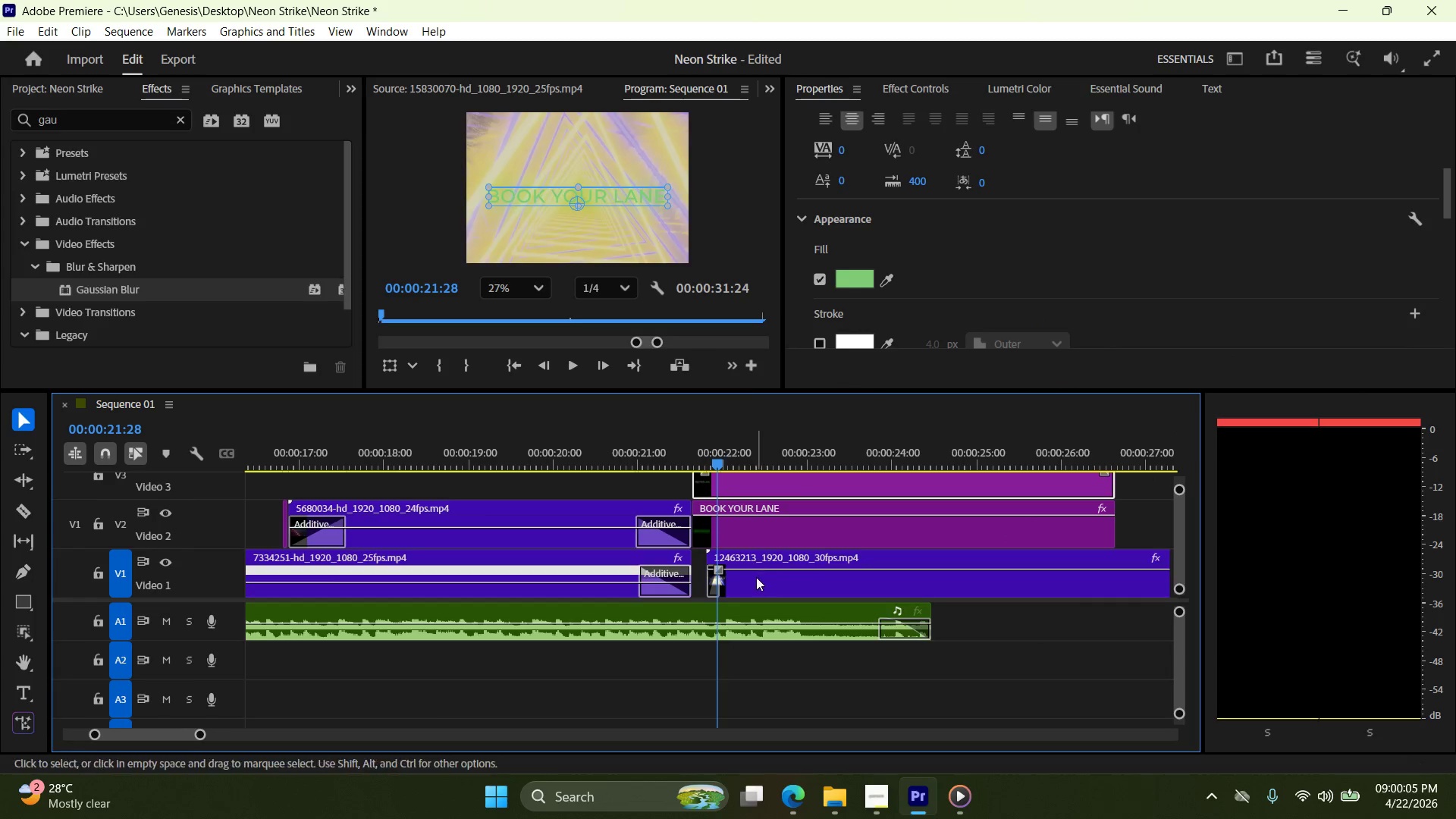 
left_click([758, 579])
 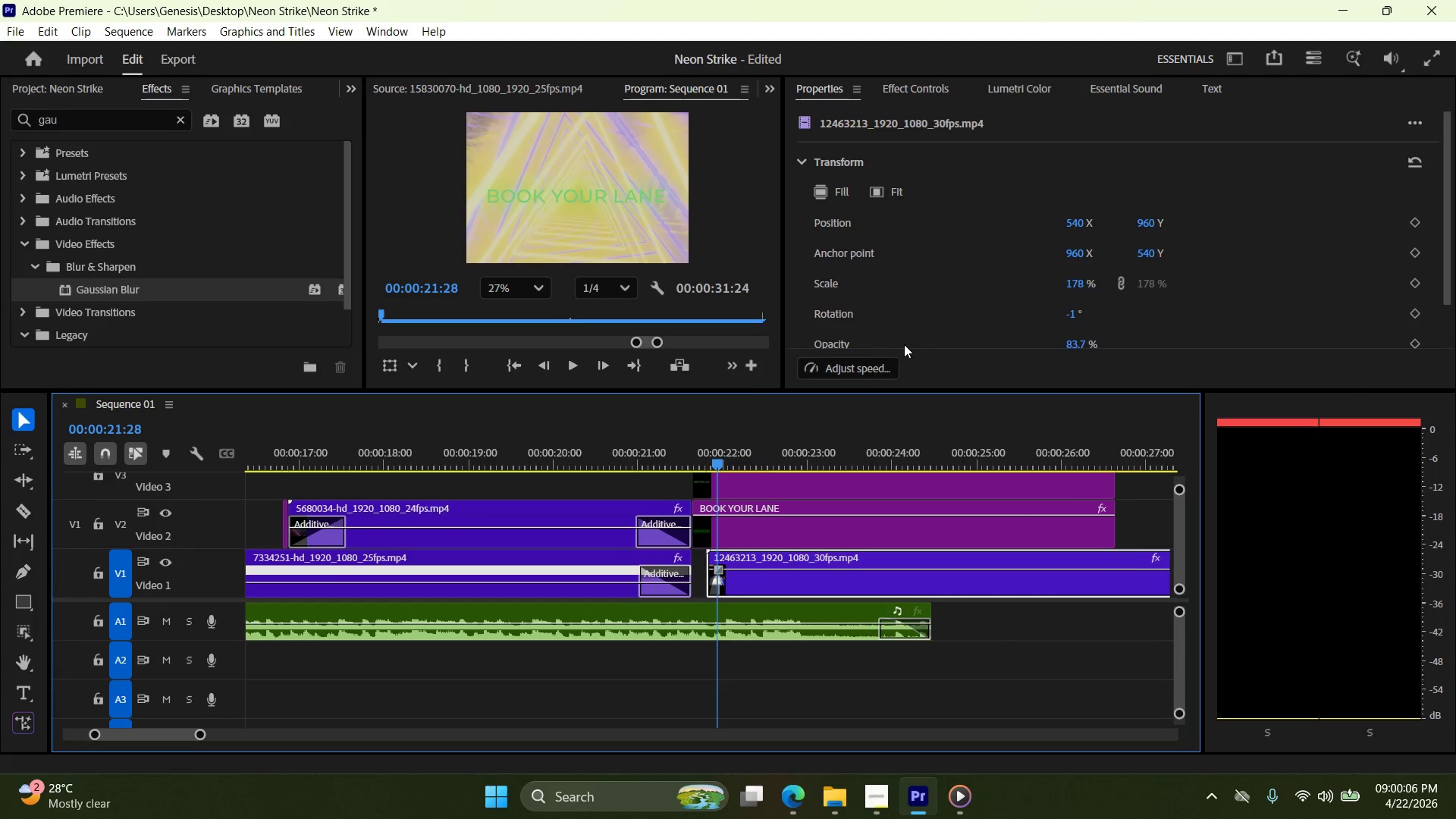 
scroll: coordinate [952, 280], scroll_direction: down, amount: 3.0
 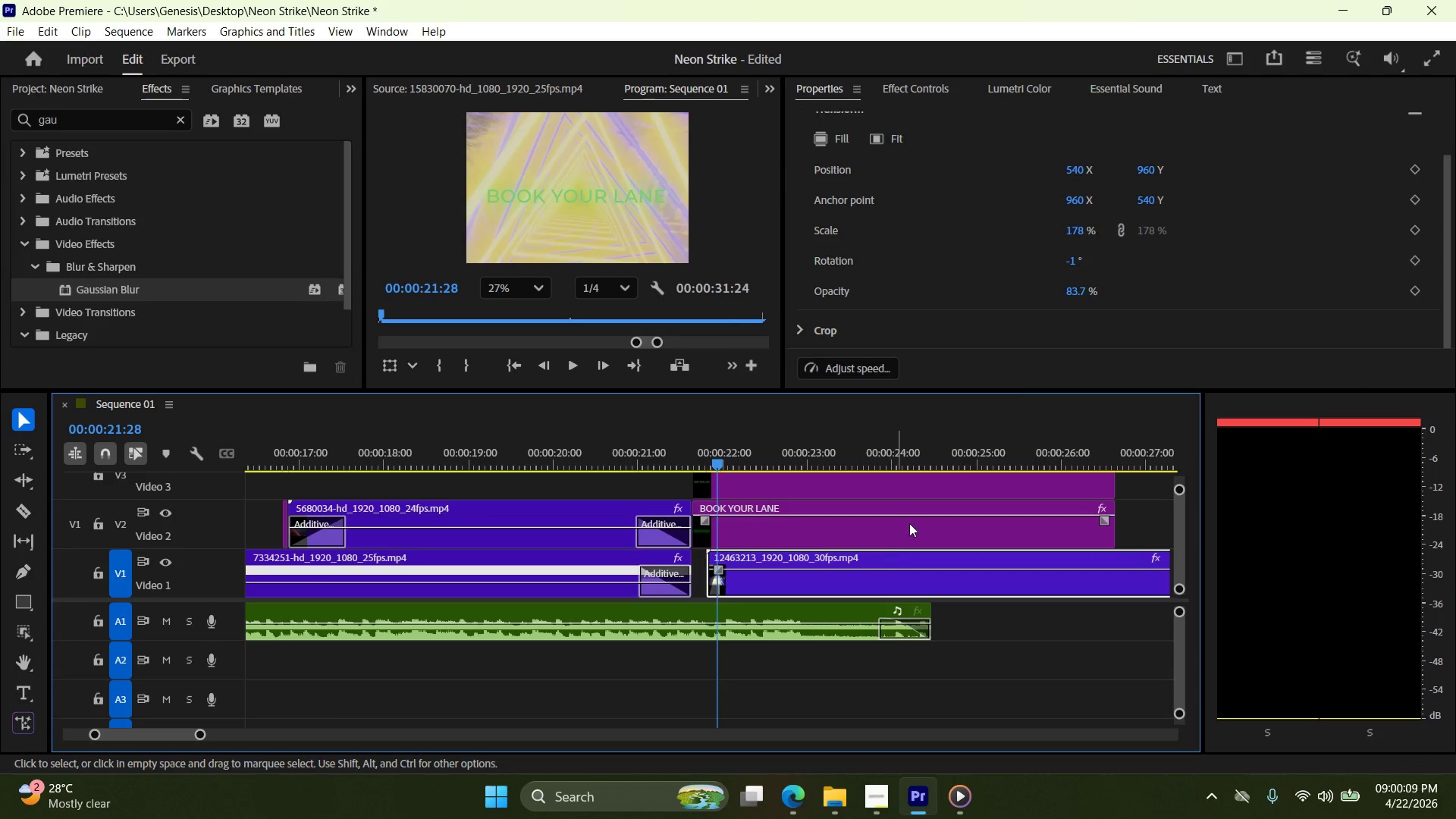 
double_click([1075, 288])
 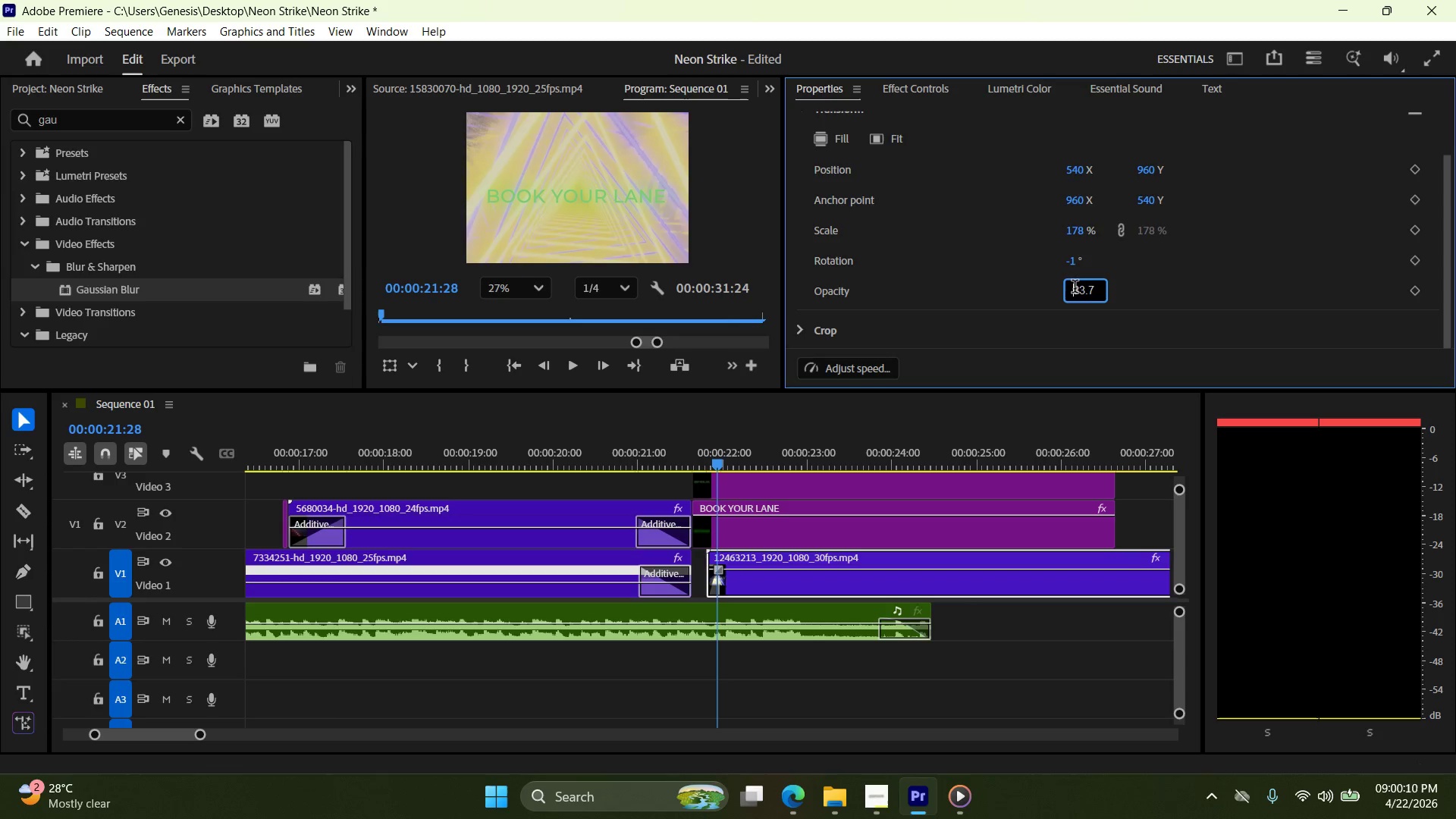 
triple_click([1075, 288])
 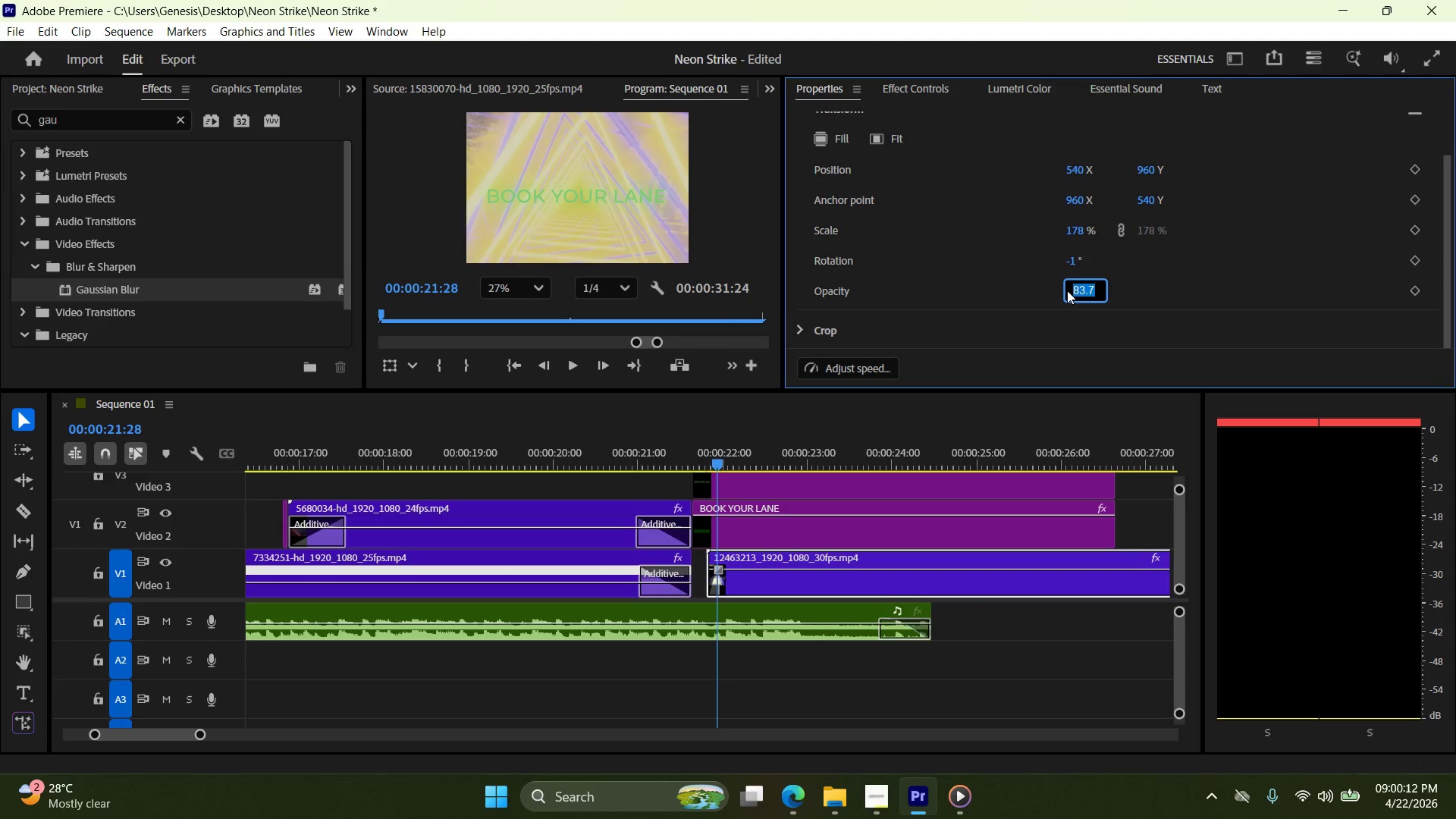 
key(Numpad5)
 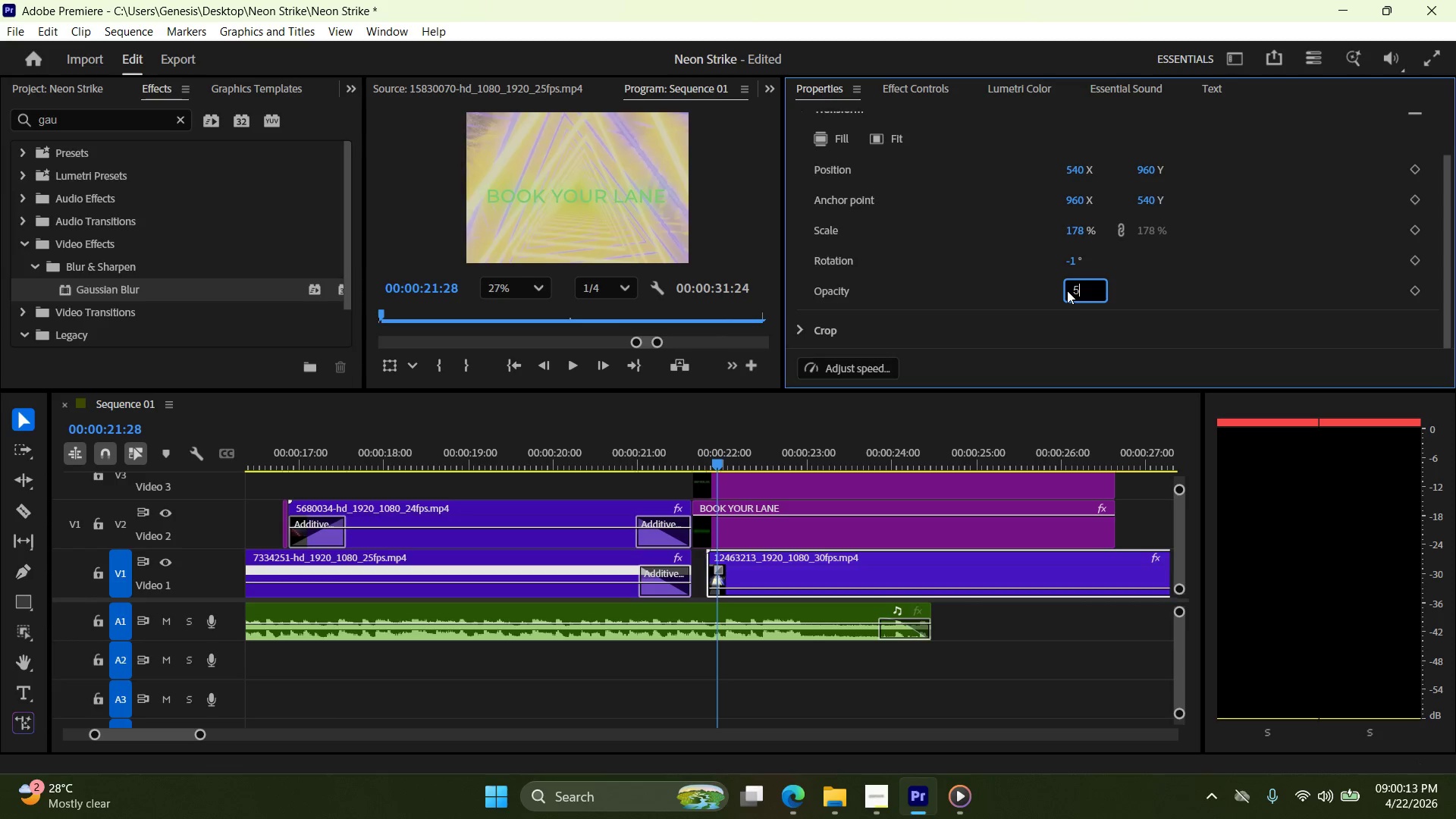 
key(Numpad0)
 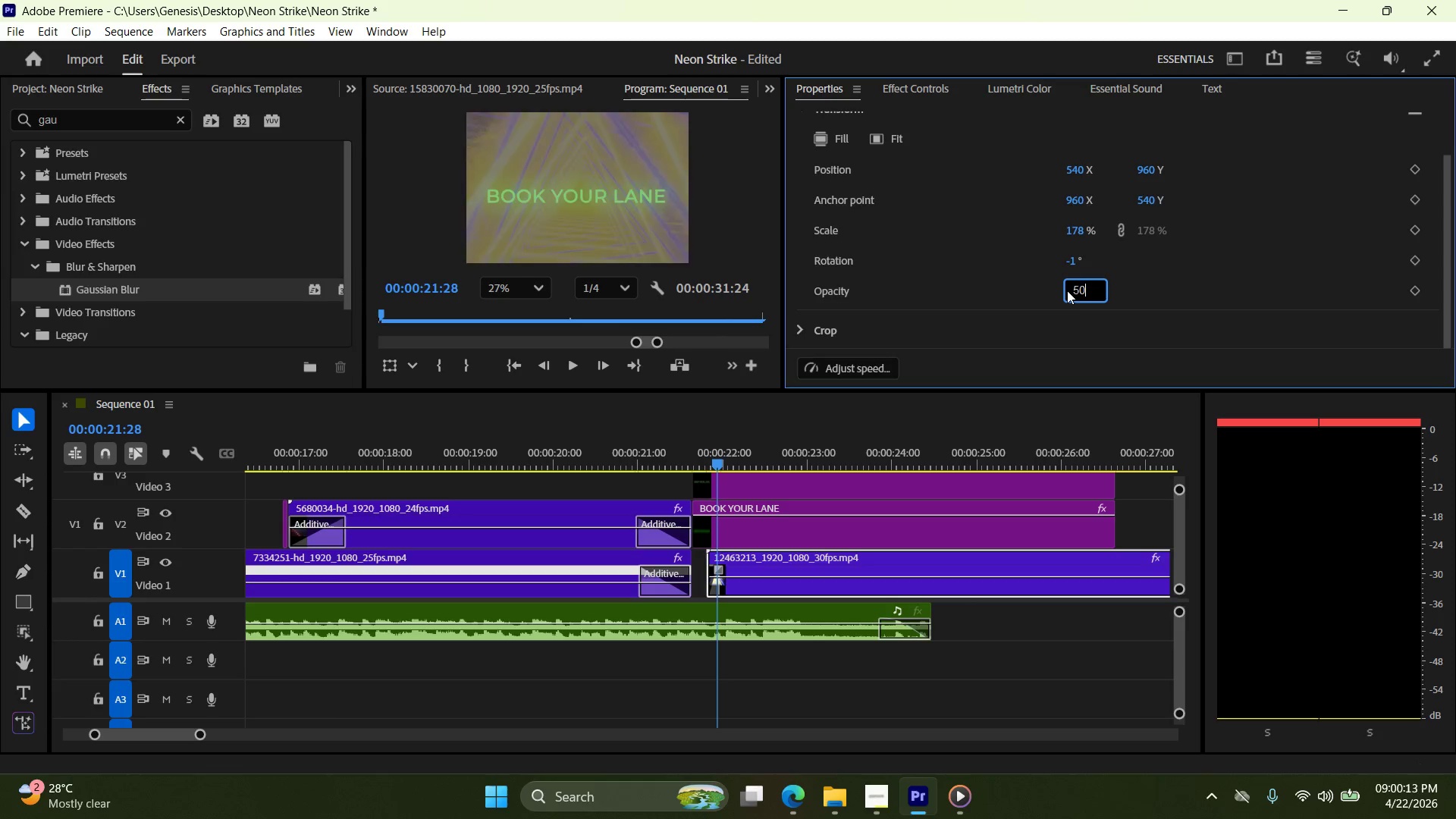 
key(NumpadEnter)
 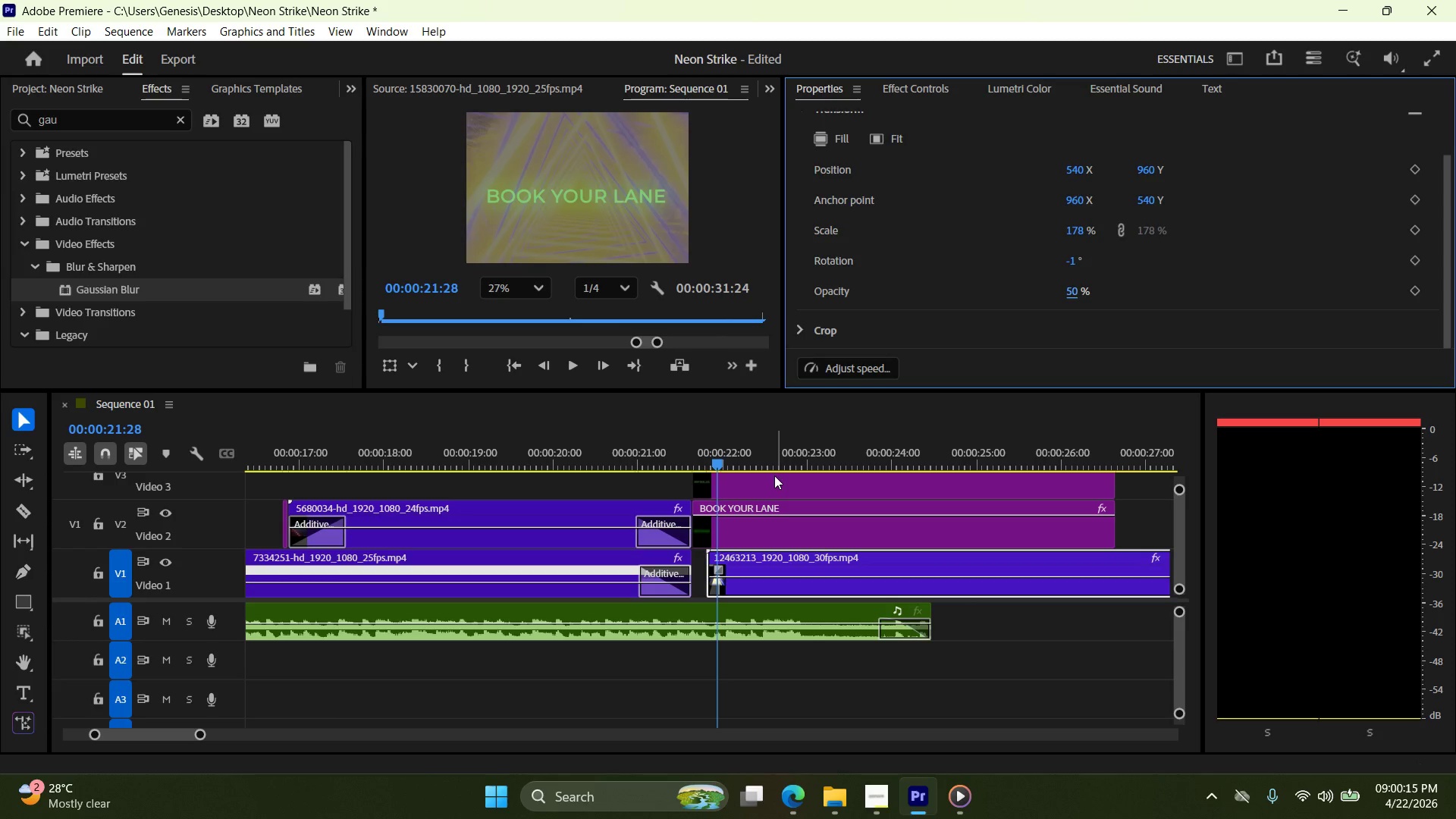 
left_click_drag(start_coordinate=[717, 463], to_coordinate=[940, 460])
 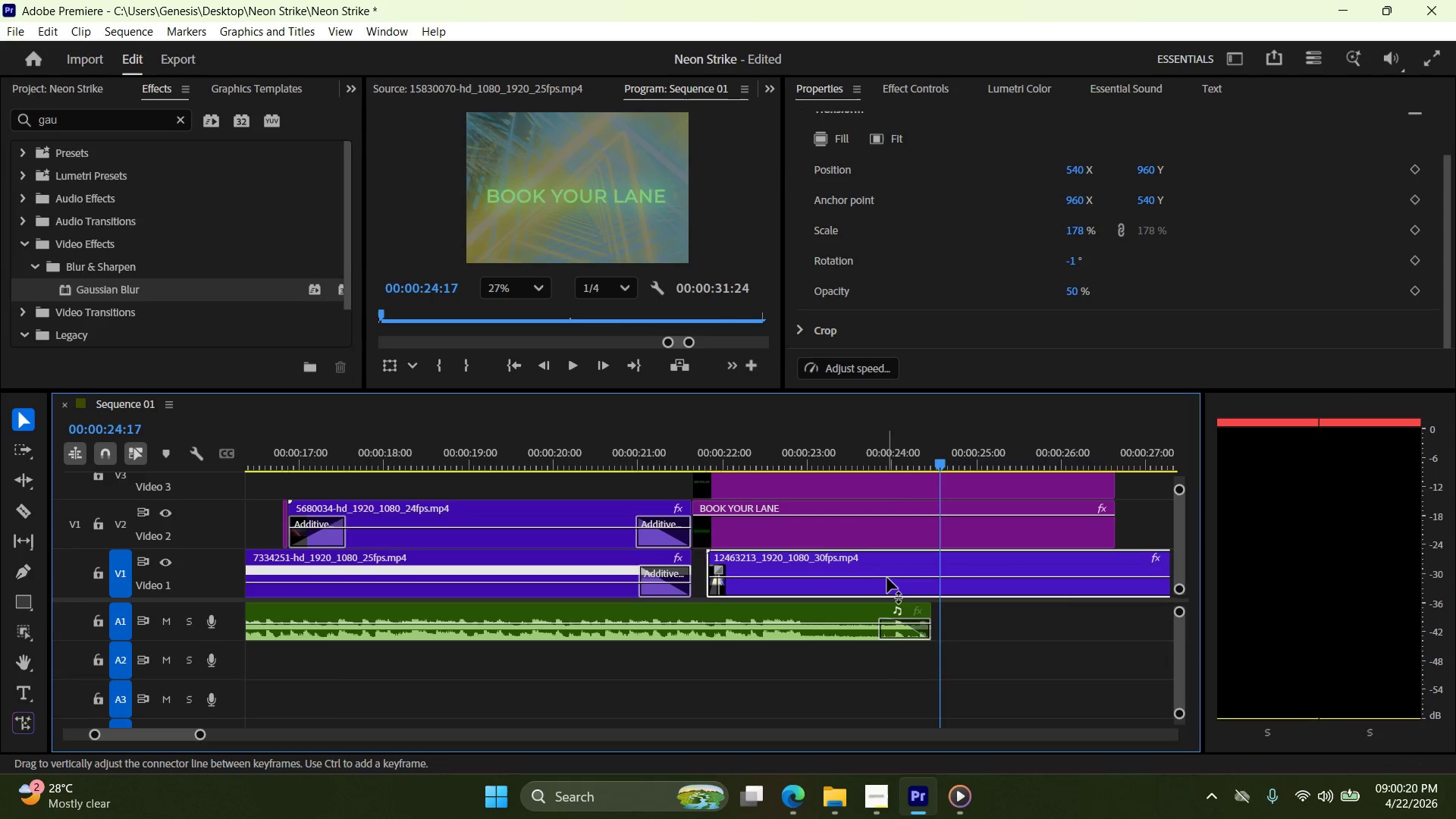 
left_click([893, 583])
 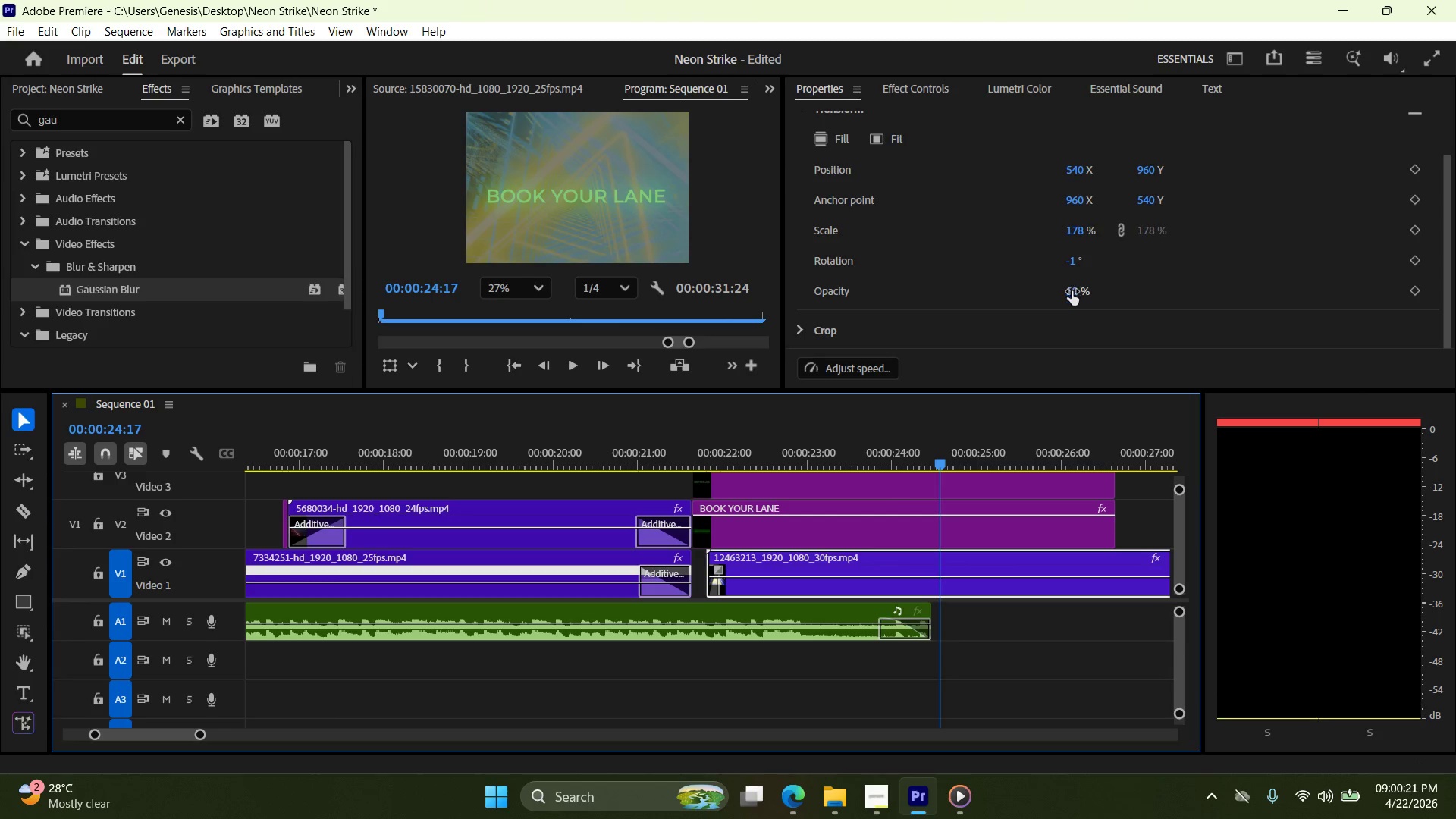 
double_click([1072, 293])
 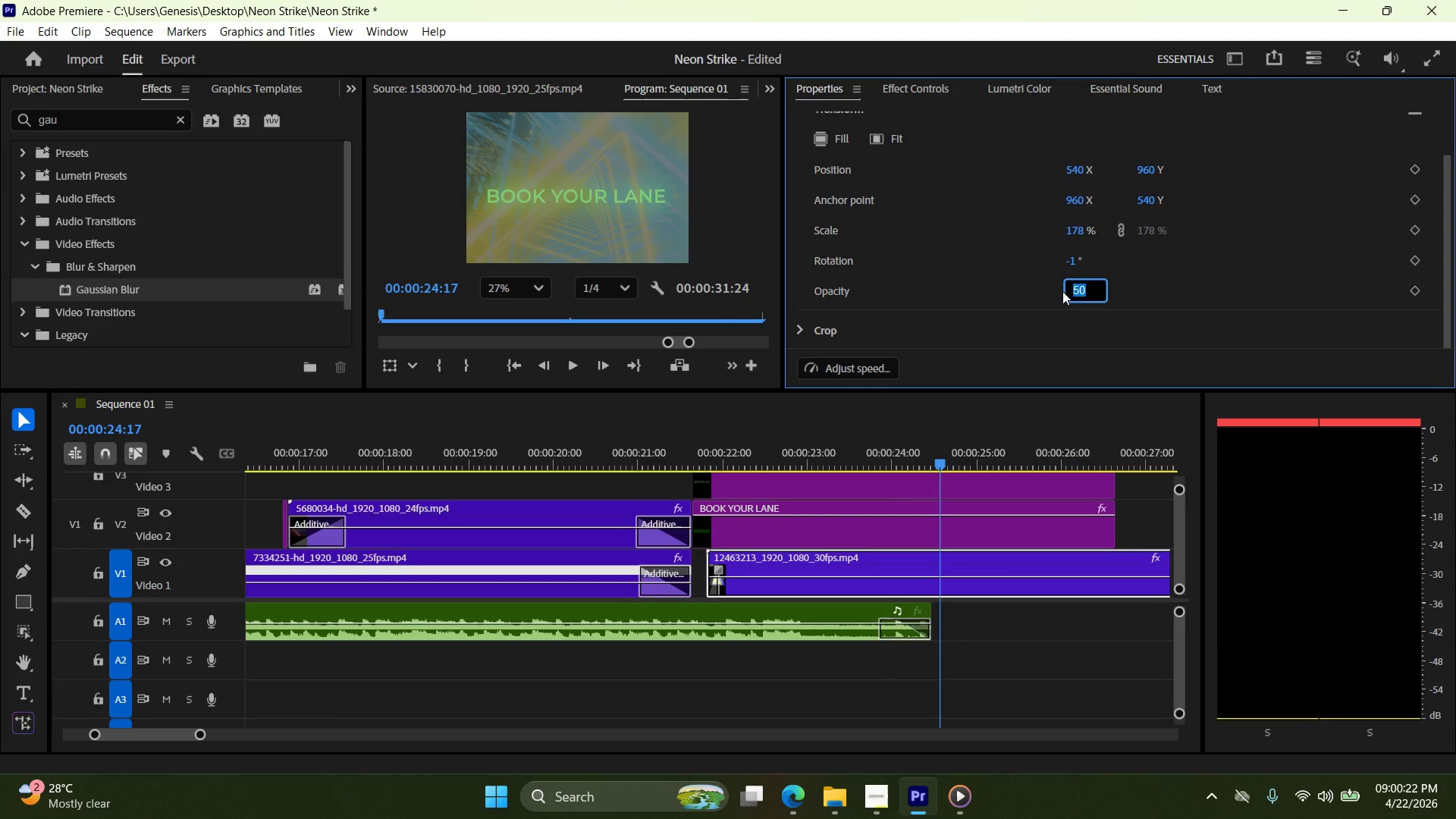 
key(Numpad3)
 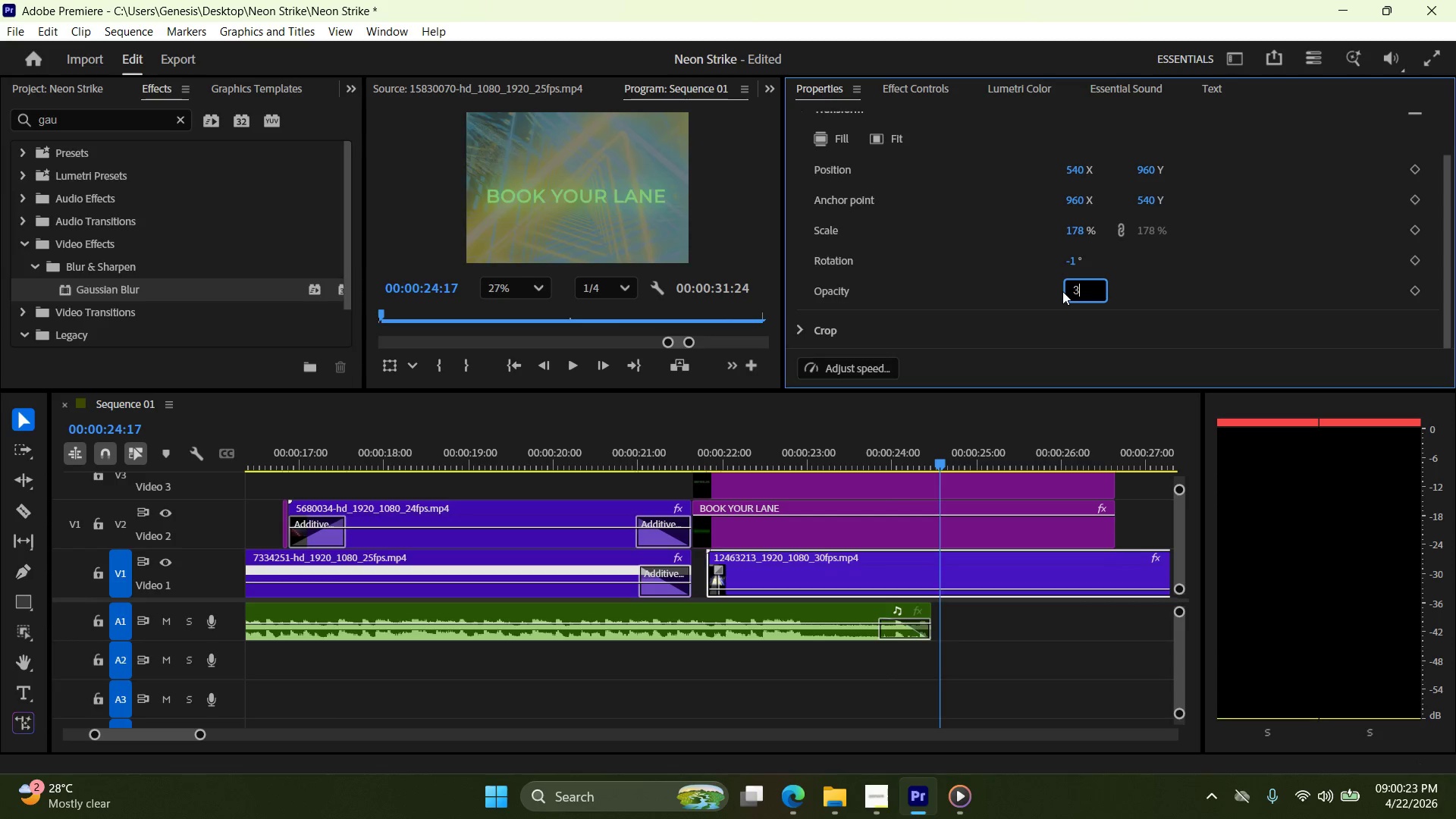 
key(Numpad0)
 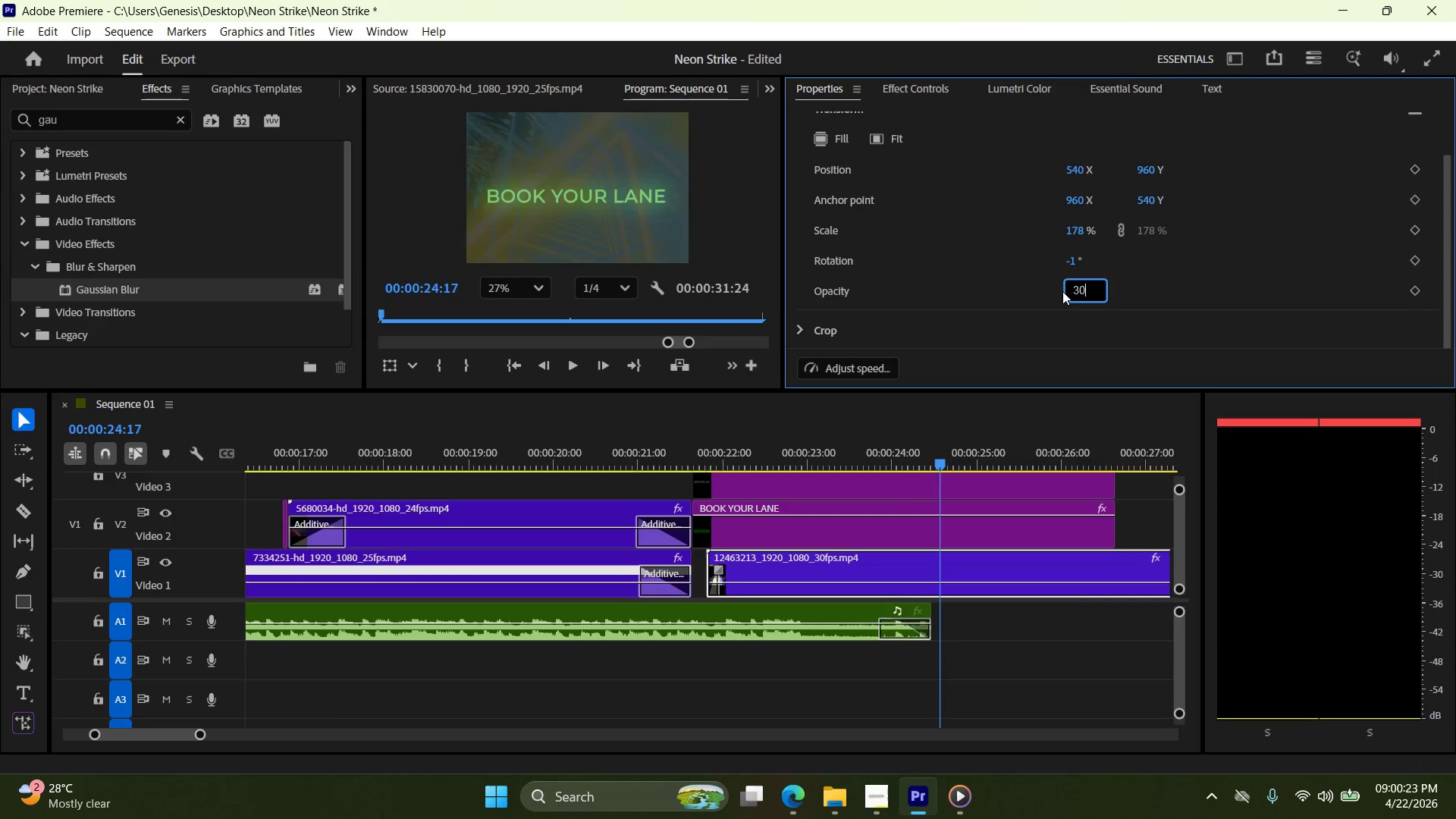 
key(NumpadEnter)
 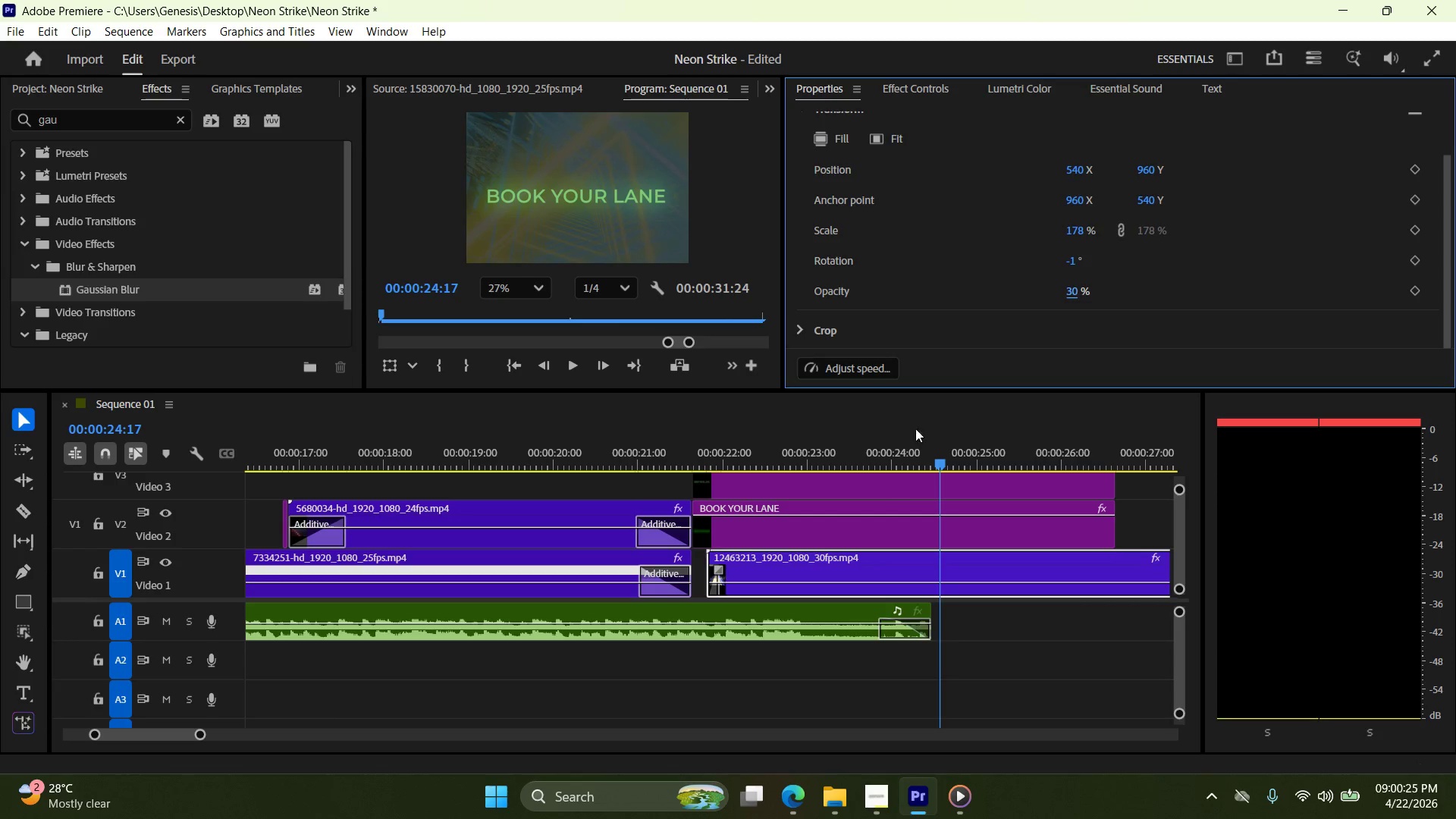 
left_click_drag(start_coordinate=[938, 460], to_coordinate=[745, 460])
 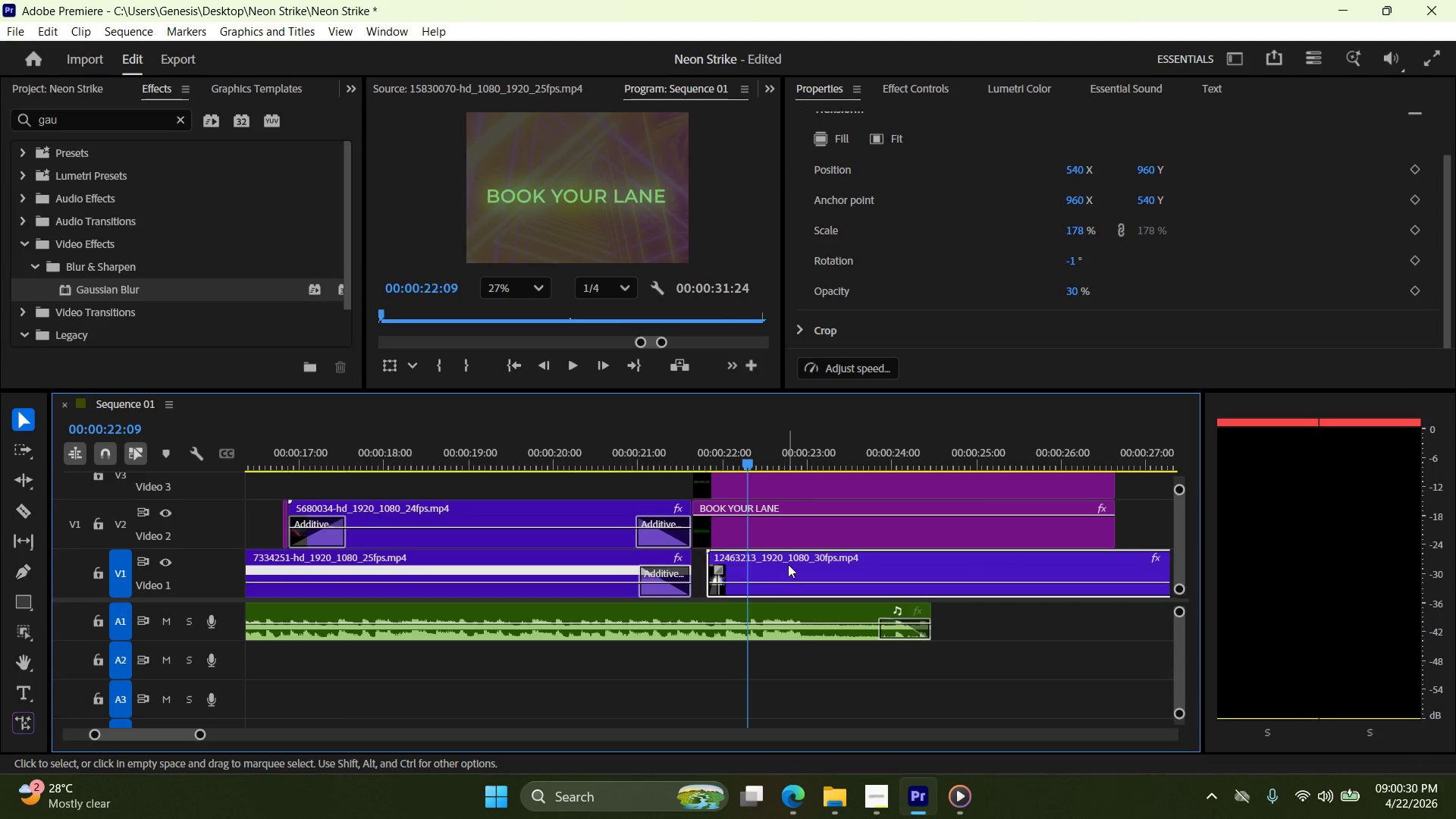 
left_click_drag(start_coordinate=[789, 563], to_coordinate=[777, 564])
 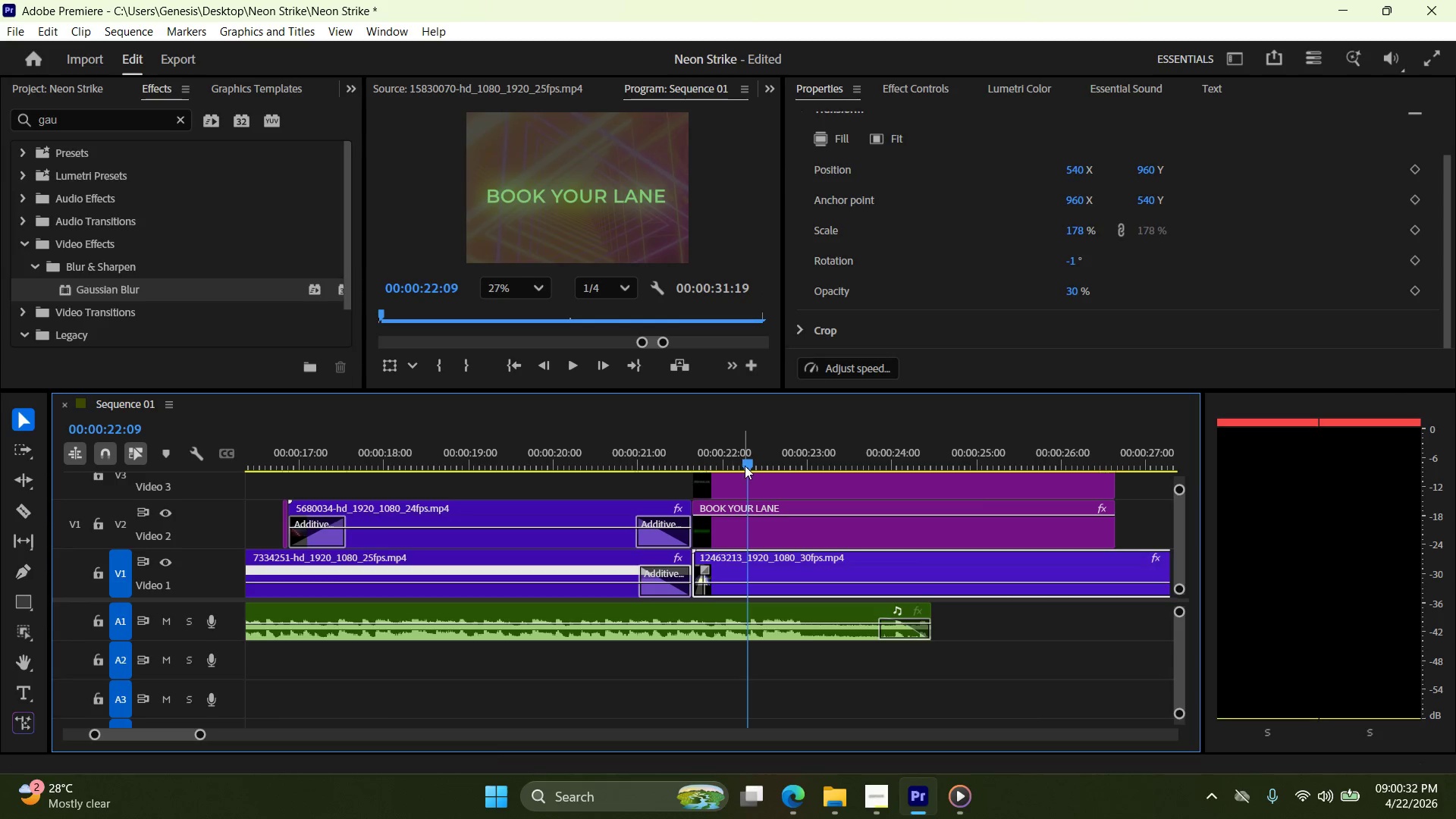 
left_click_drag(start_coordinate=[745, 463], to_coordinate=[813, 475])
 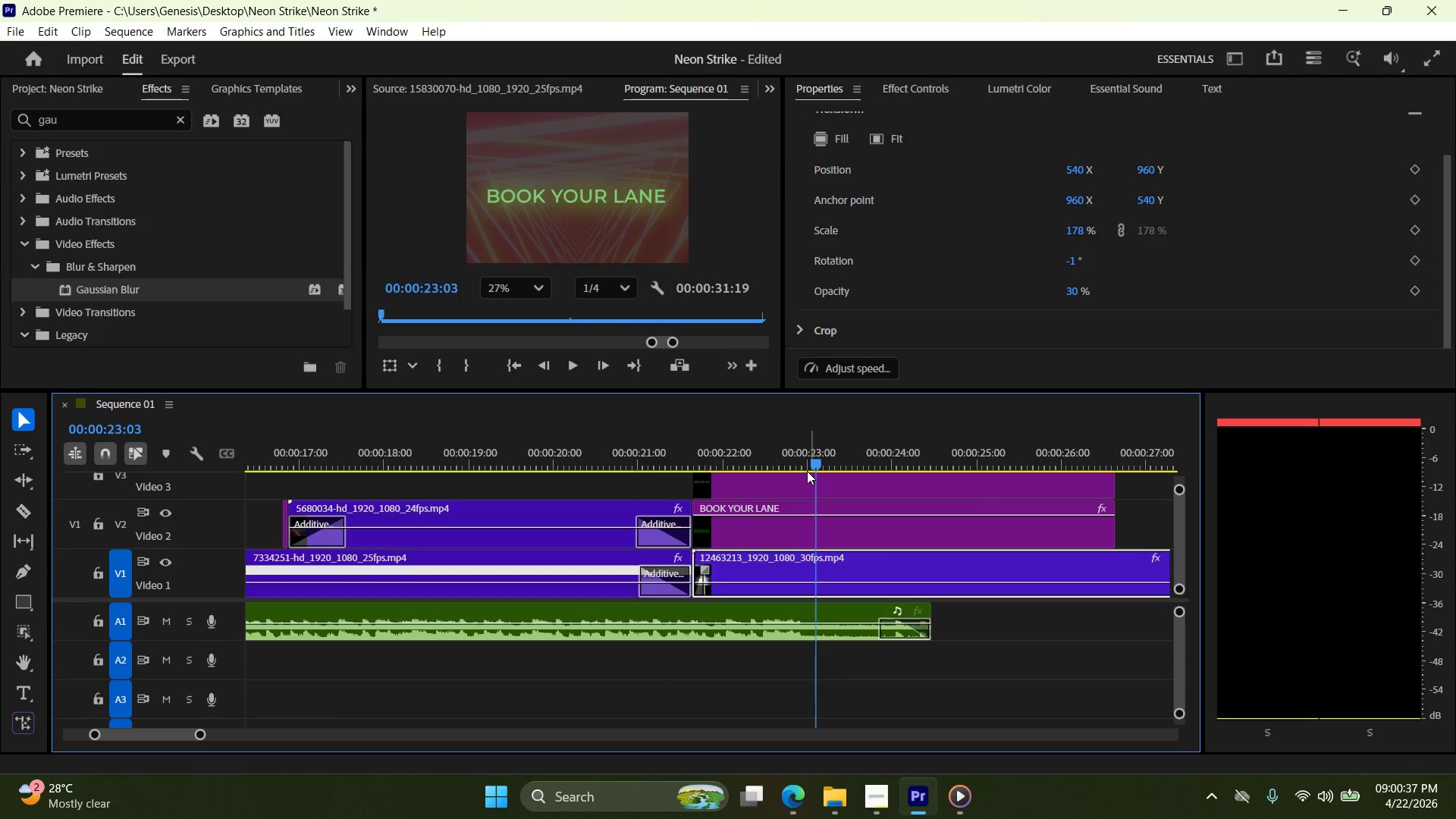 
wait(8.47)
 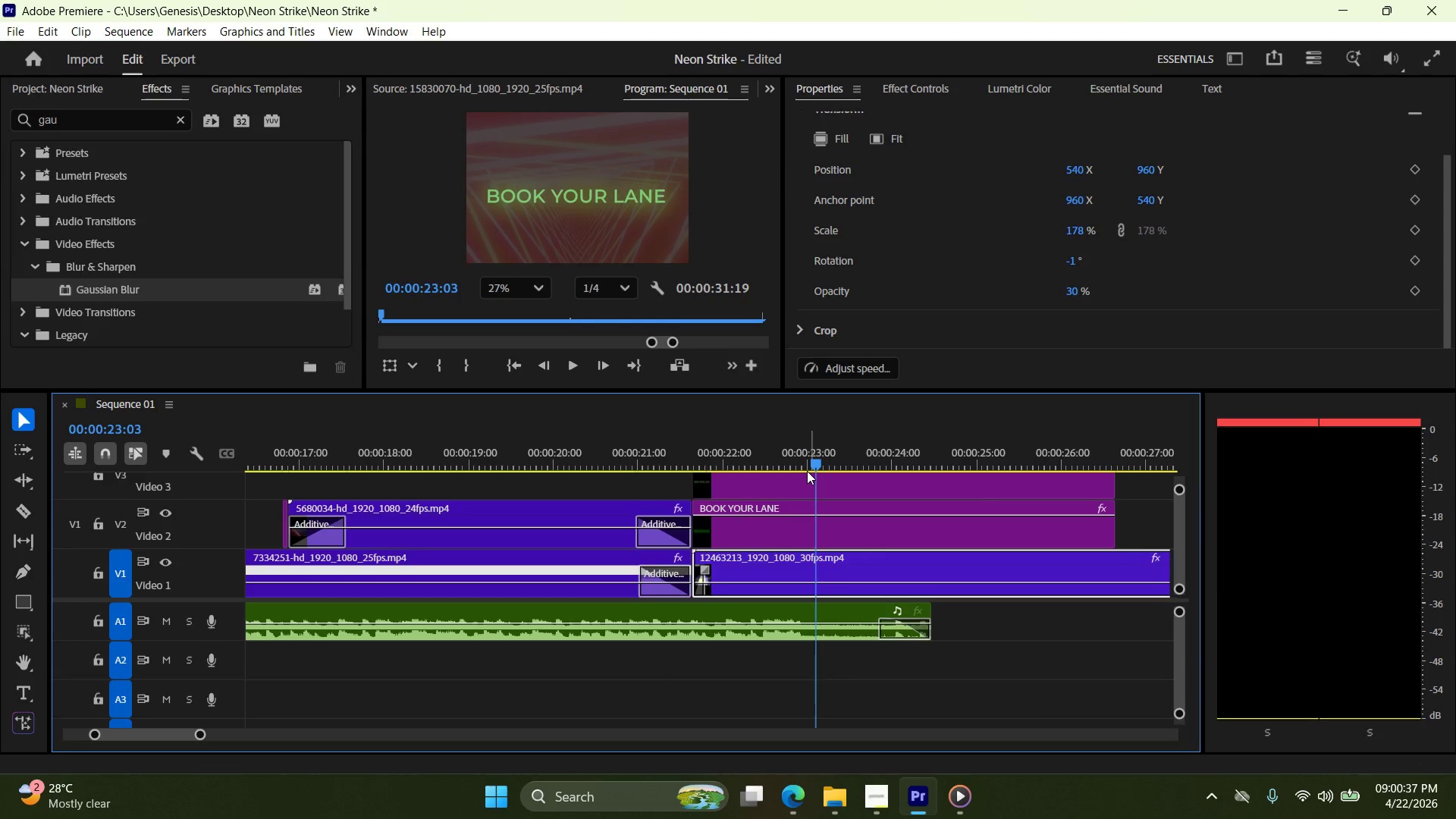 
scroll: coordinate [920, 245], scroll_direction: down, amount: 14.0
 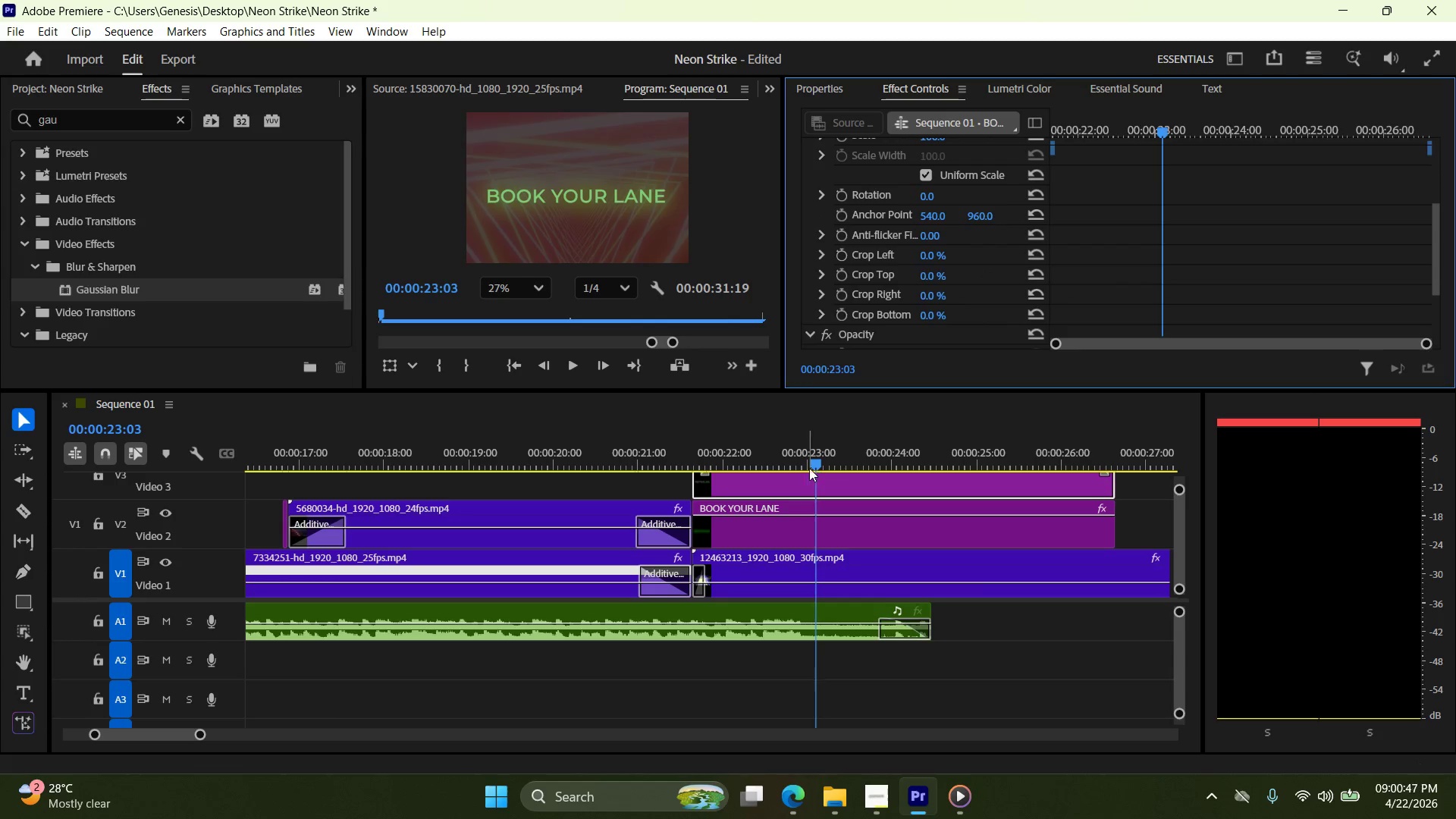 
left_click_drag(start_coordinate=[813, 467], to_coordinate=[689, 479])
 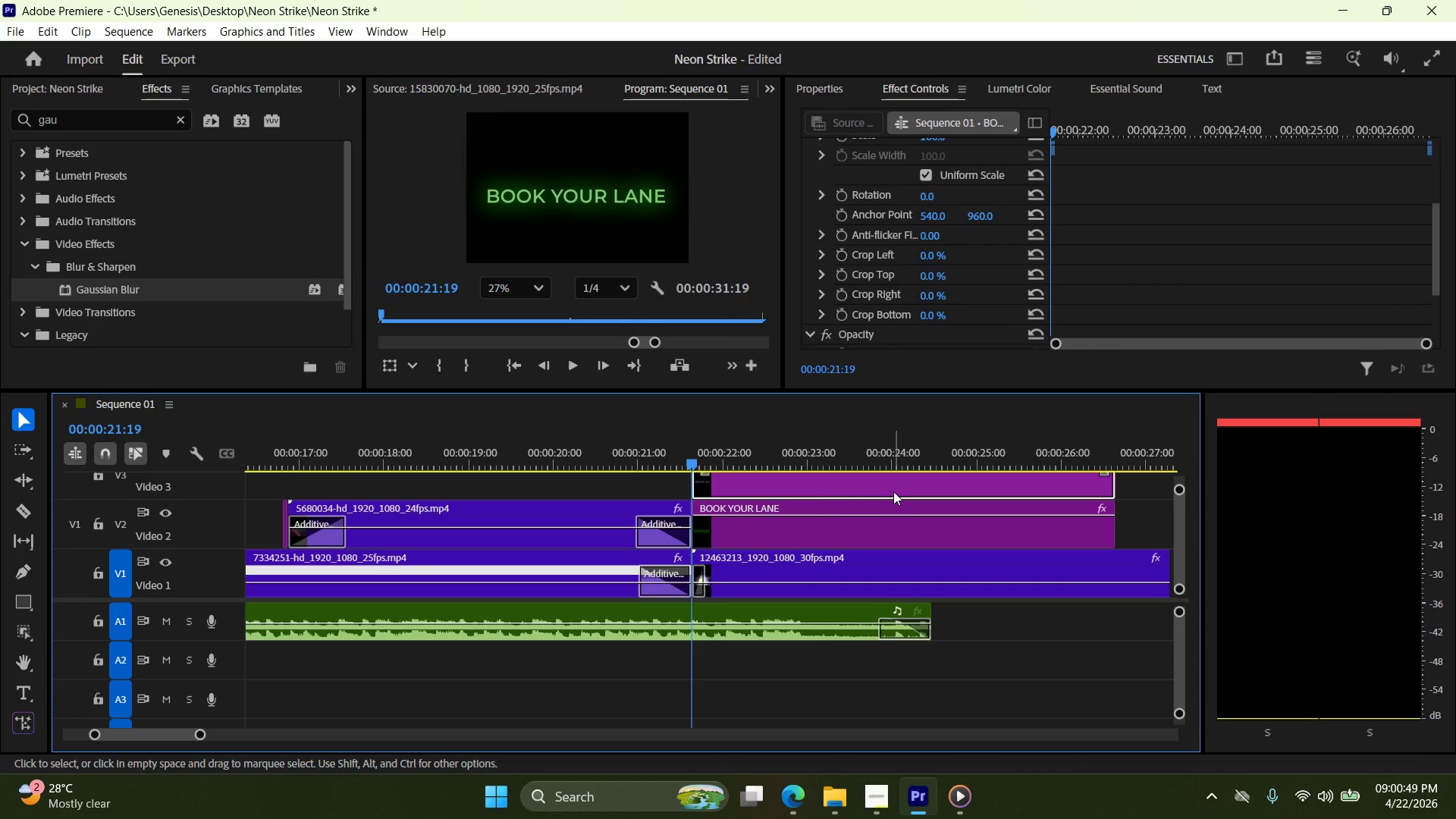 
key(ArrowRight)
 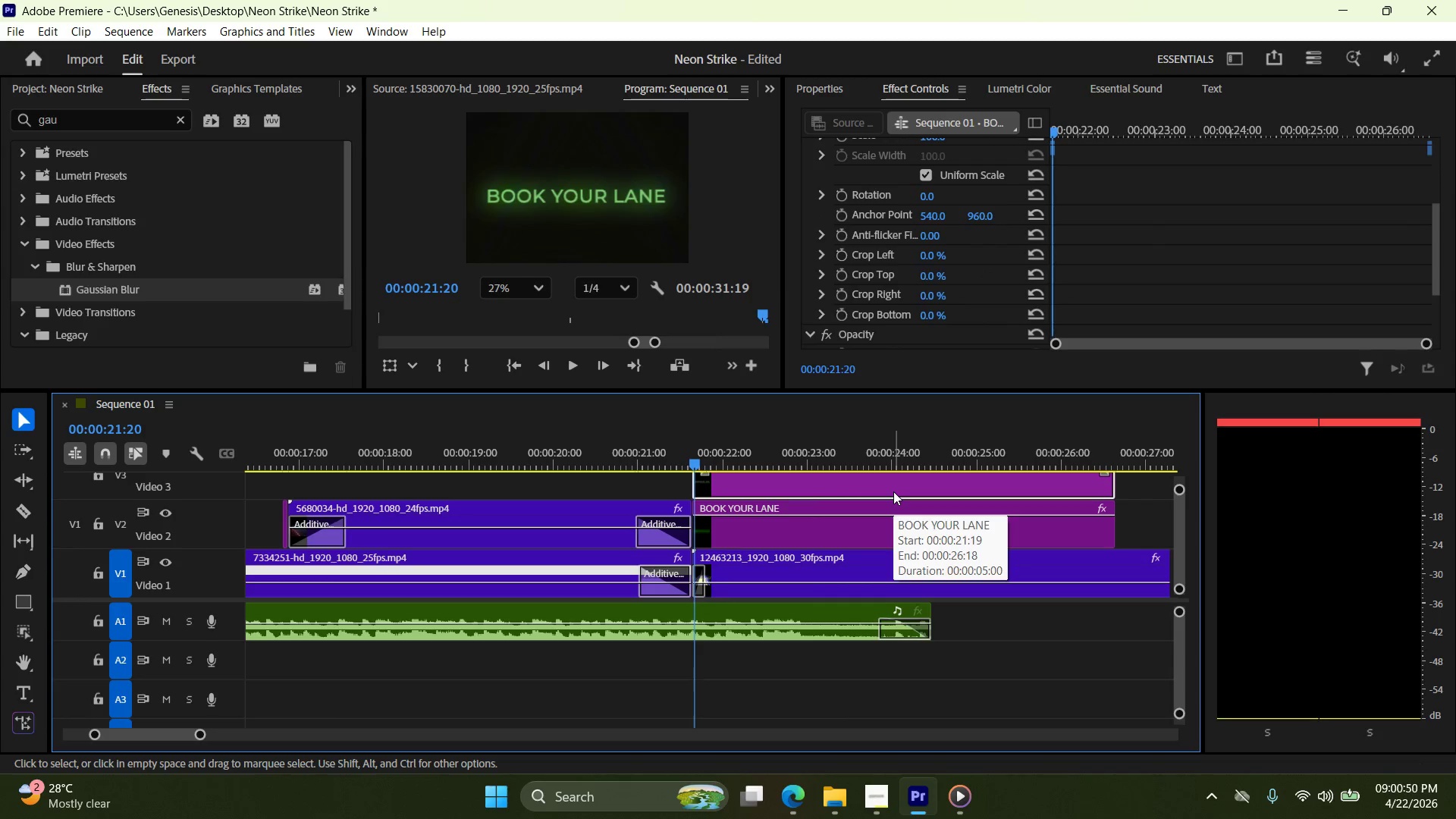 
key(ArrowLeft)
 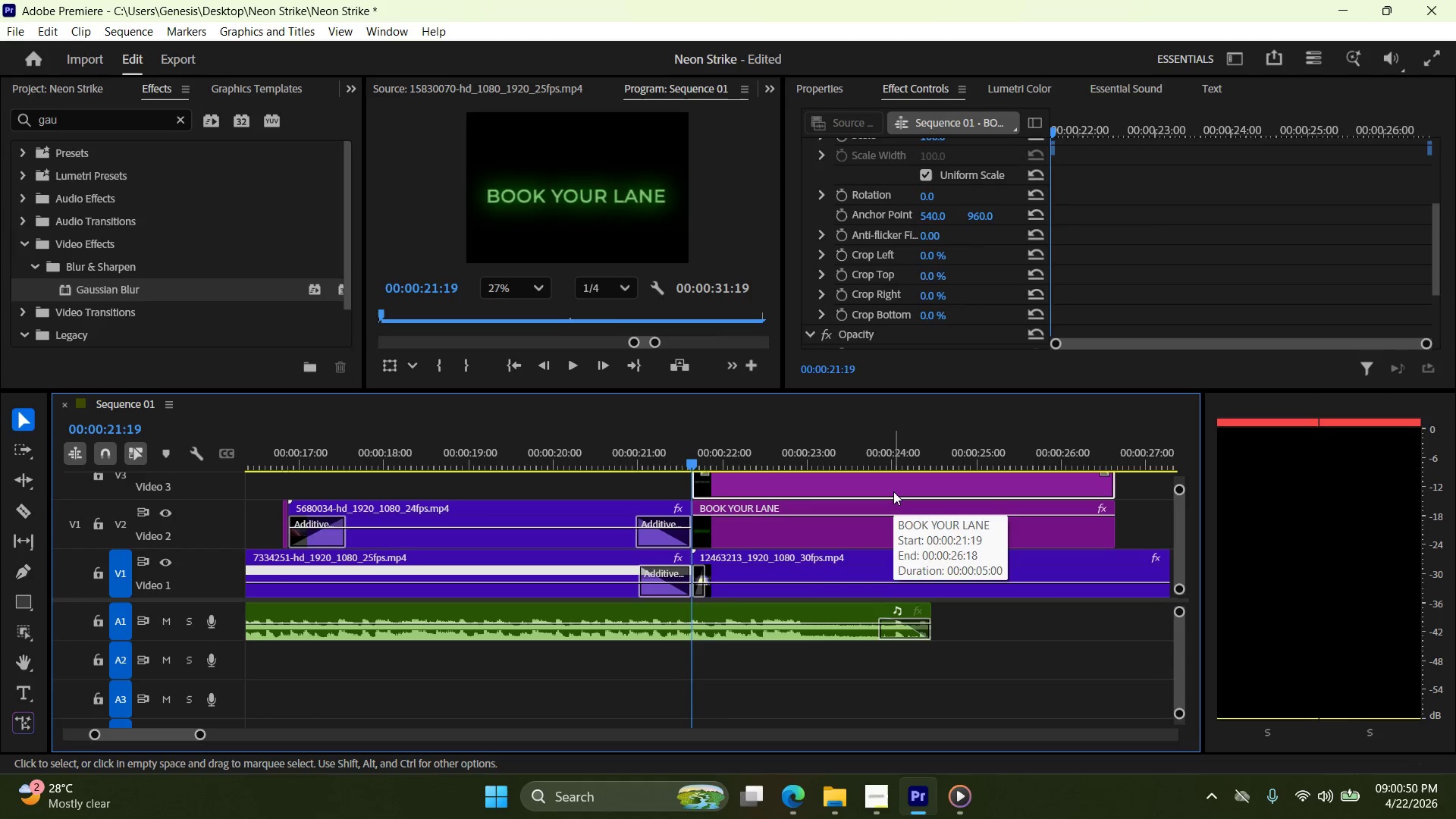 
key(ArrowLeft)
 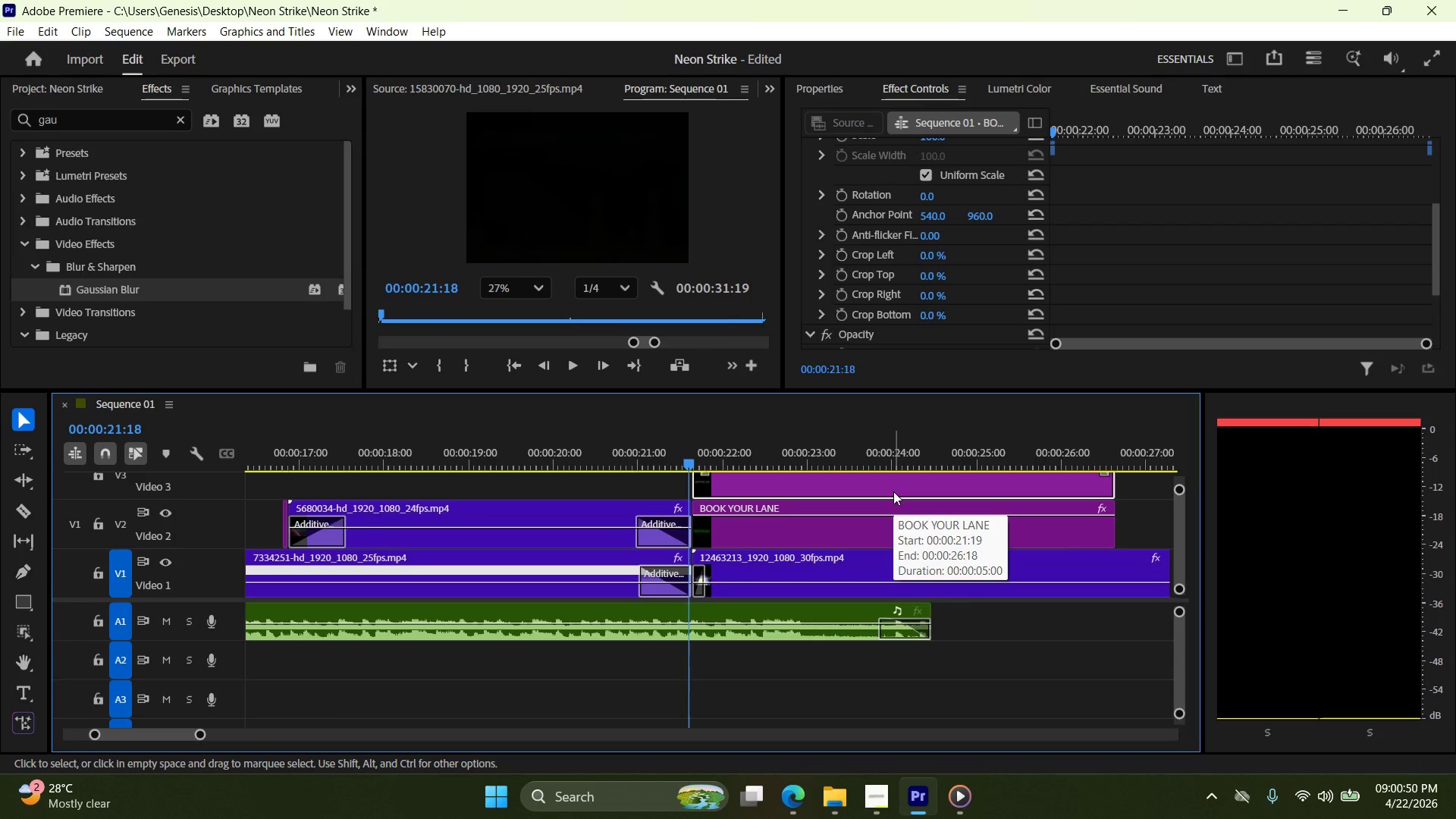 
key(ArrowRight)
 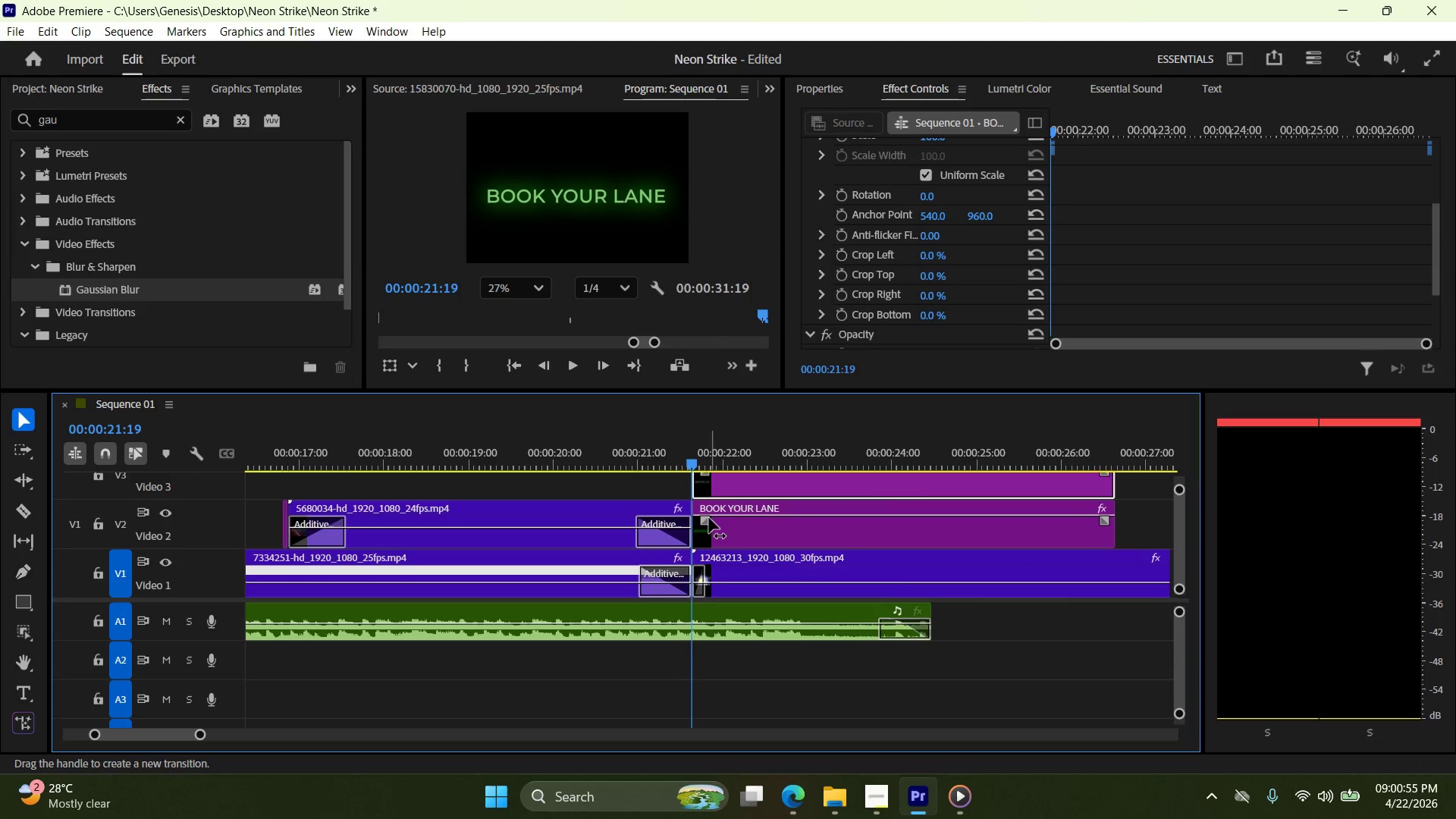 
wait(6.48)
 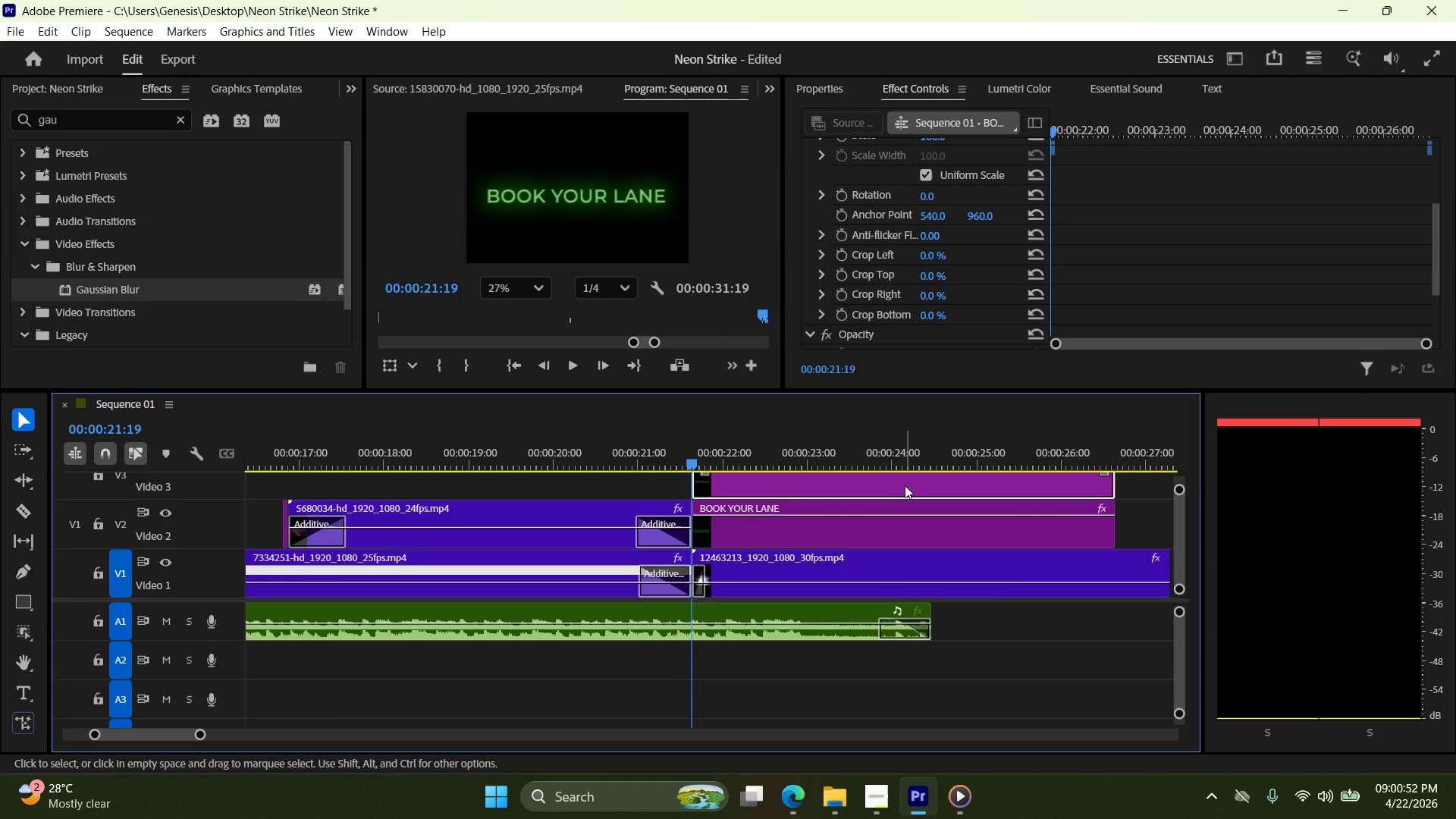 
key(Control+Z)
 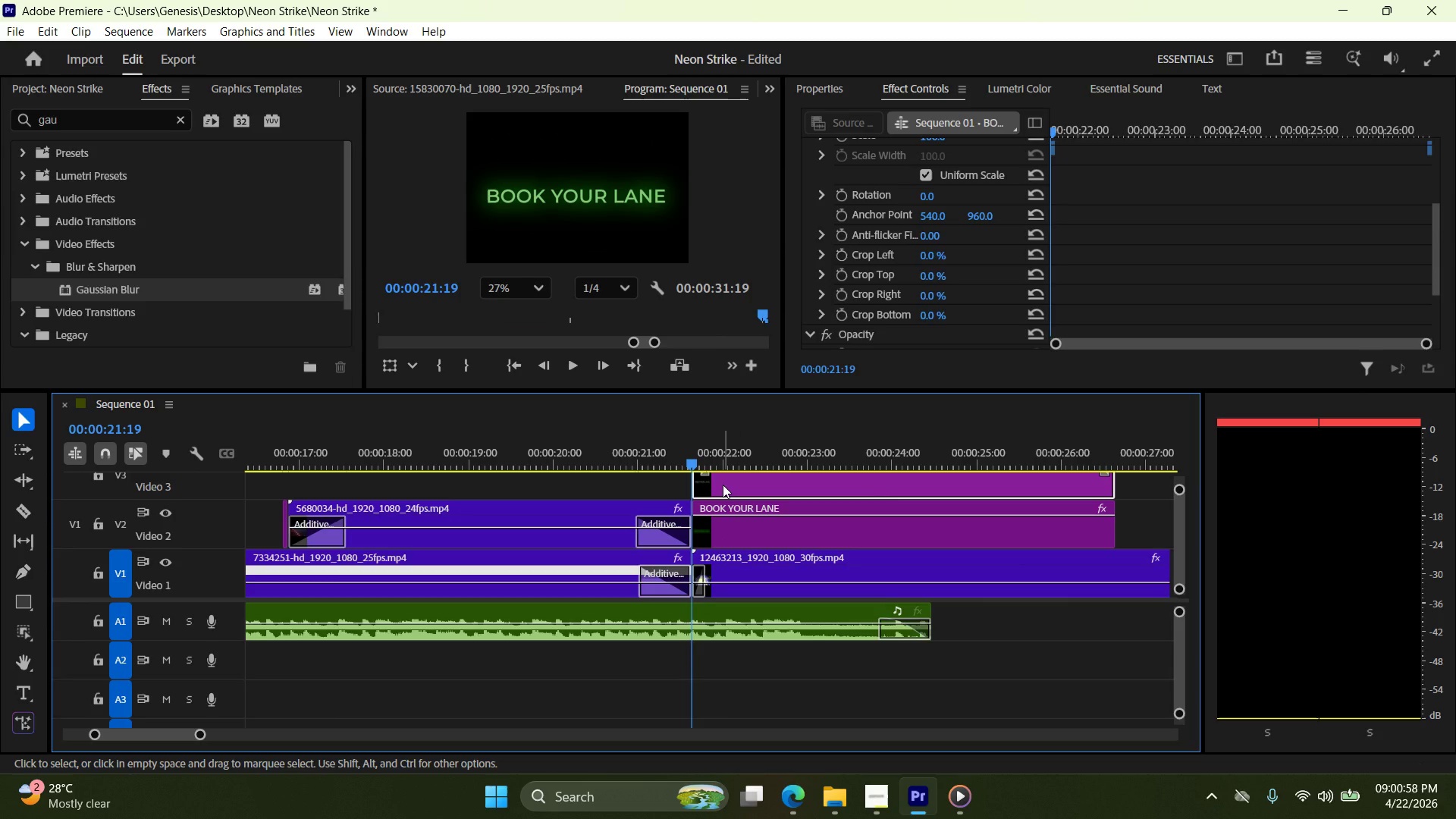 
left_click([723, 485])
 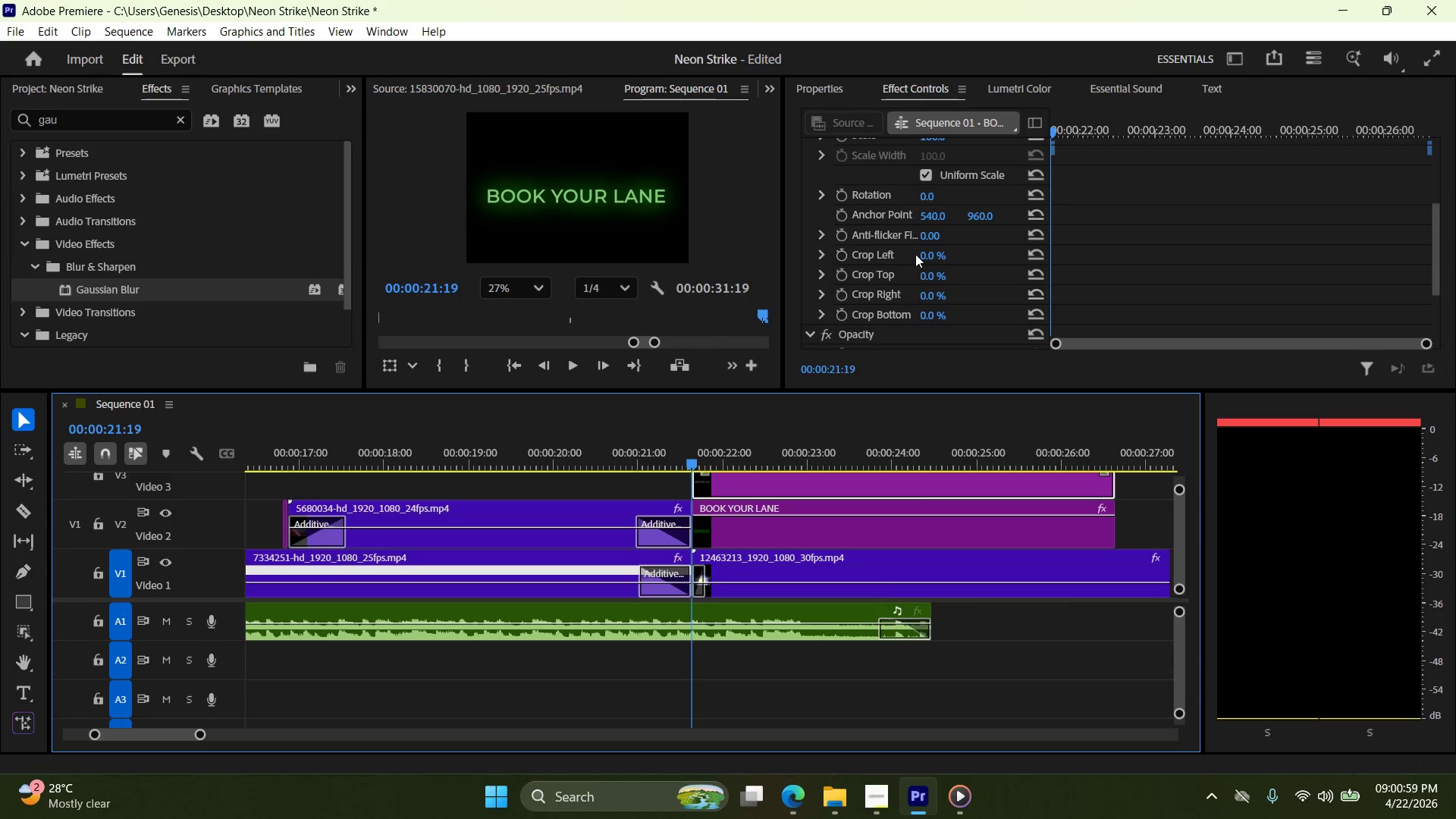 
scroll: coordinate [916, 254], scroll_direction: down, amount: 2.0
 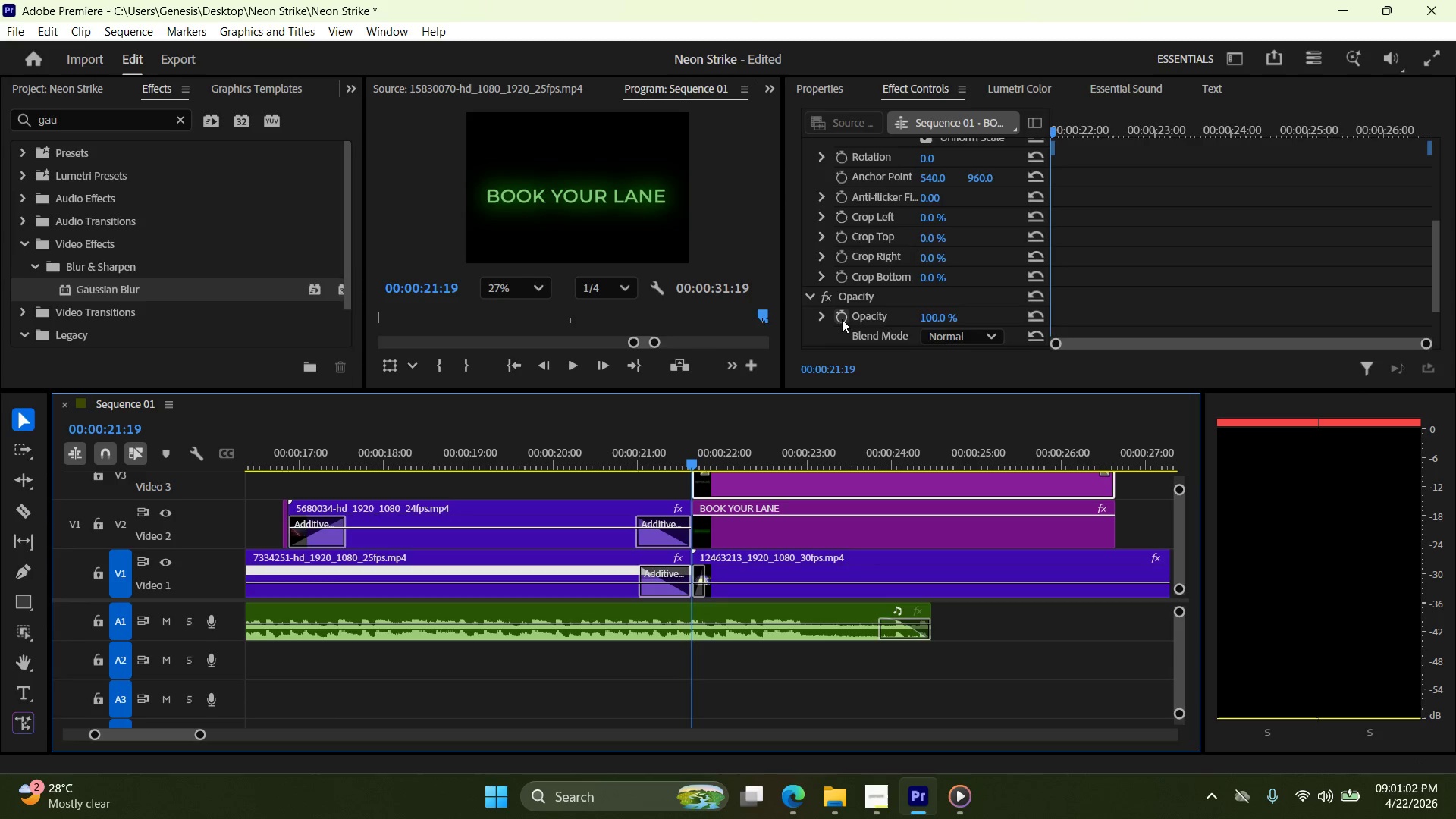 
key(ArrowLeft)
 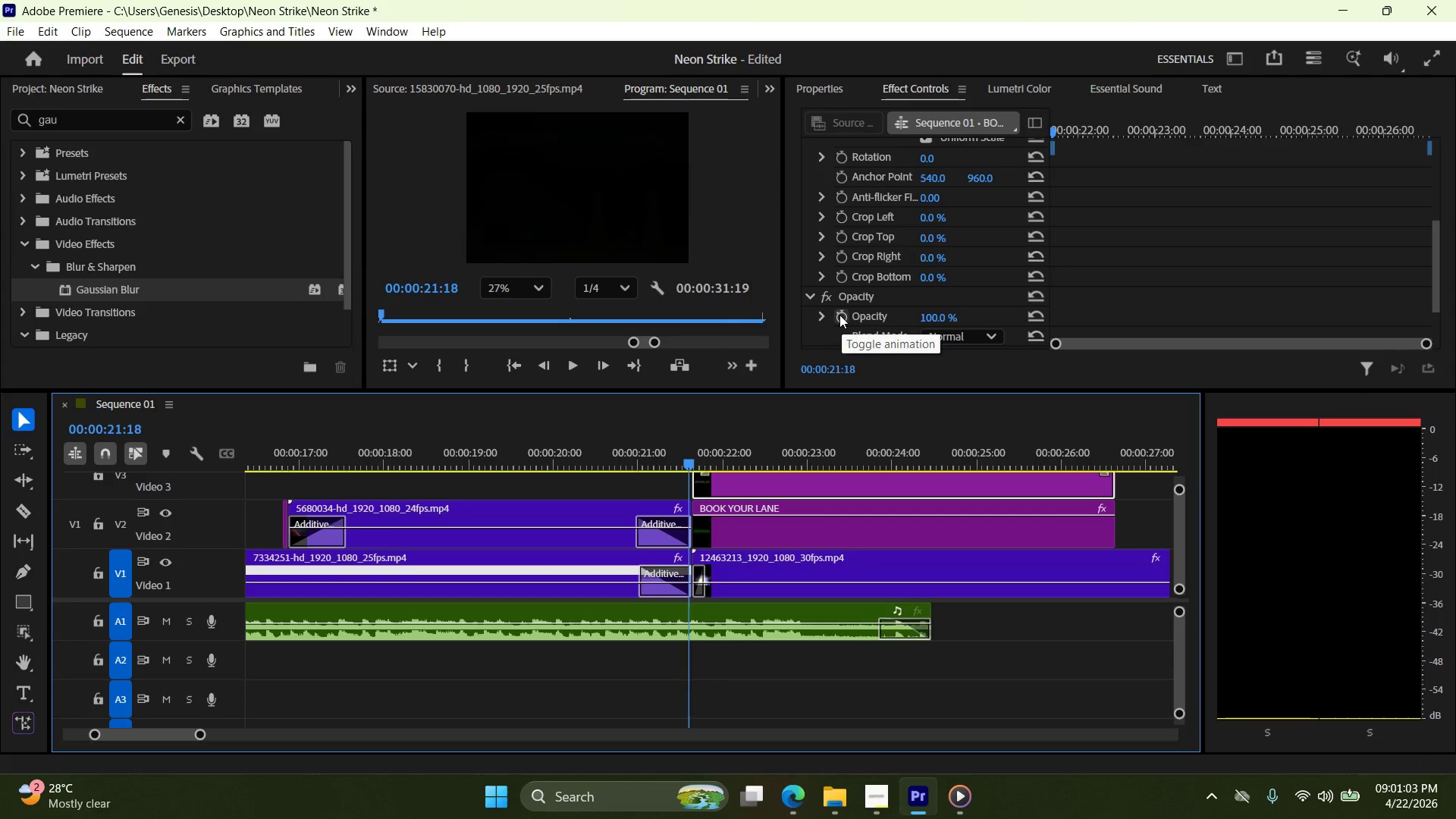 
key(ArrowRight)
 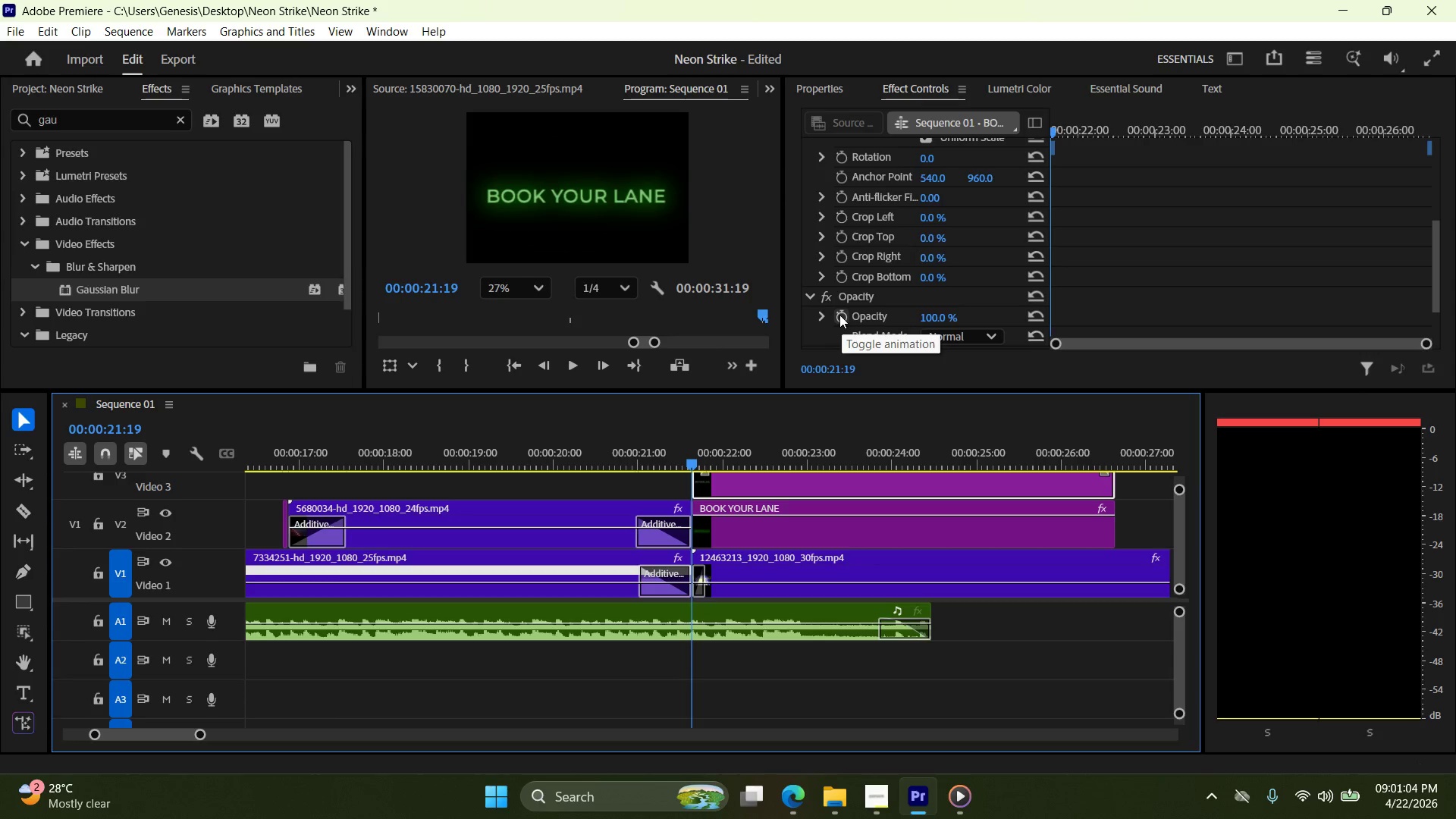 
left_click([839, 315])
 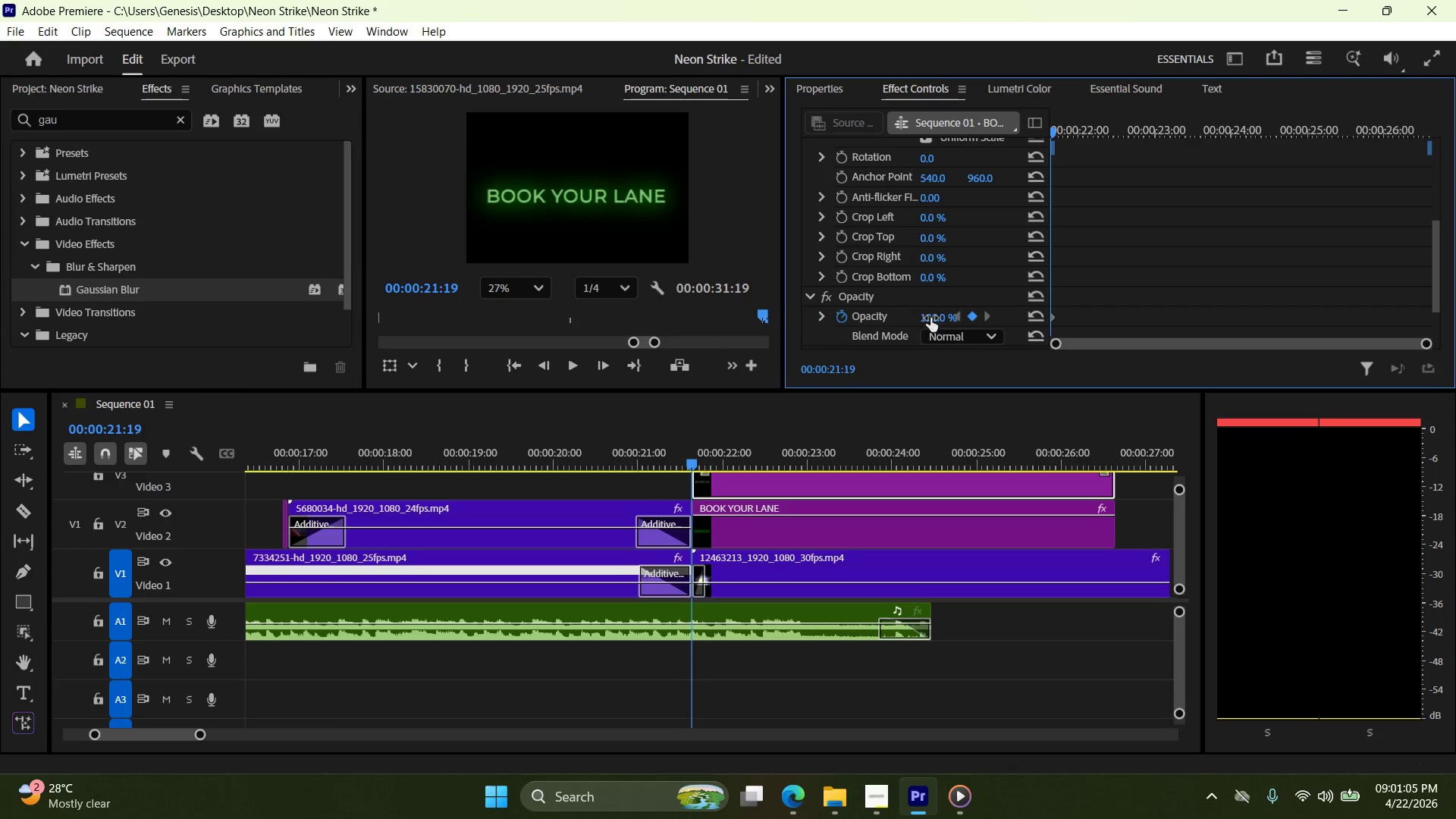 
left_click([930, 318])
 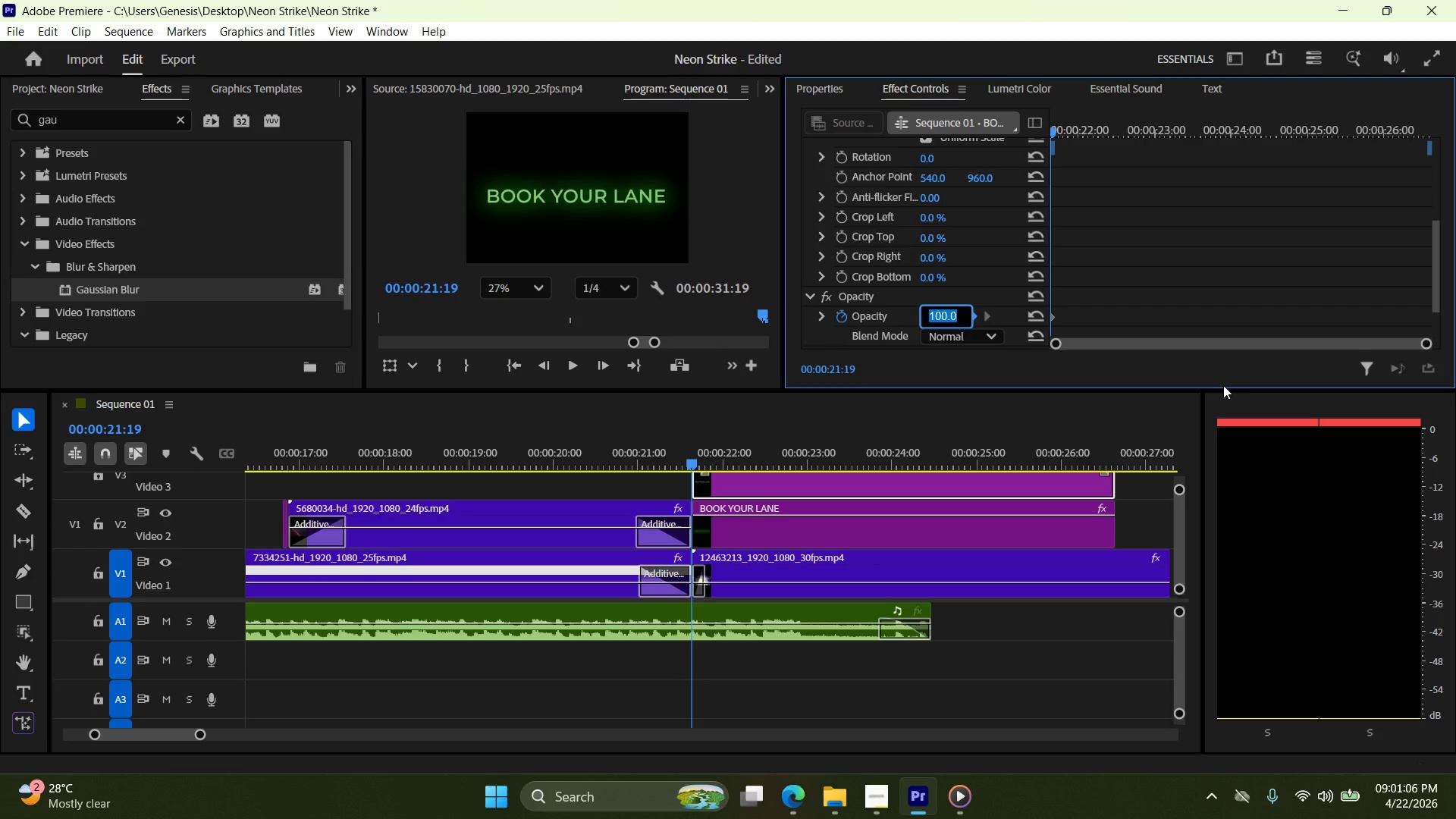 
key(Numpad0)
 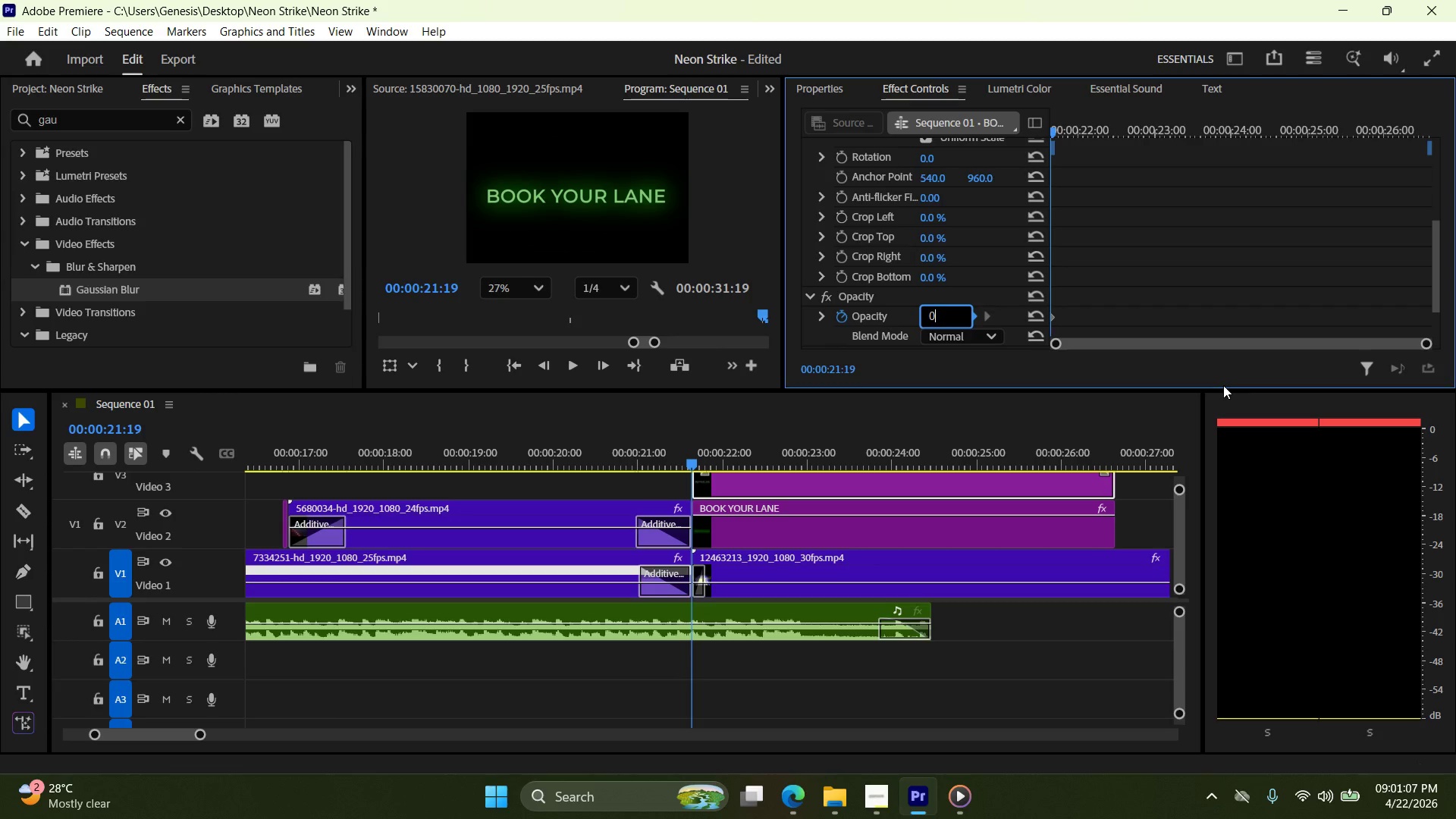 
key(NumpadEnter)
 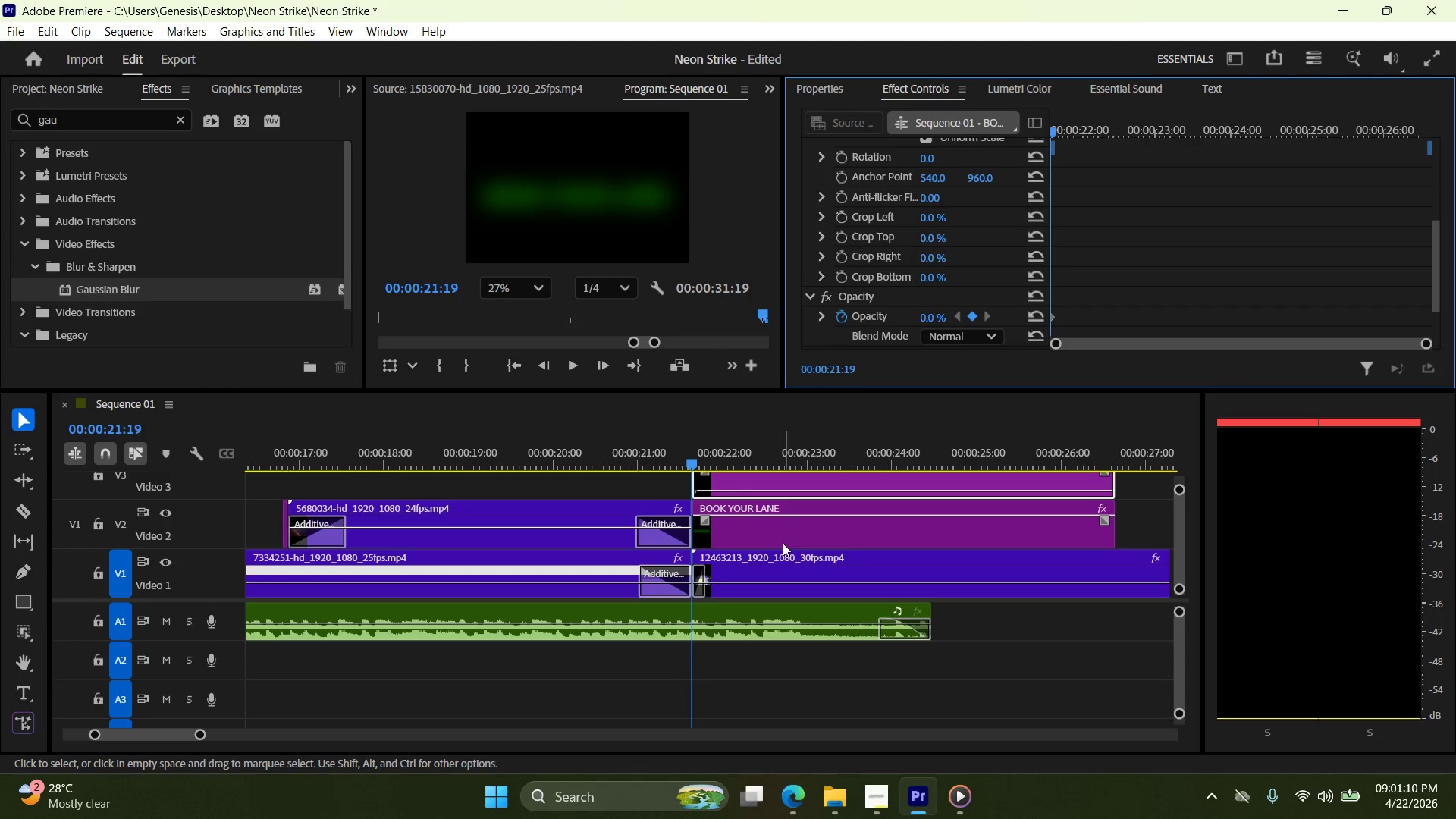 
left_click_drag(start_coordinate=[705, 519], to_coordinate=[709, 520])
 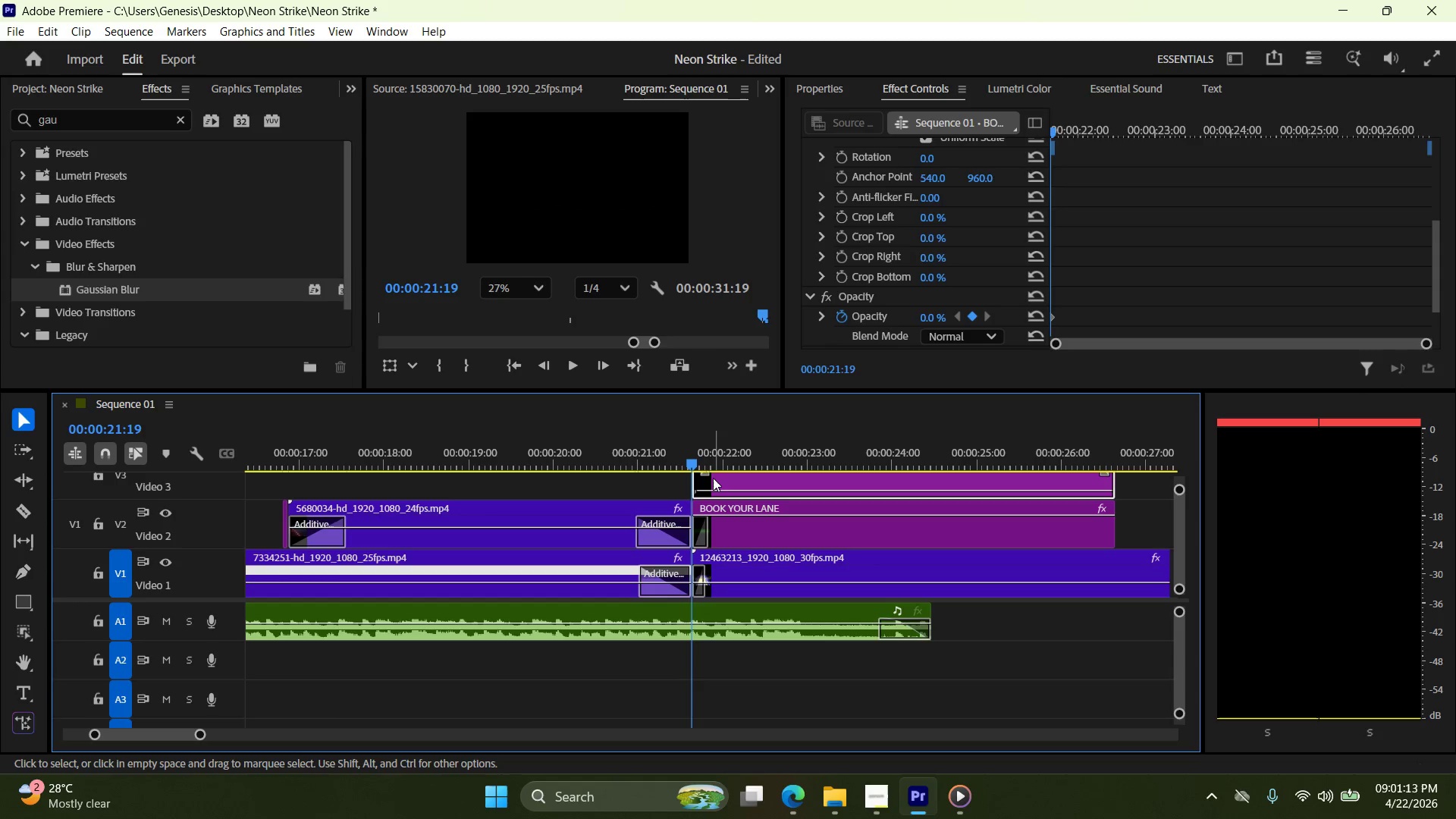 
left_click([717, 478])
 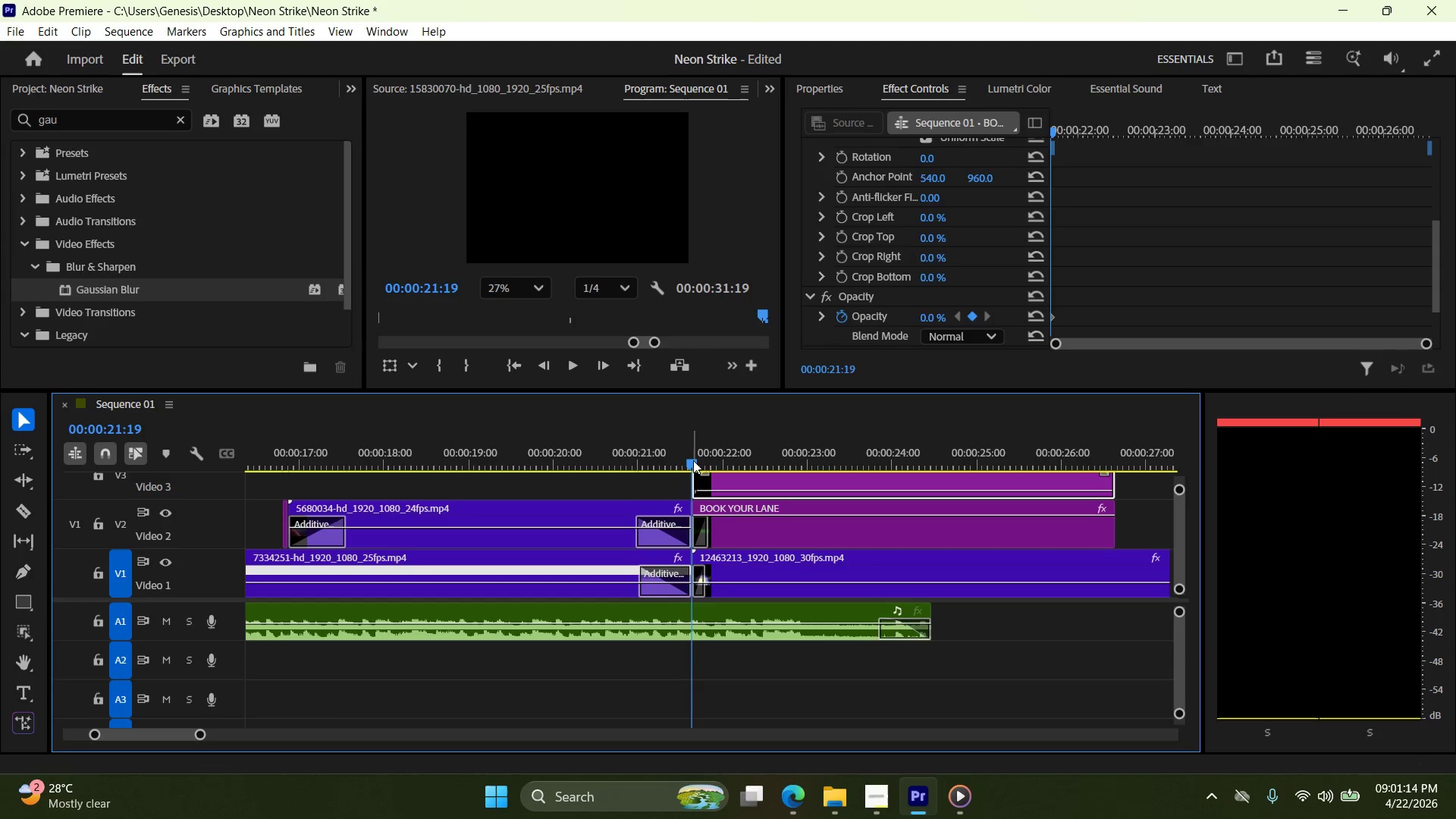 
left_click_drag(start_coordinate=[693, 460], to_coordinate=[698, 463])
 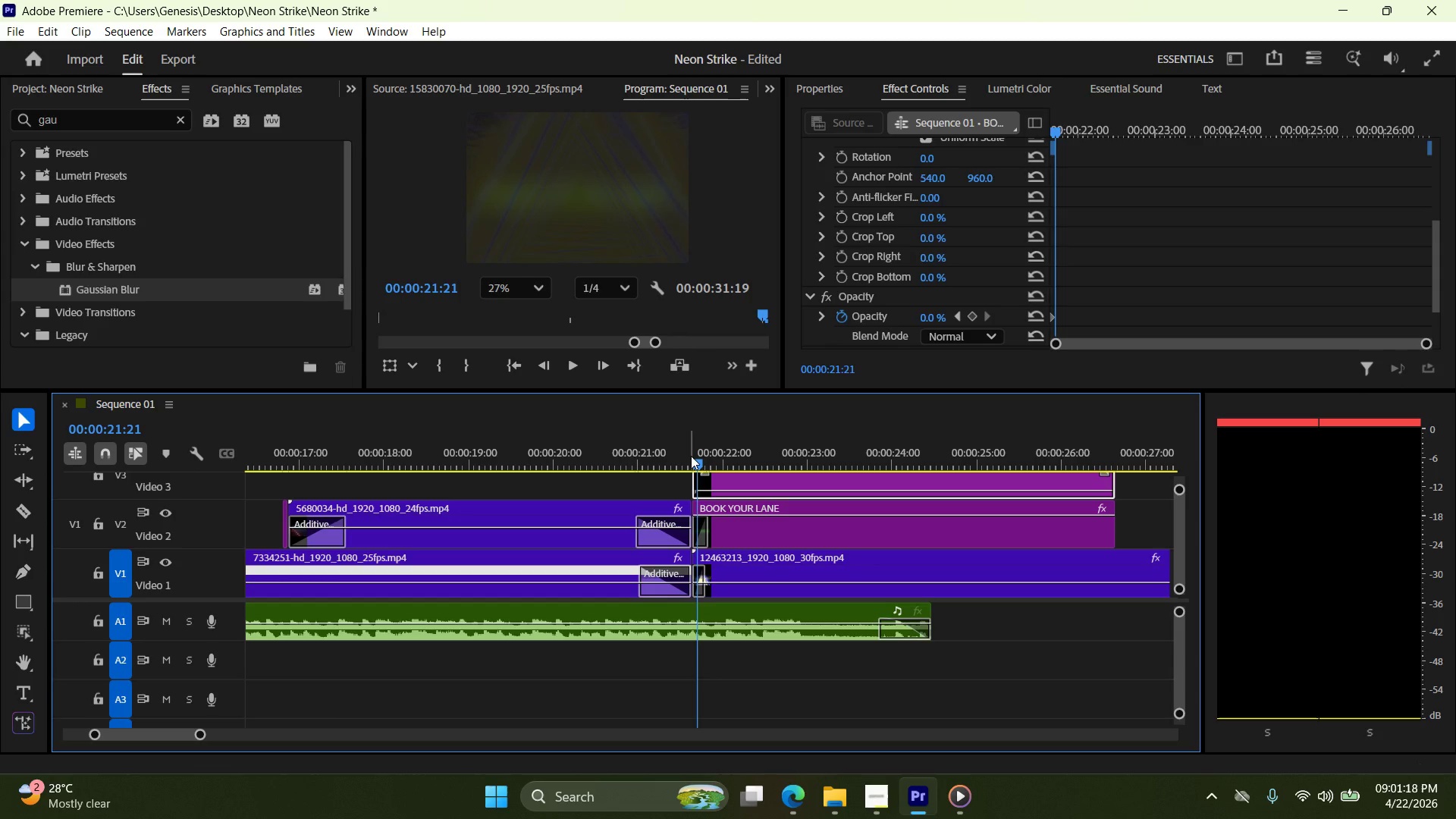 
left_click([698, 462])
 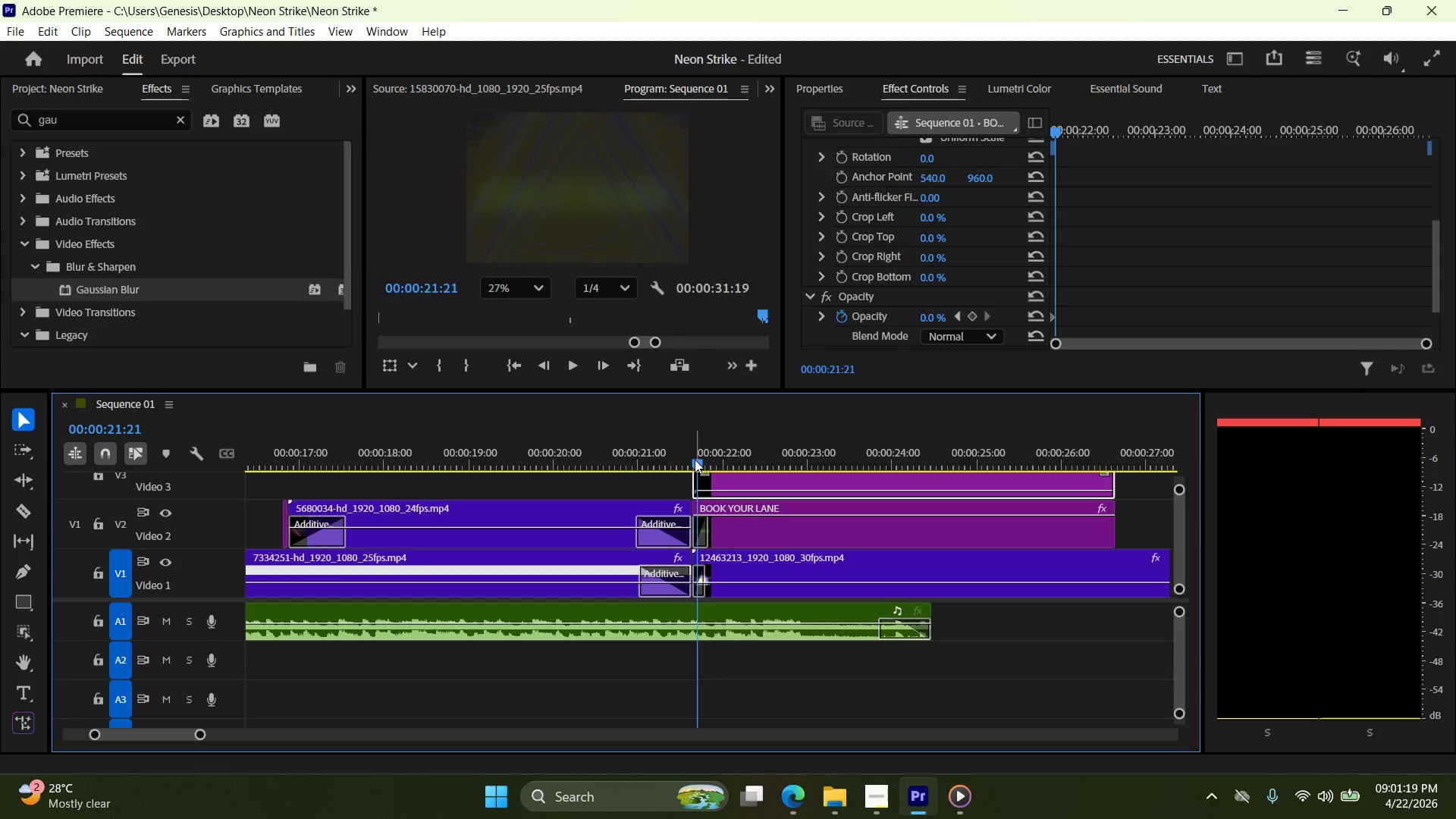 
left_click_drag(start_coordinate=[695, 460], to_coordinate=[691, 463])
 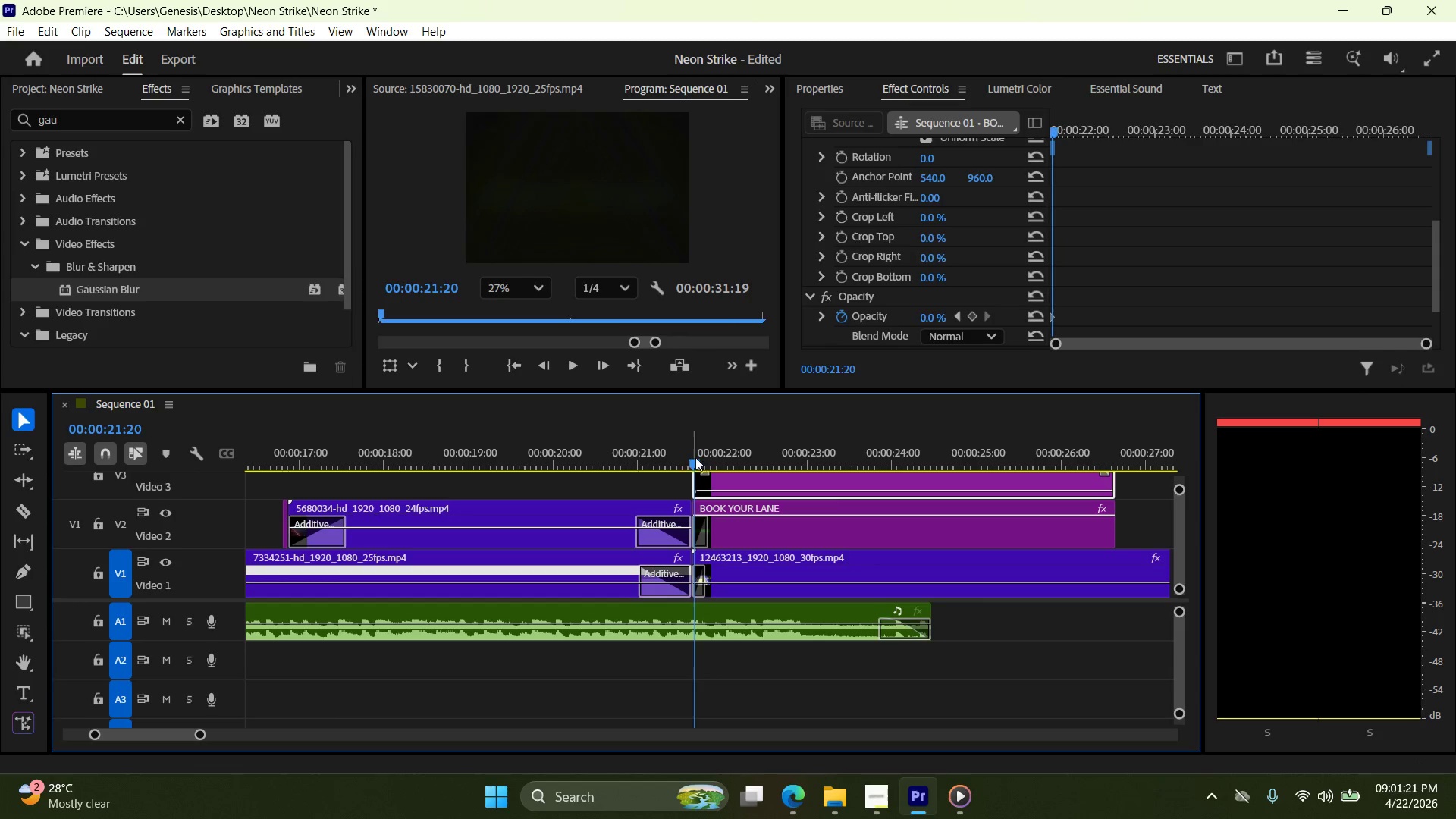 
key(ArrowRight)
 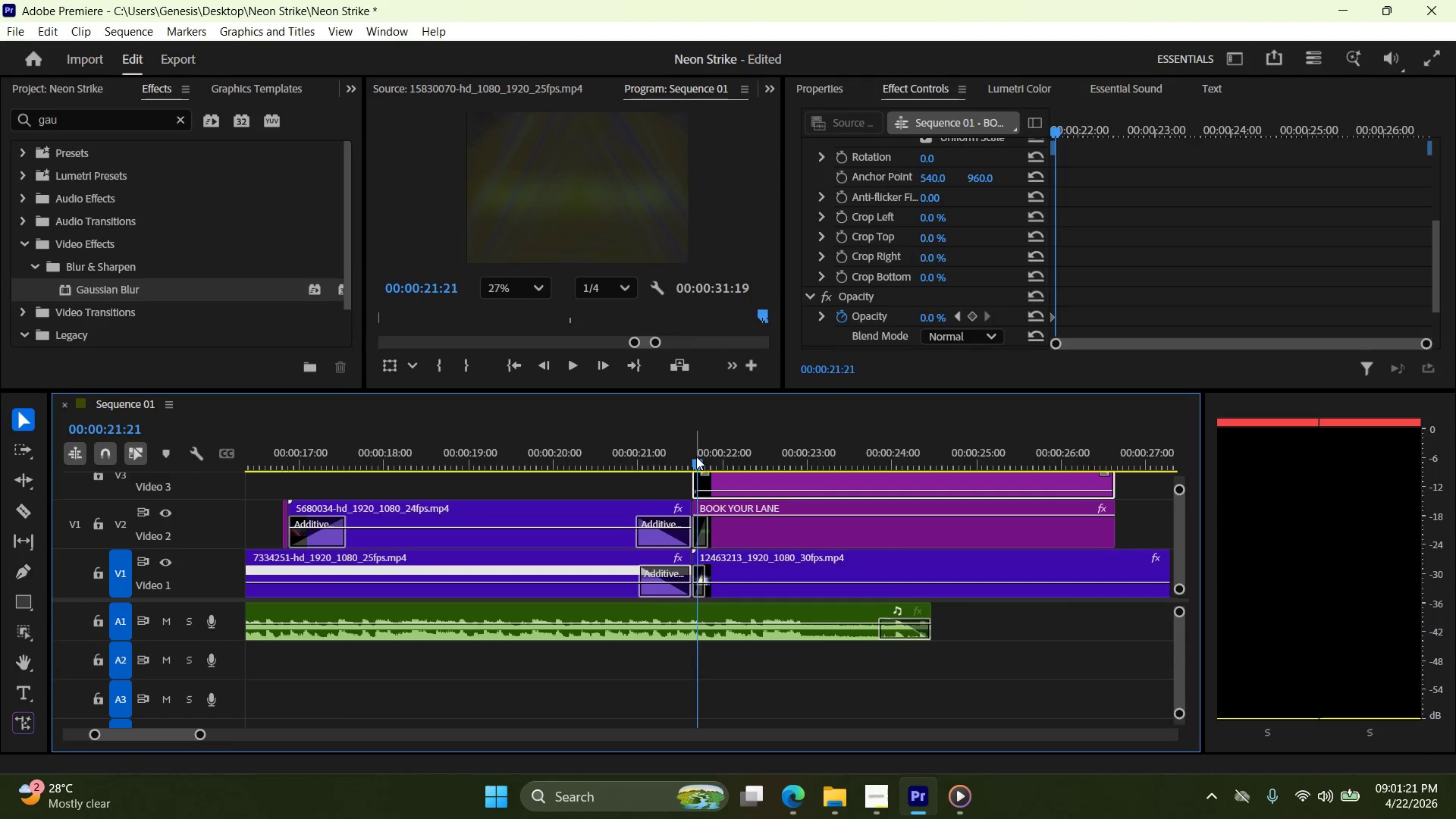 
key(ArrowRight)
 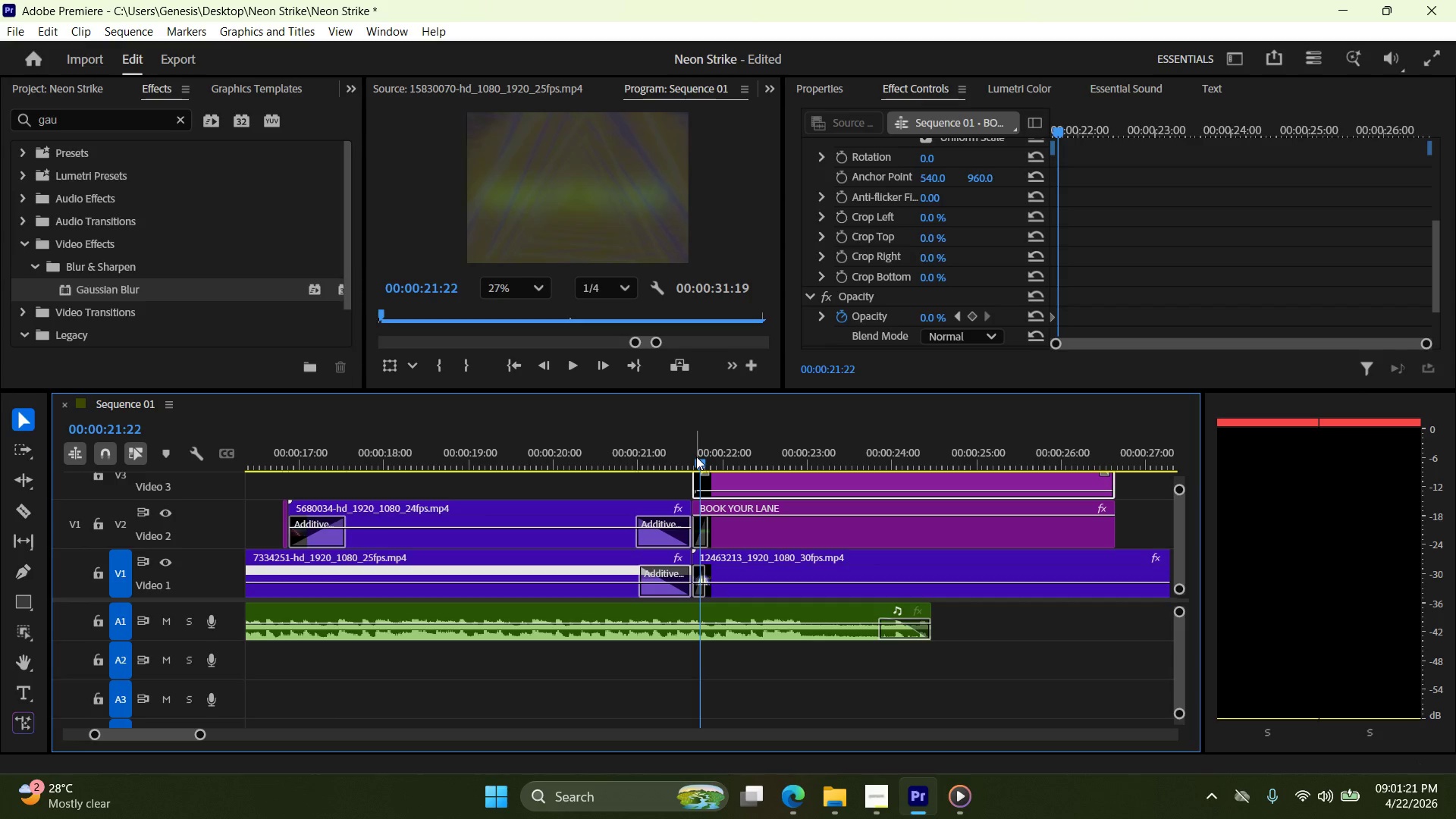 
key(ArrowRight)
 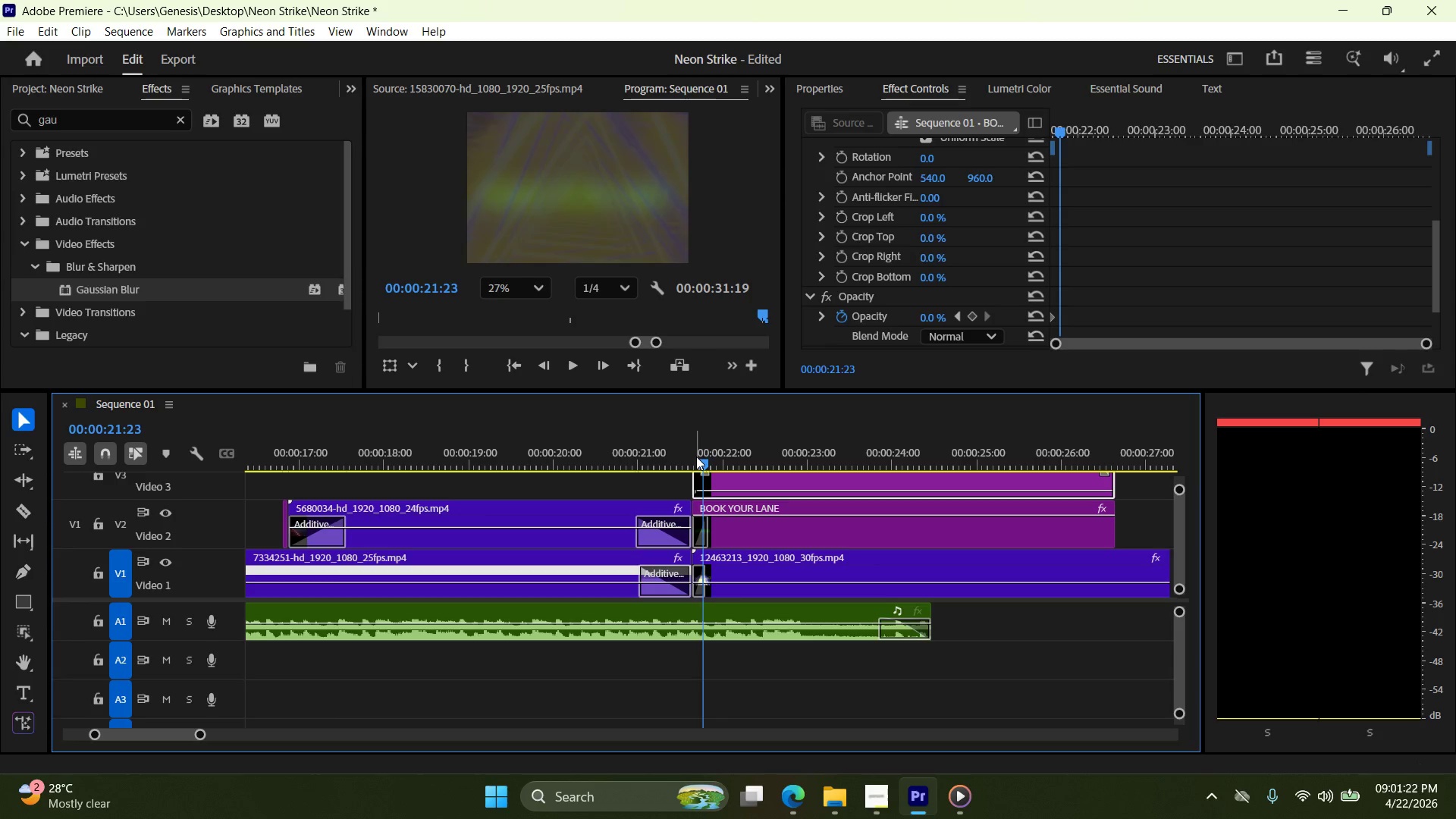 
key(ArrowRight)
 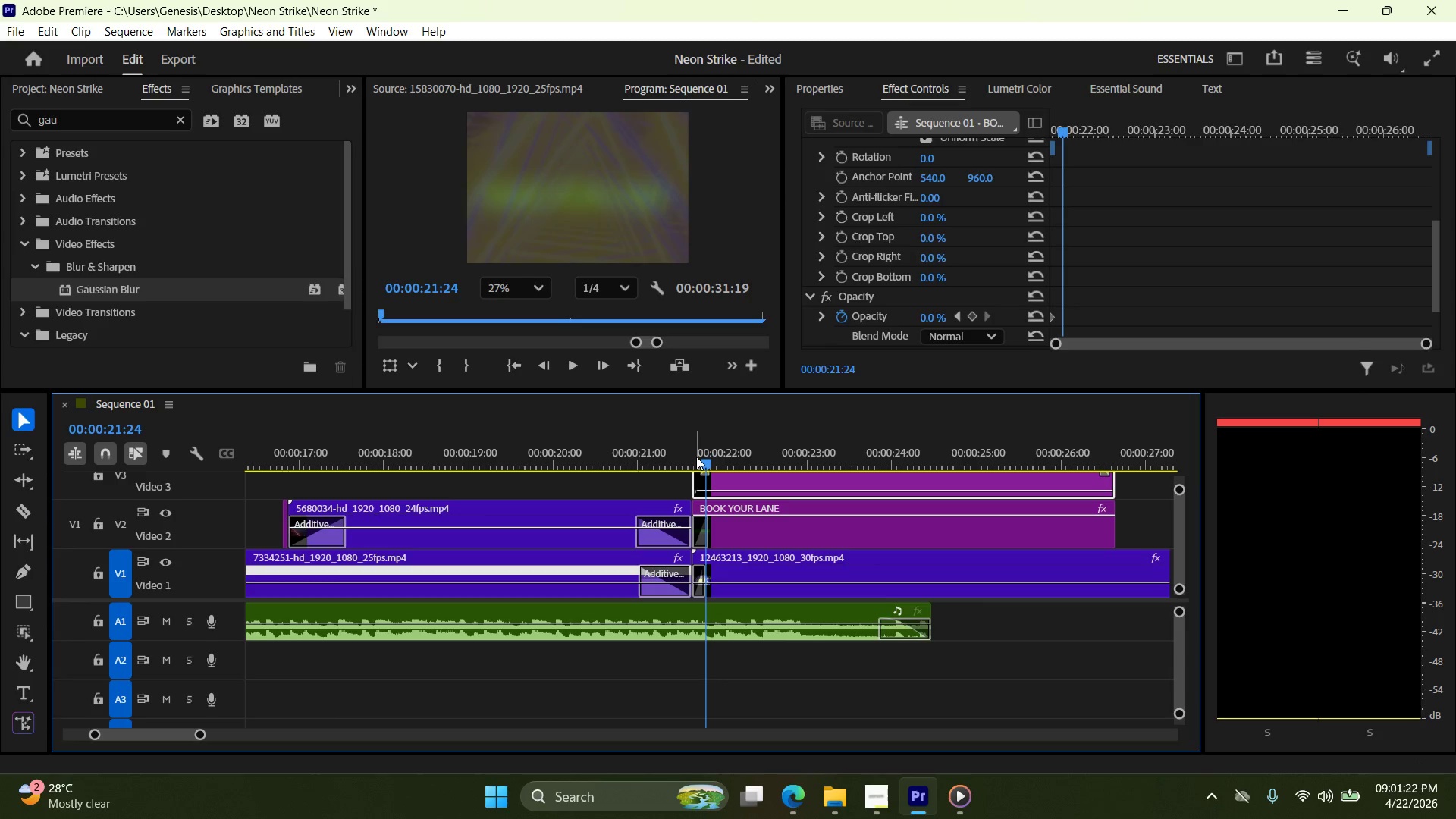 
key(ArrowRight)
 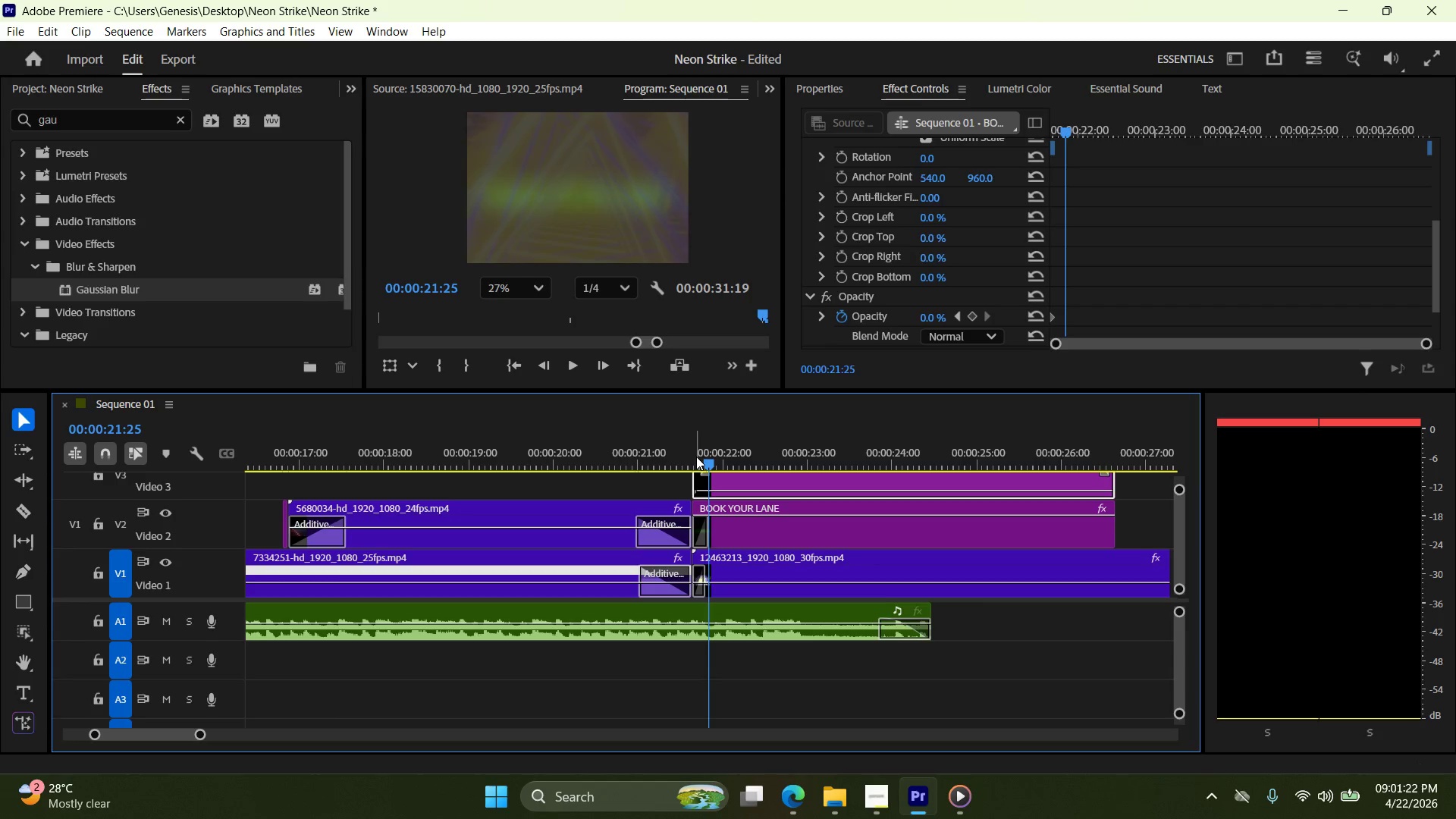 
key(ArrowRight)
 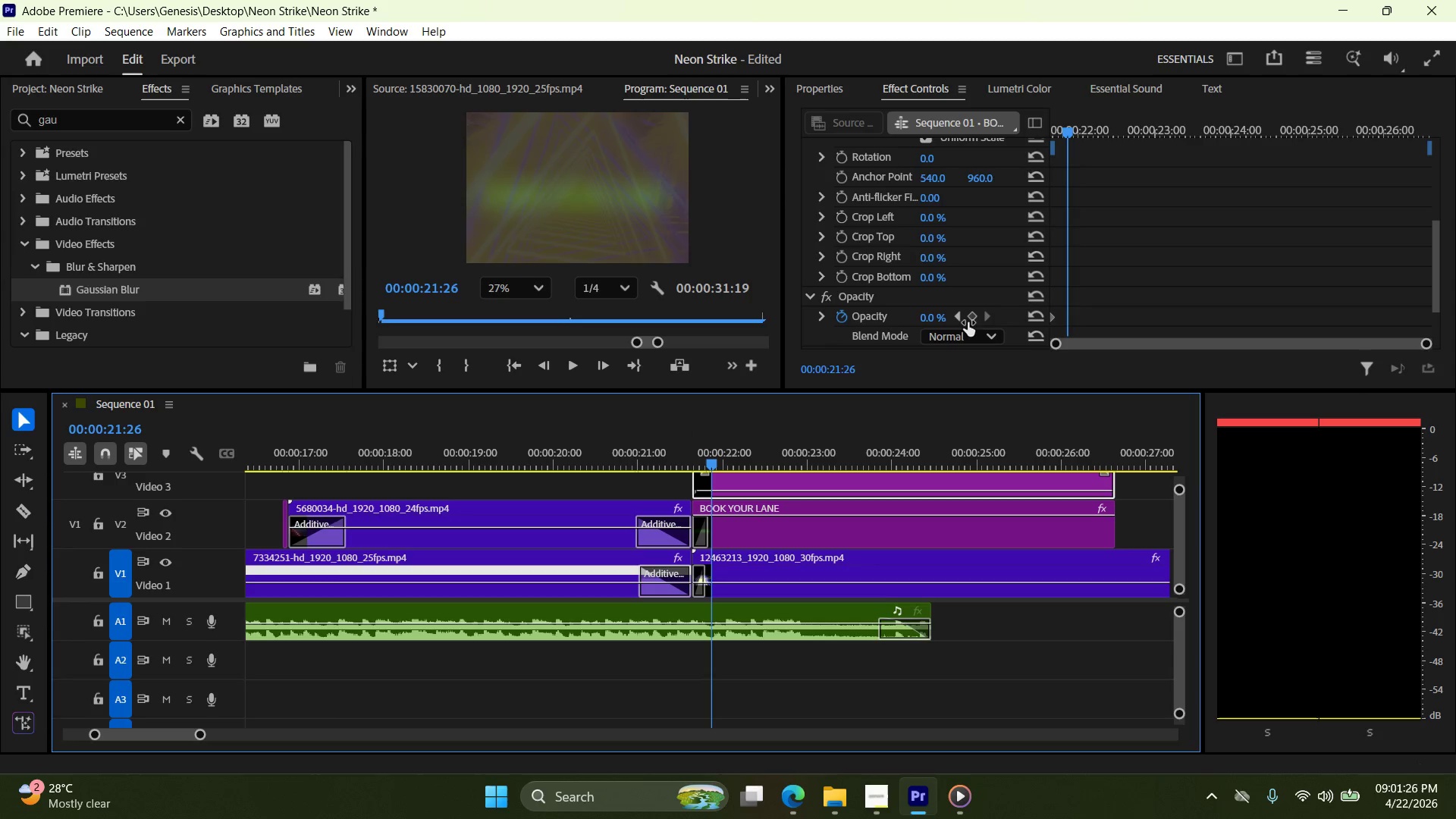 
double_click([946, 313])
 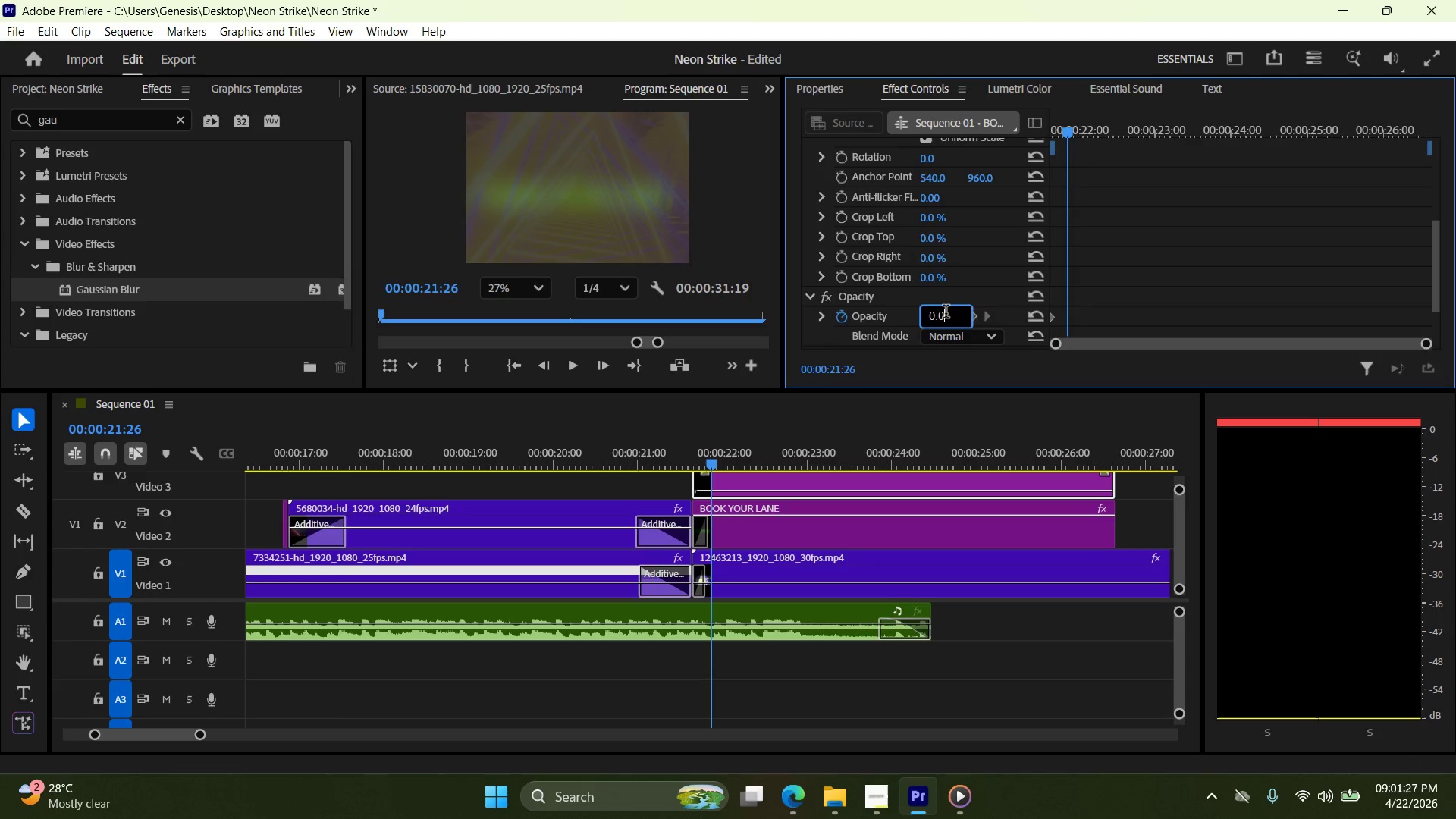 
triple_click([946, 313])
 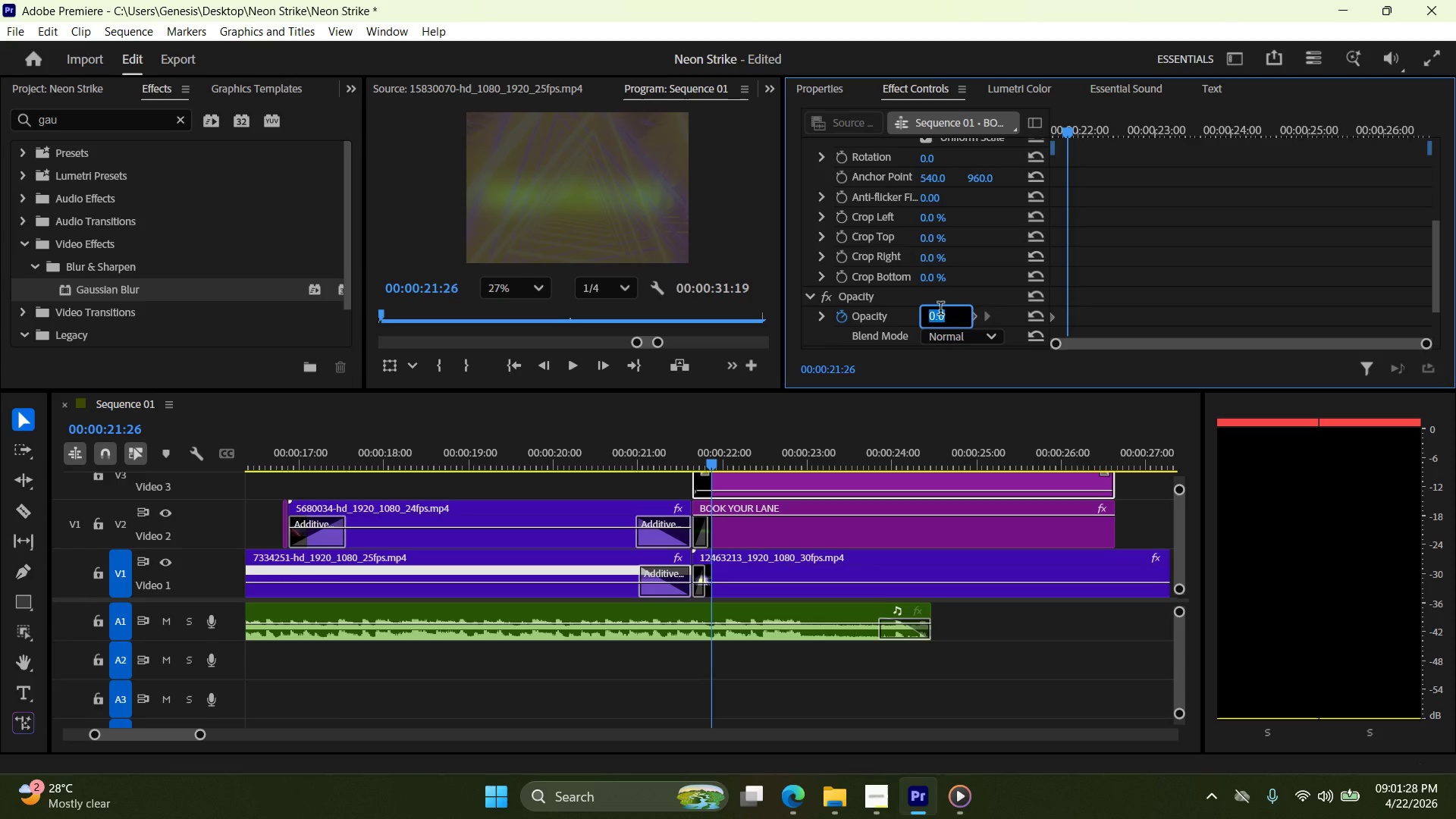 
key(Numpad1)
 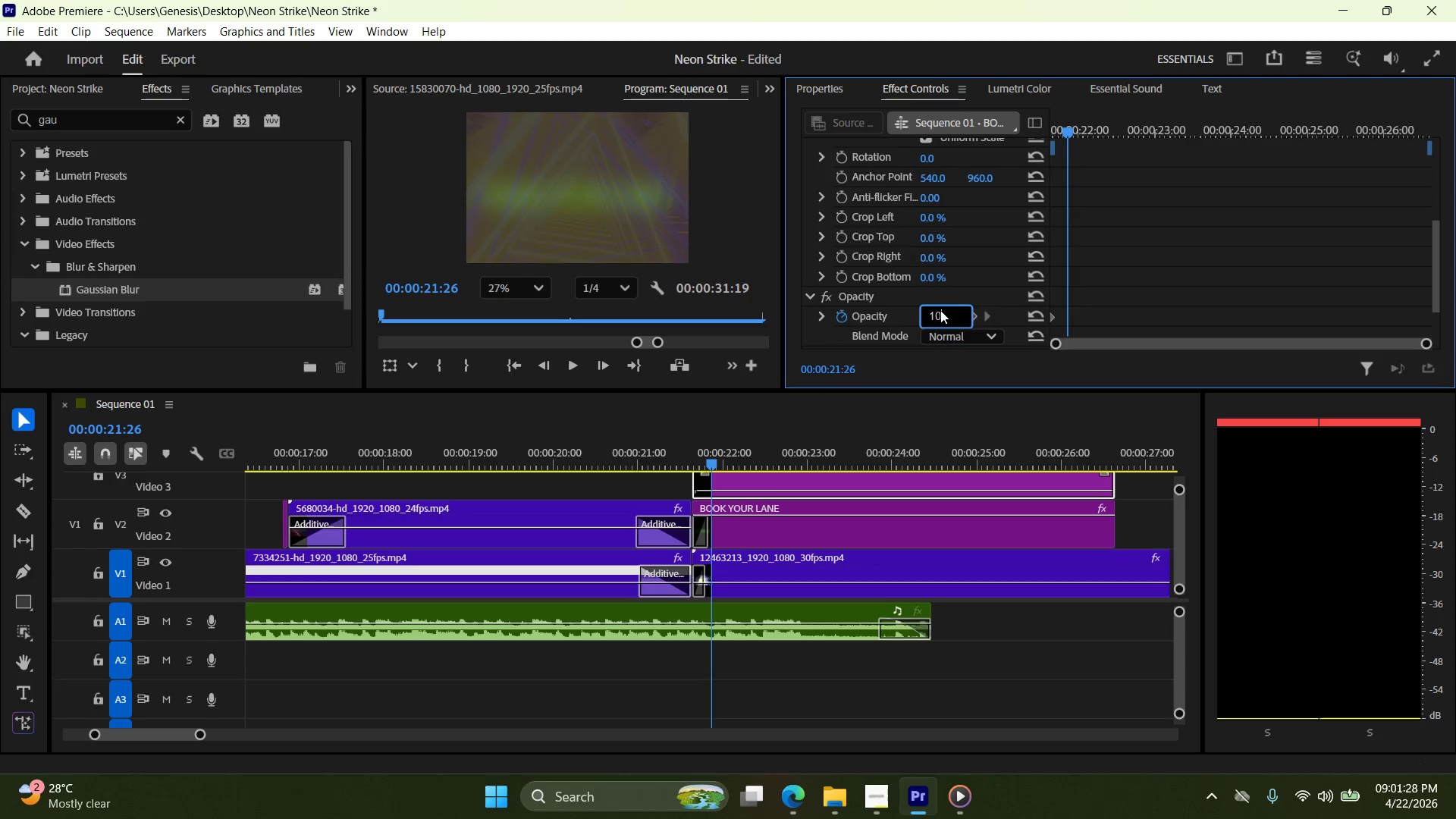 
key(Numpad0)
 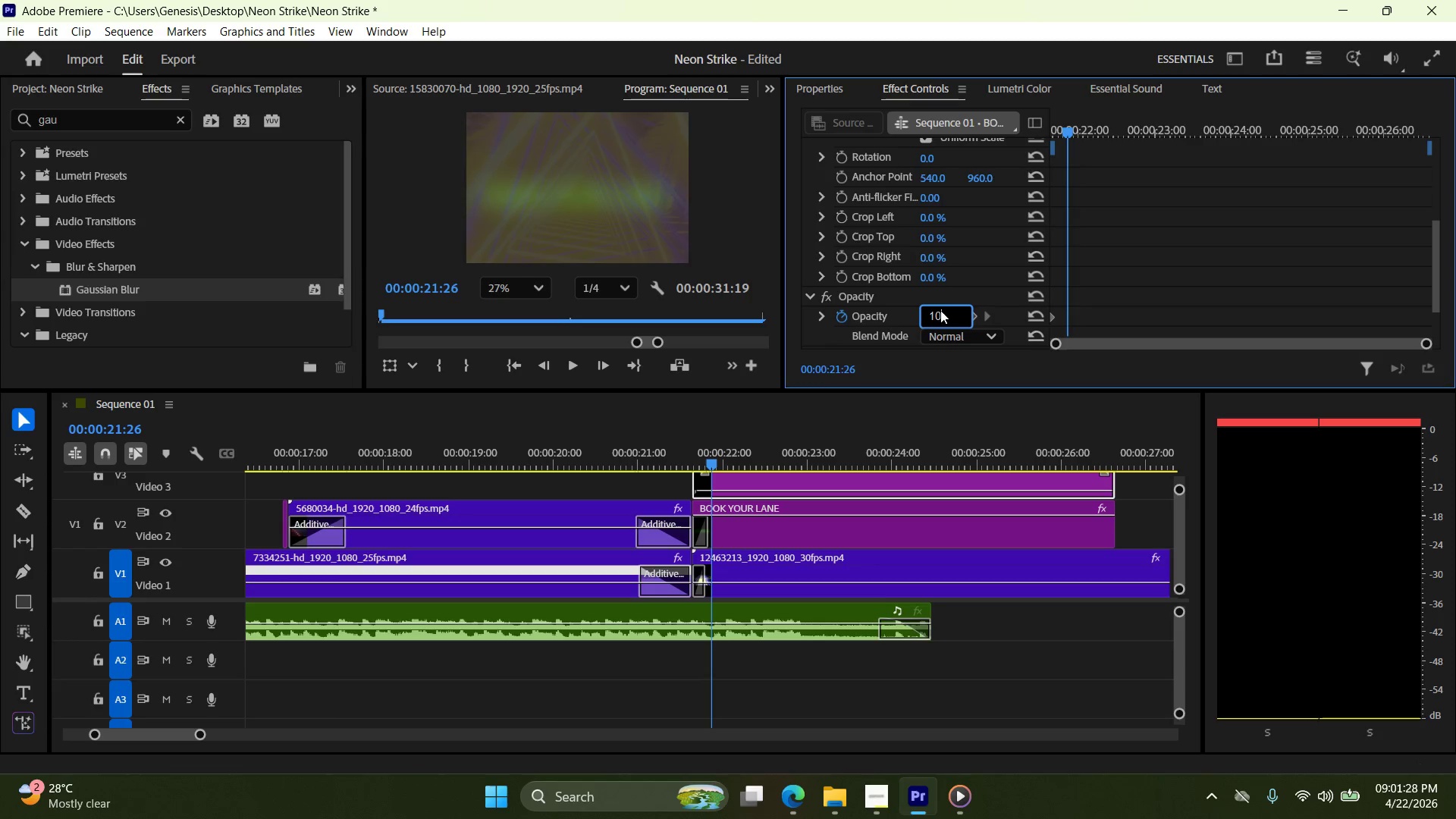 
key(Numpad0)
 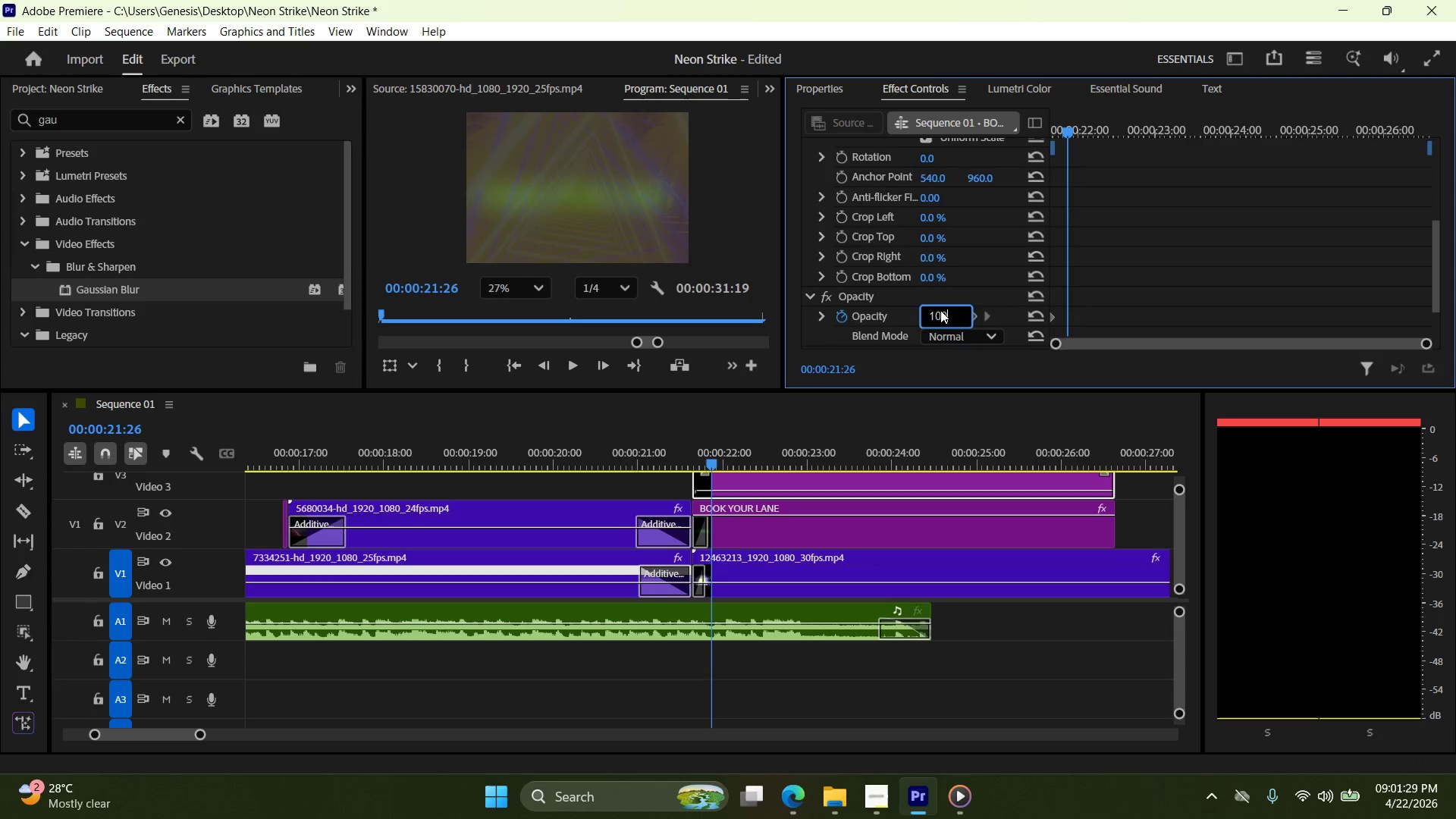 
key(NumpadEnter)
 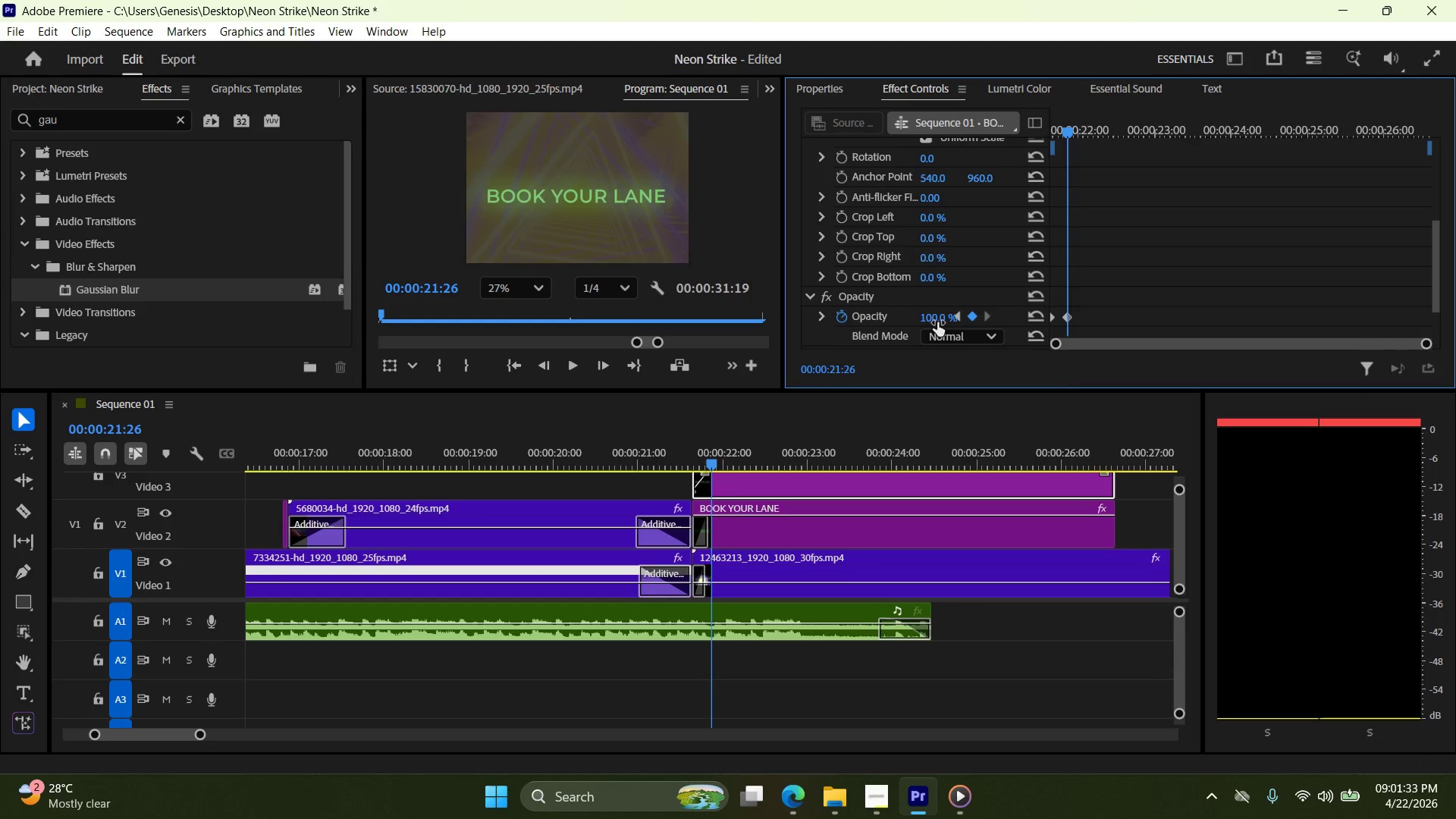 
wait(8.67)
 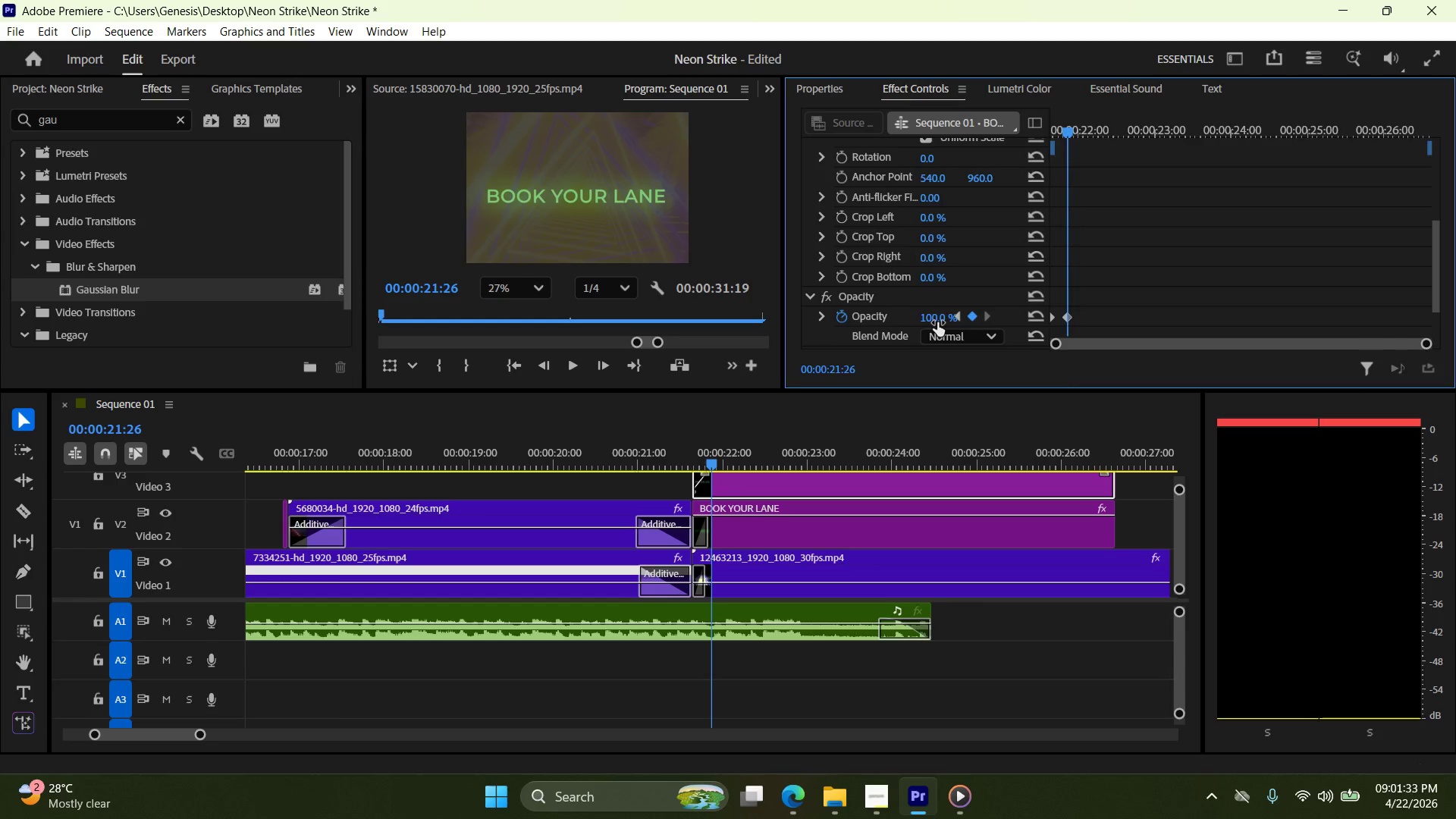 
left_click_drag(start_coordinate=[711, 463], to_coordinate=[694, 467])
 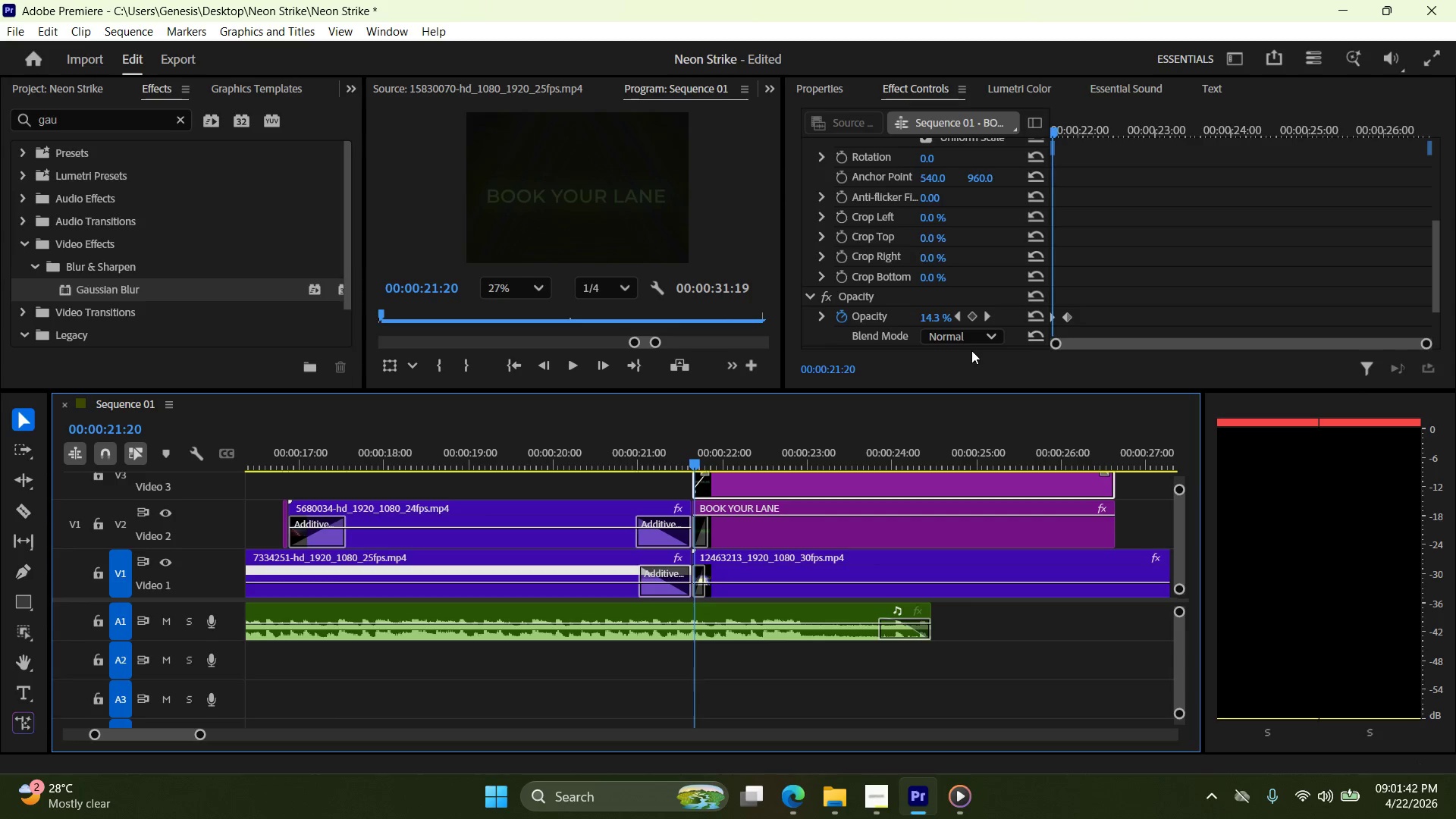 
key(ArrowRight)
 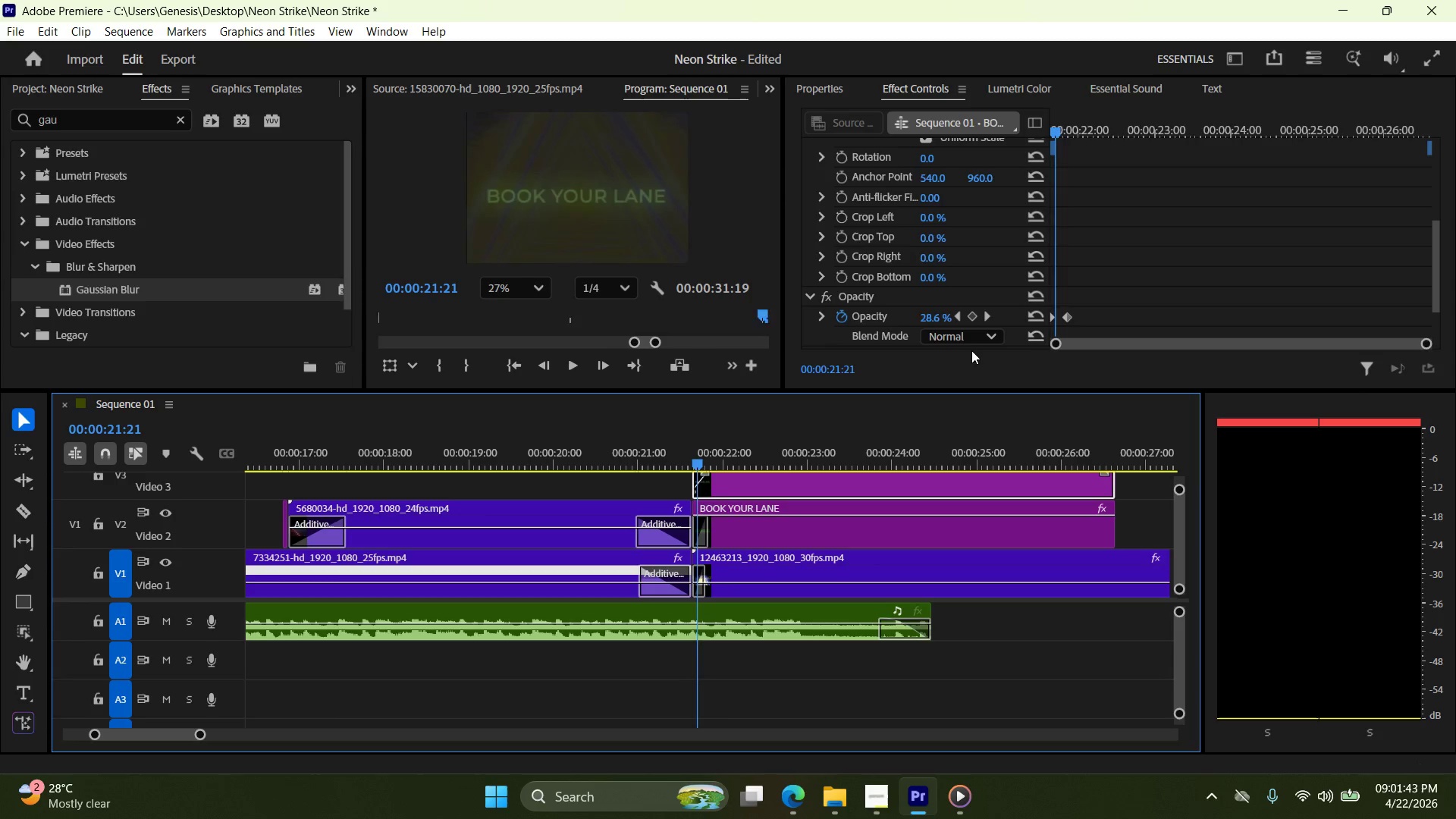 
key(ArrowRight)
 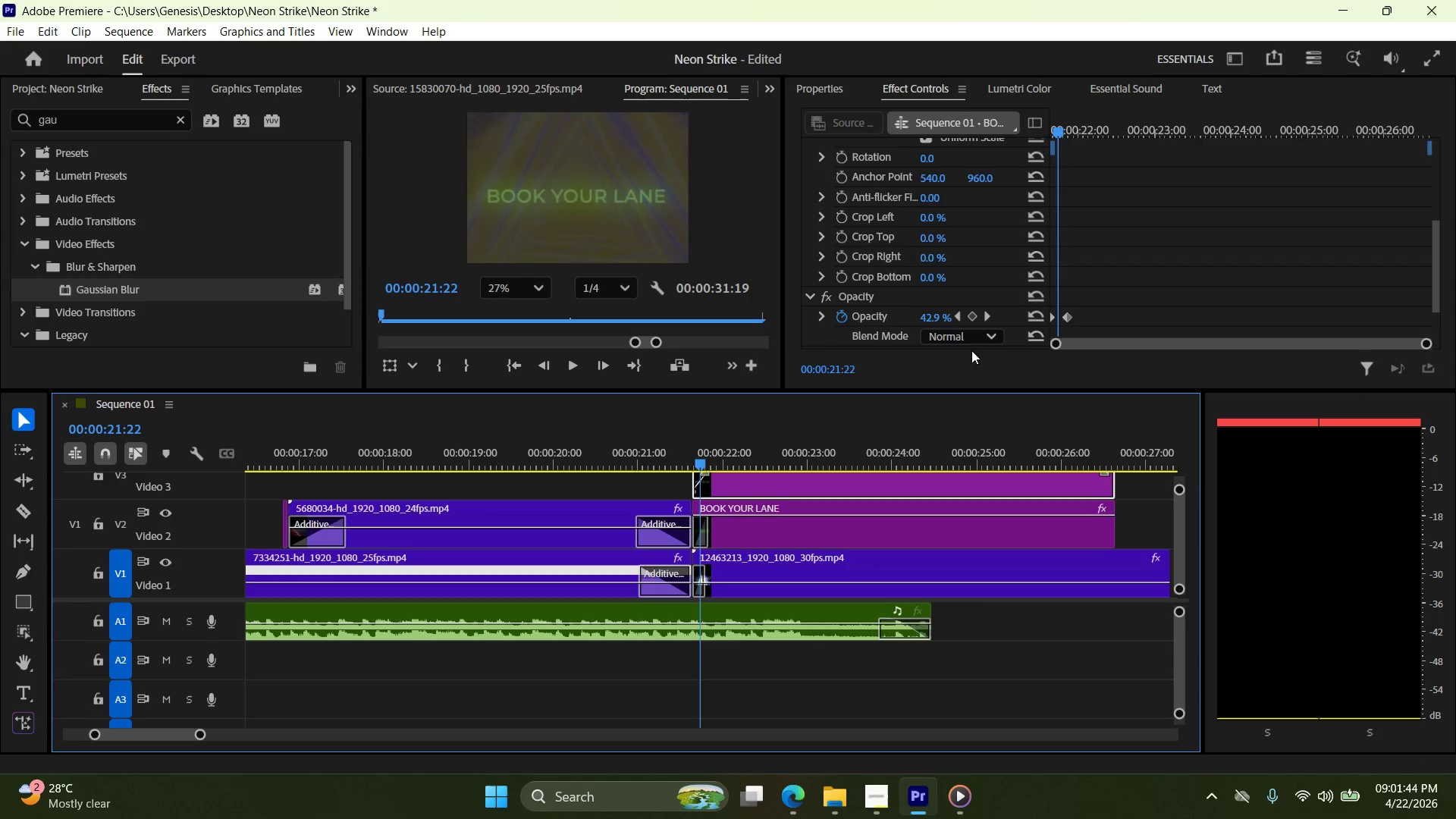 
key(ArrowRight)
 